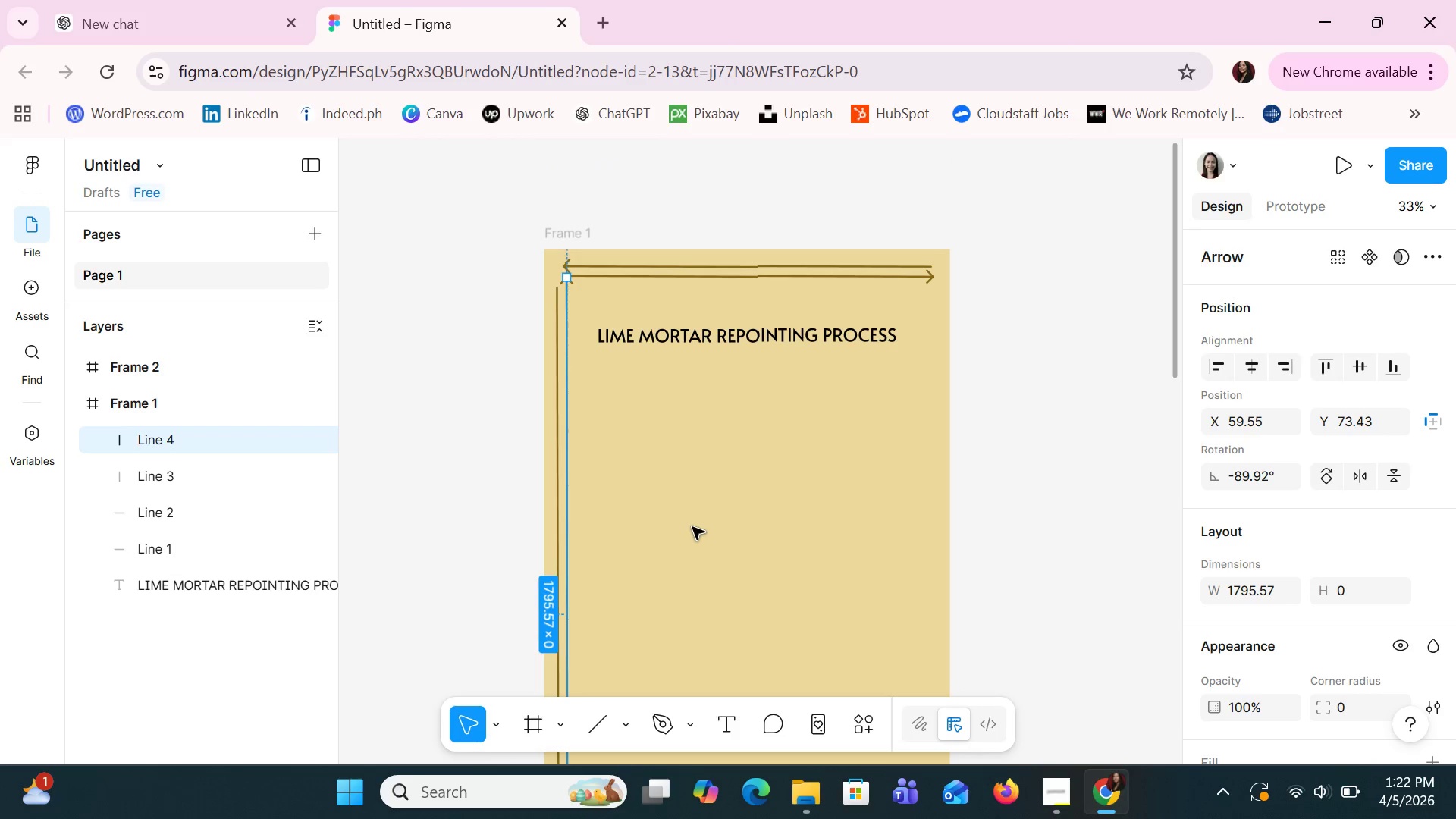 
left_click([692, 527])
 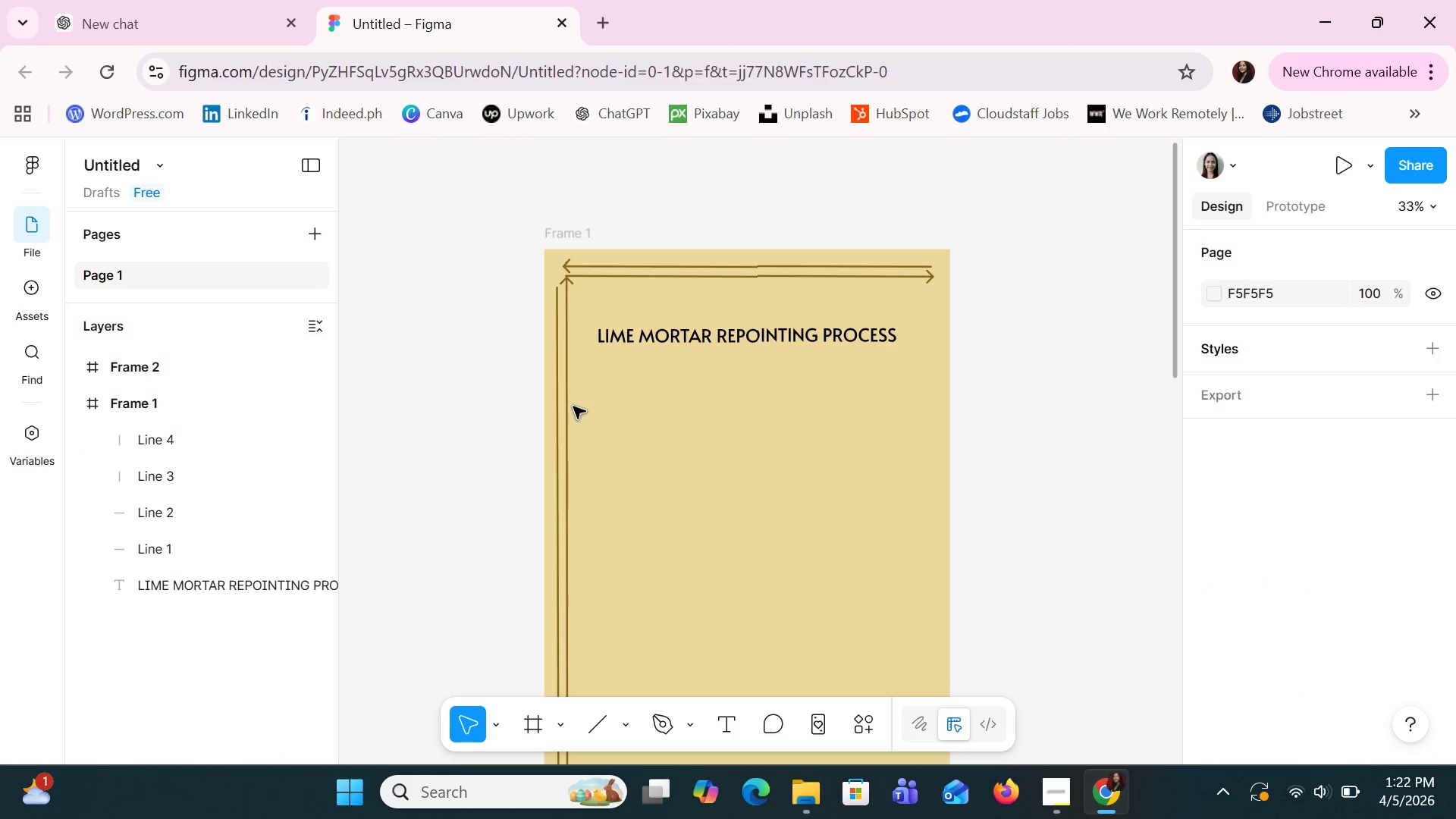 
left_click([570, 403])
 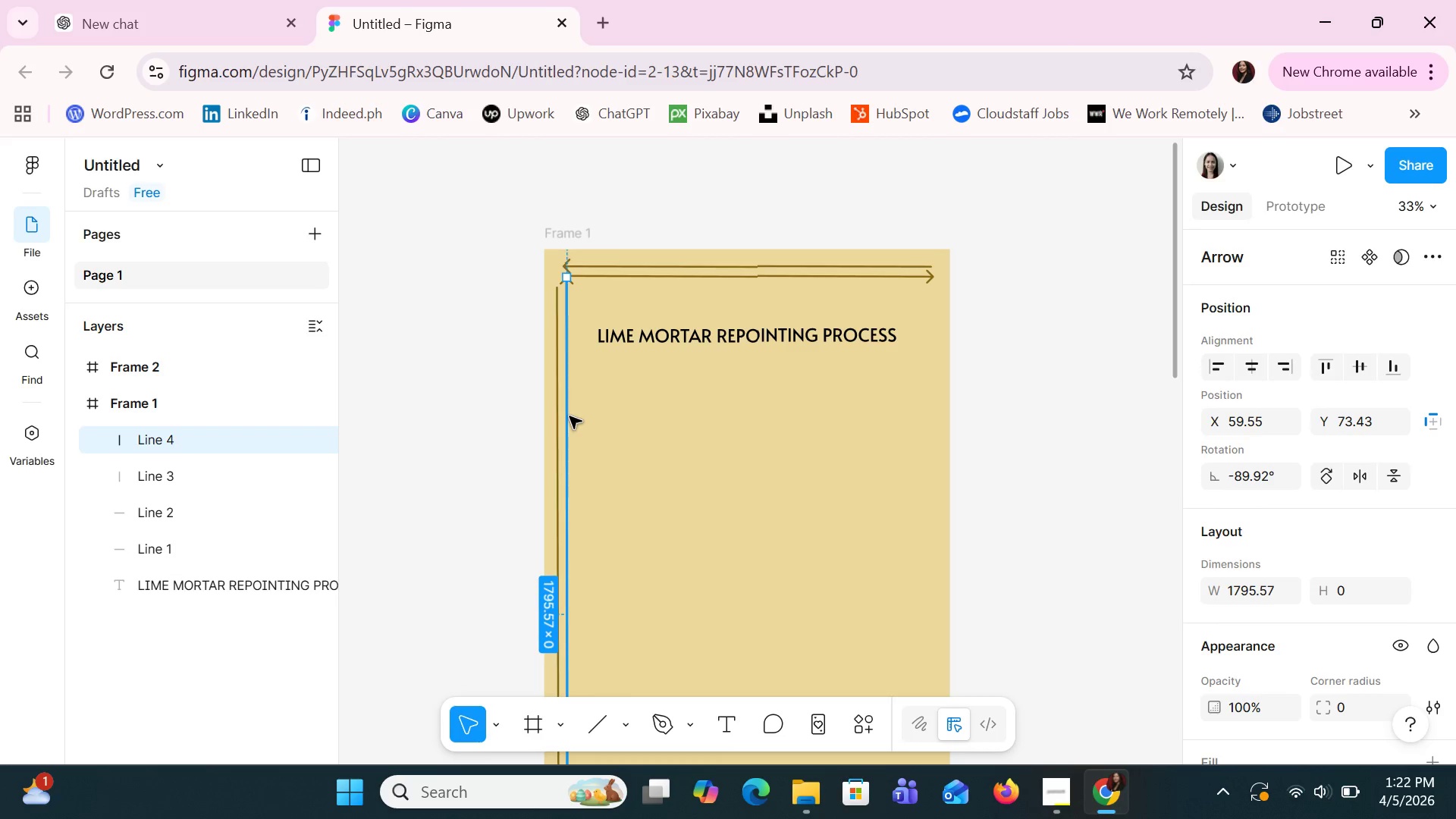 
key(ArrowDown)
 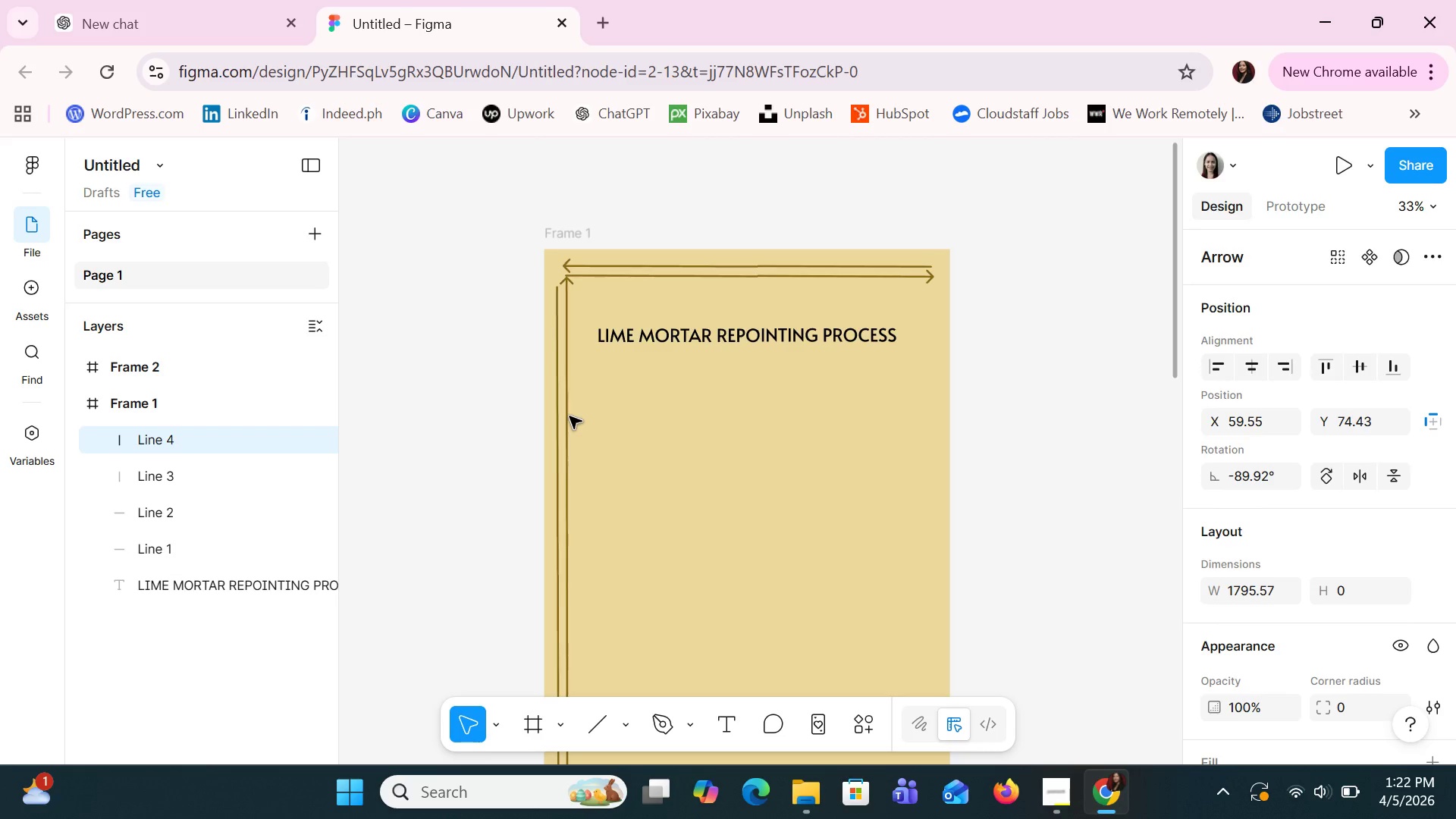 
key(ArrowDown)
 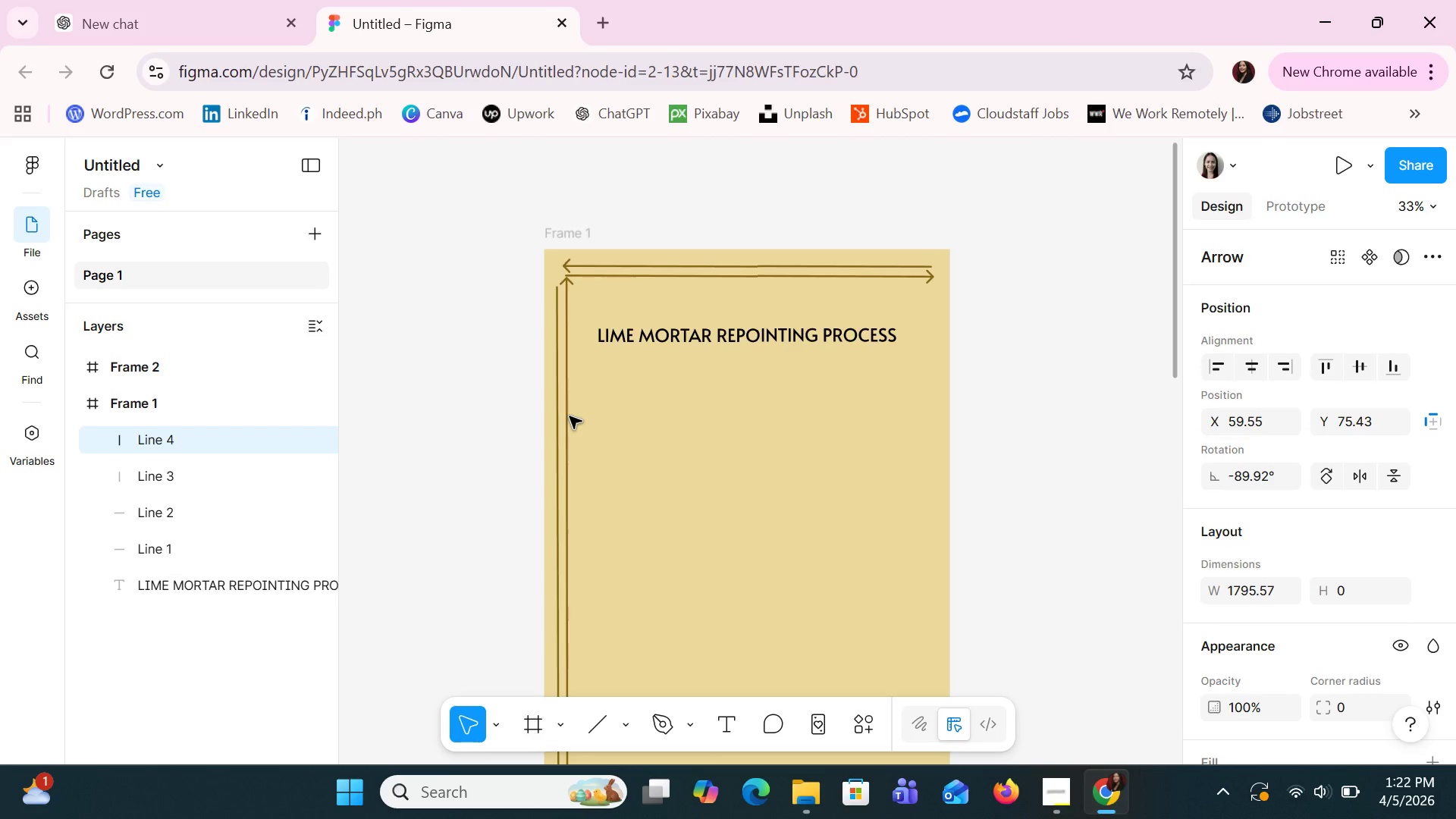 
key(ArrowDown)
 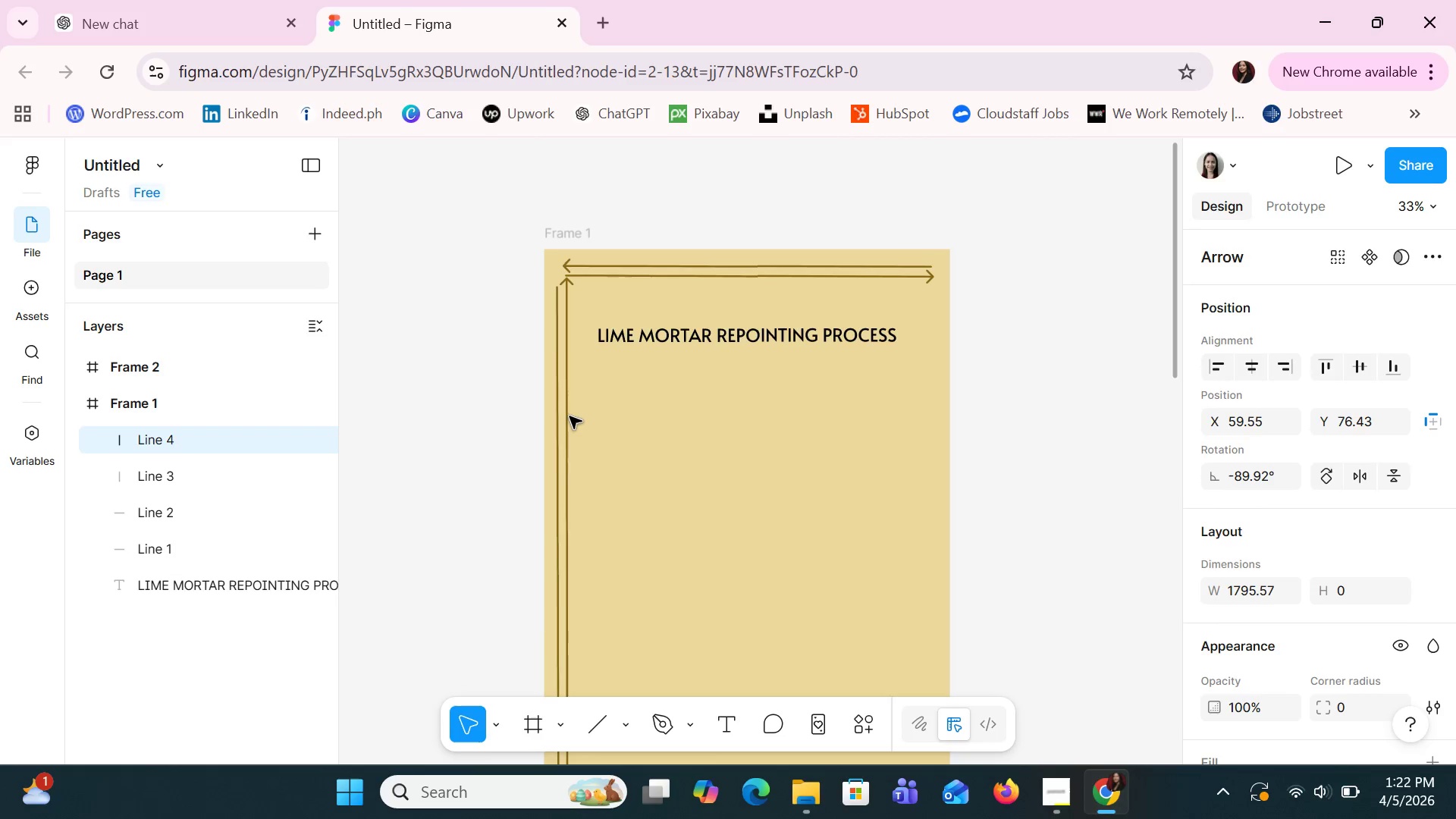 
key(ArrowDown)
 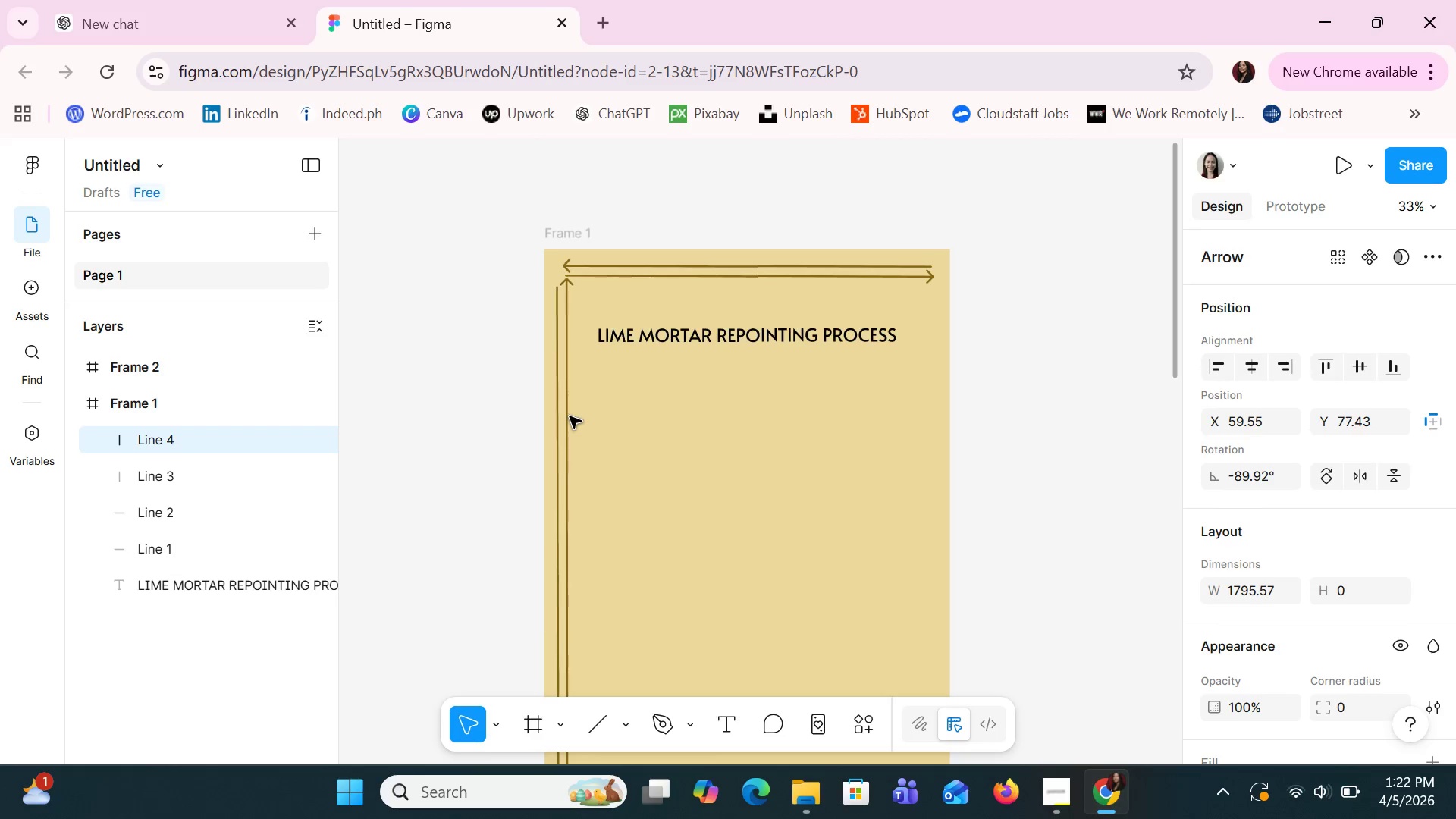 
key(ArrowDown)
 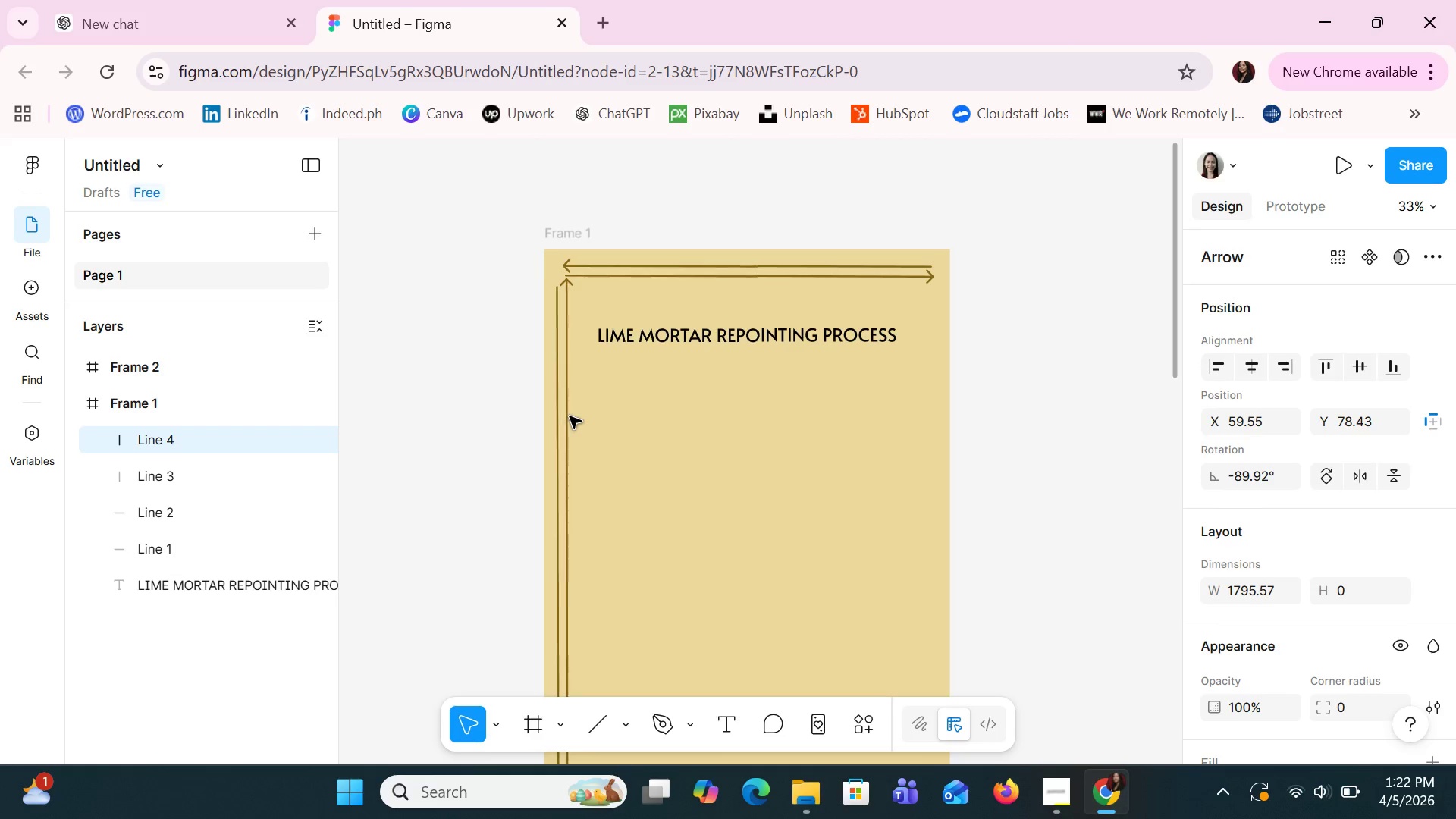 
key(ArrowDown)
 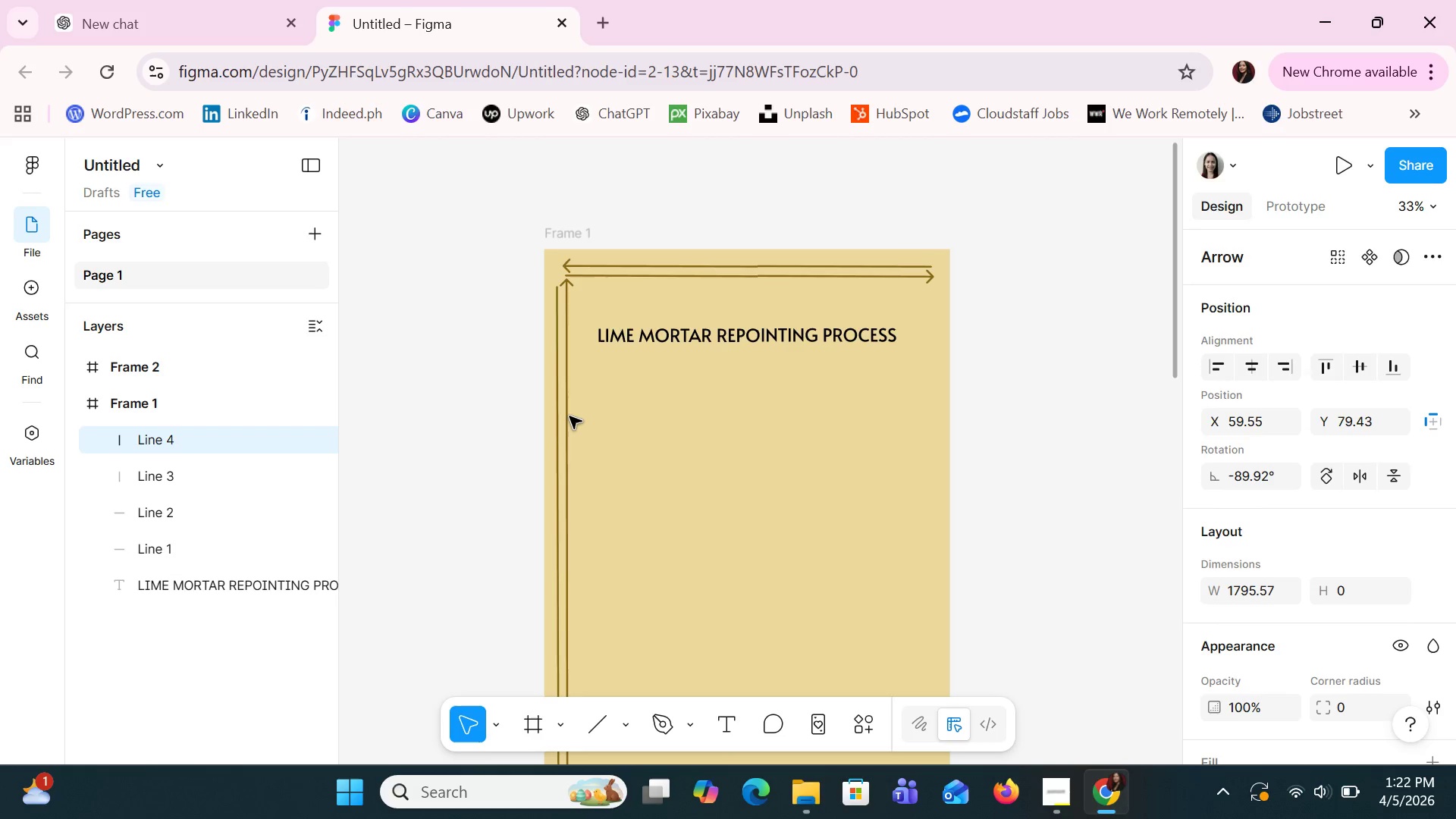 
key(ArrowDown)
 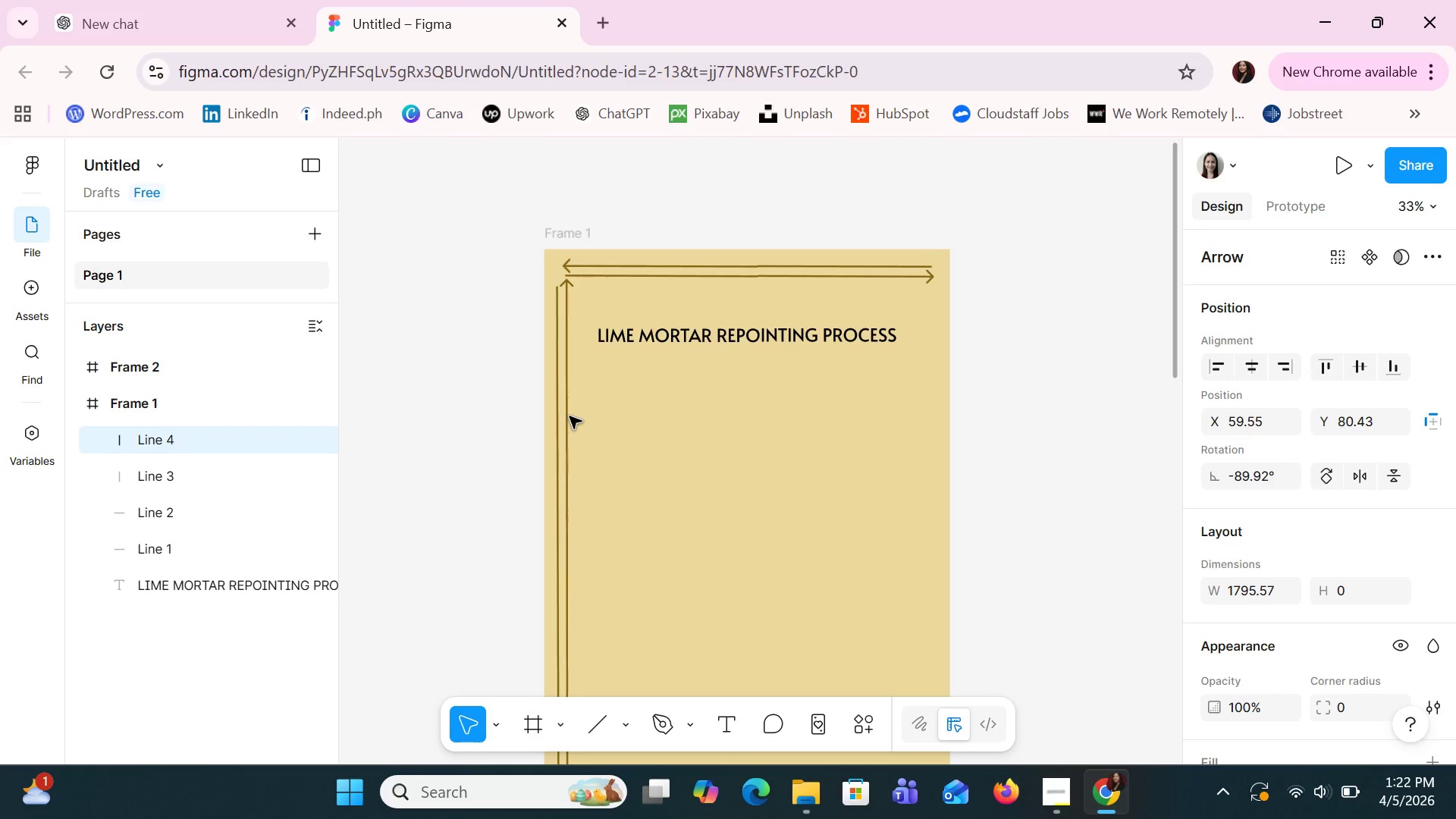 
key(ArrowDown)
 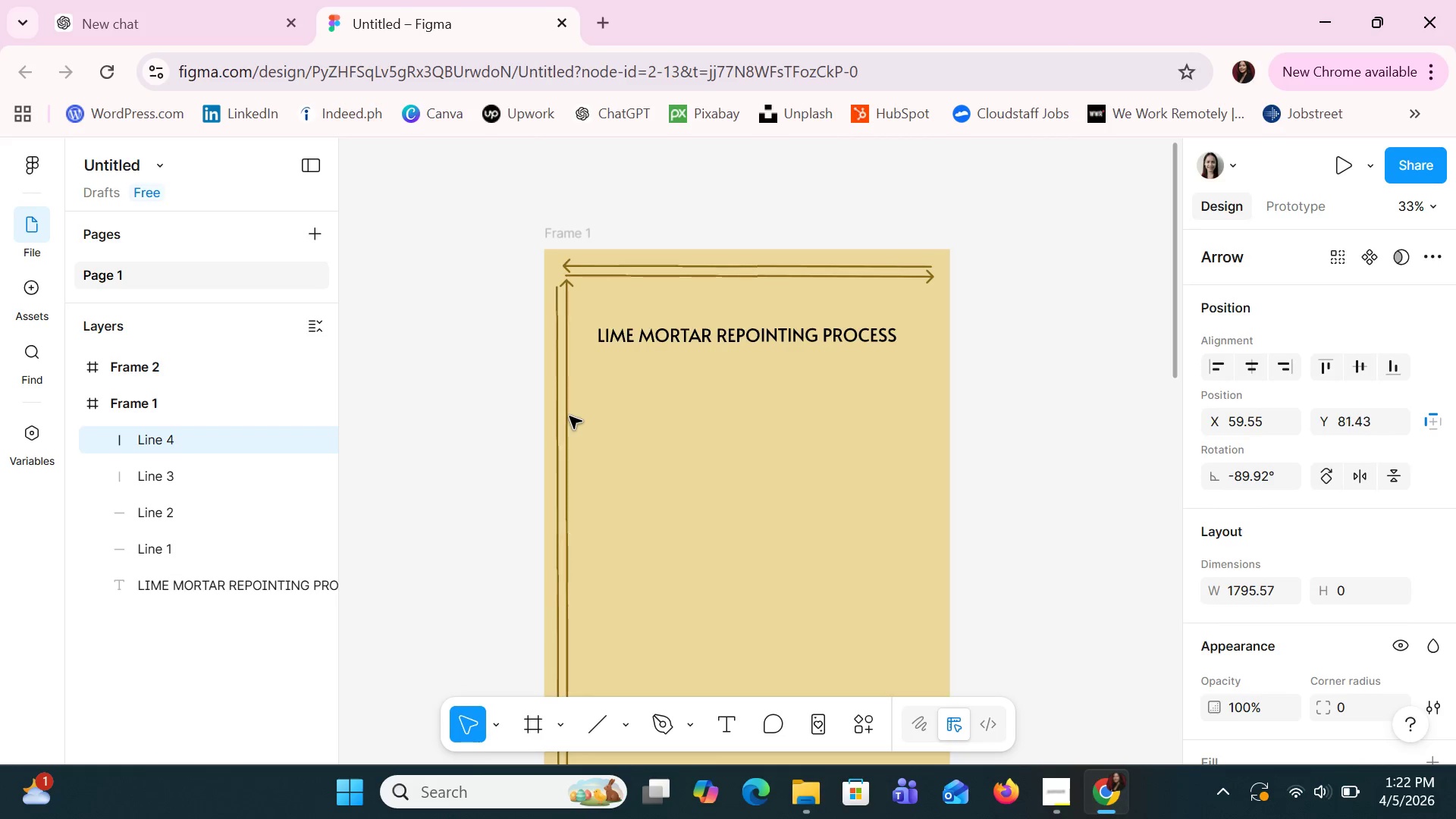 
key(ArrowDown)
 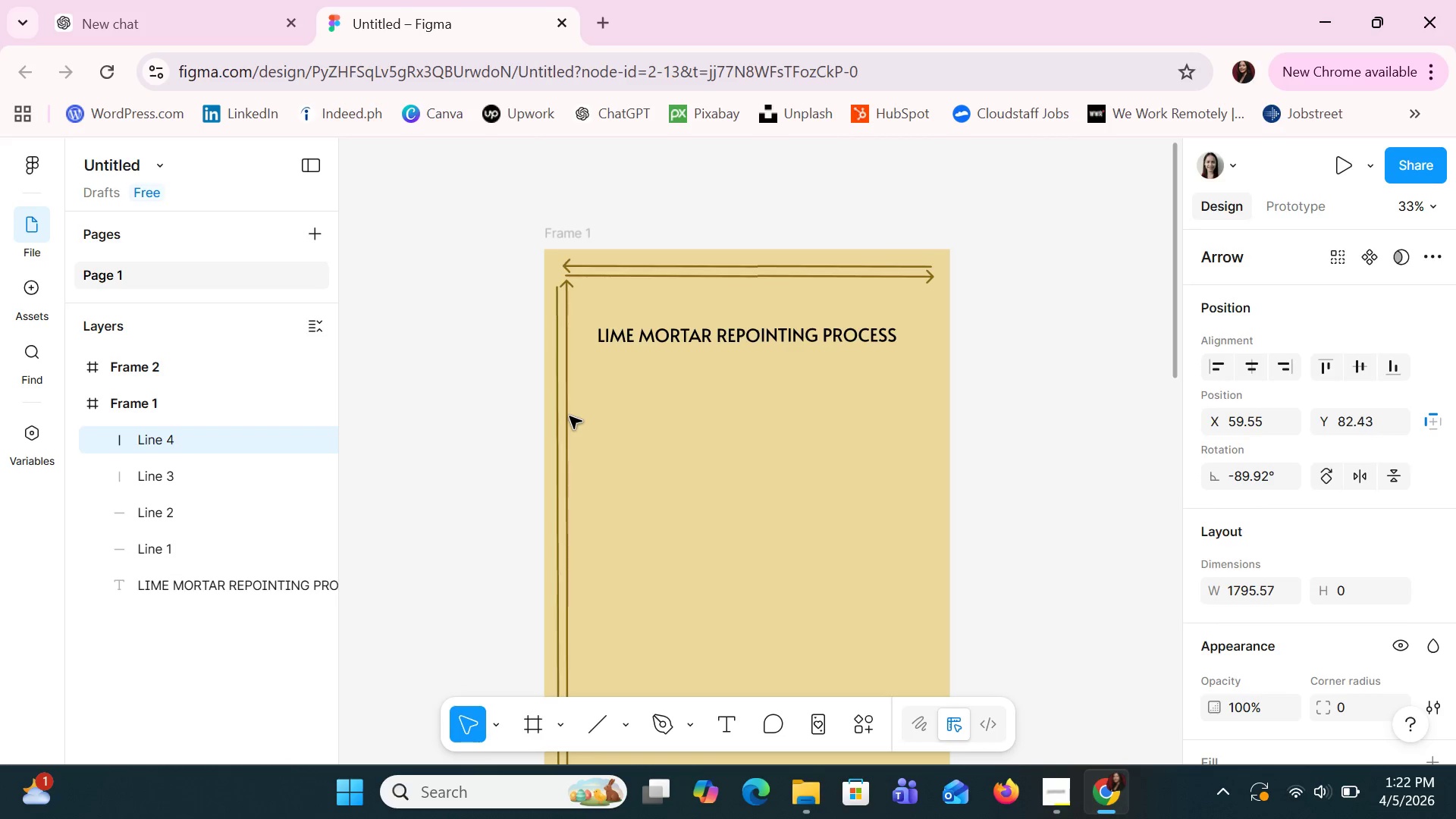 
key(ArrowDown)
 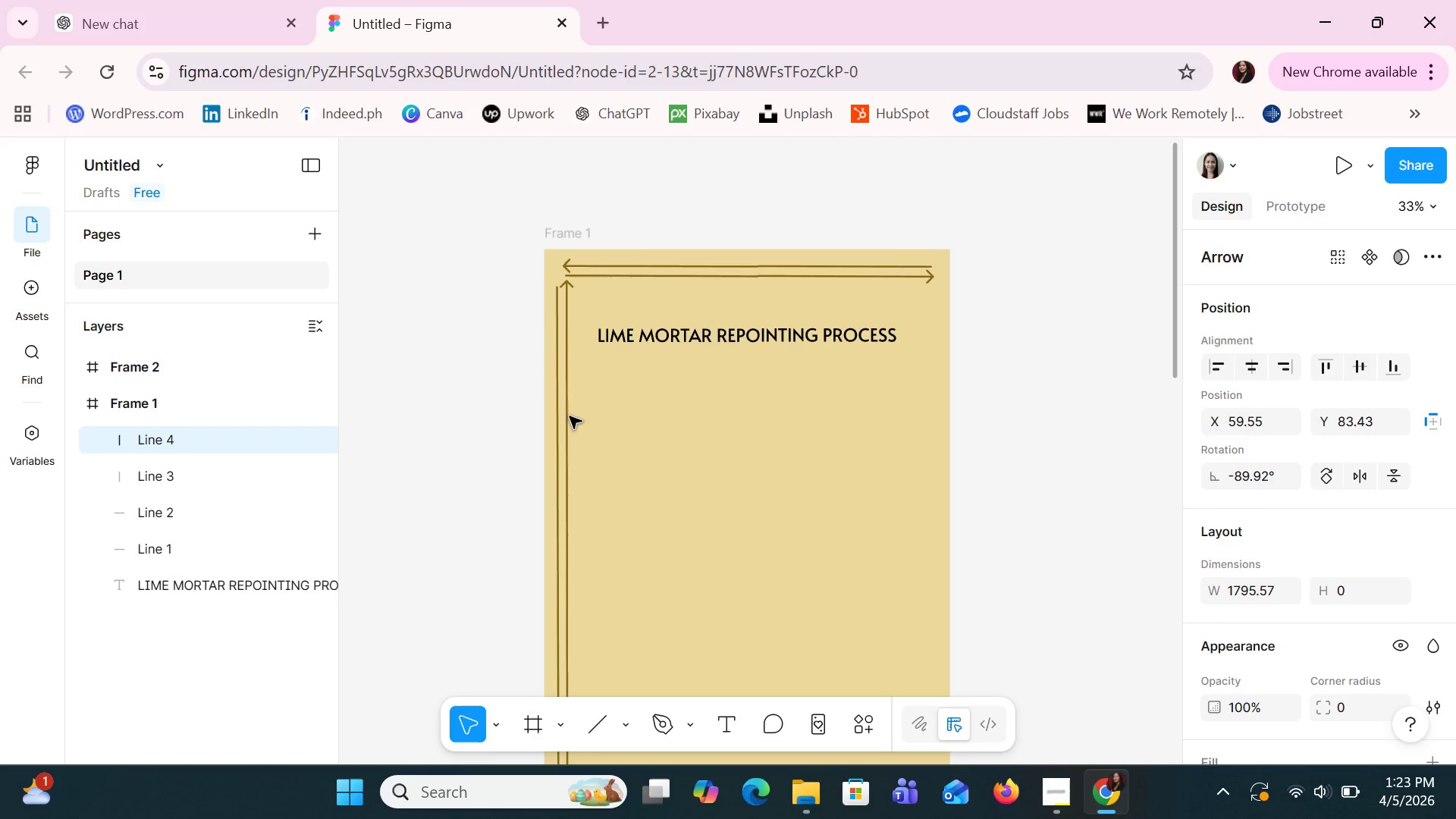 
key(ArrowDown)
 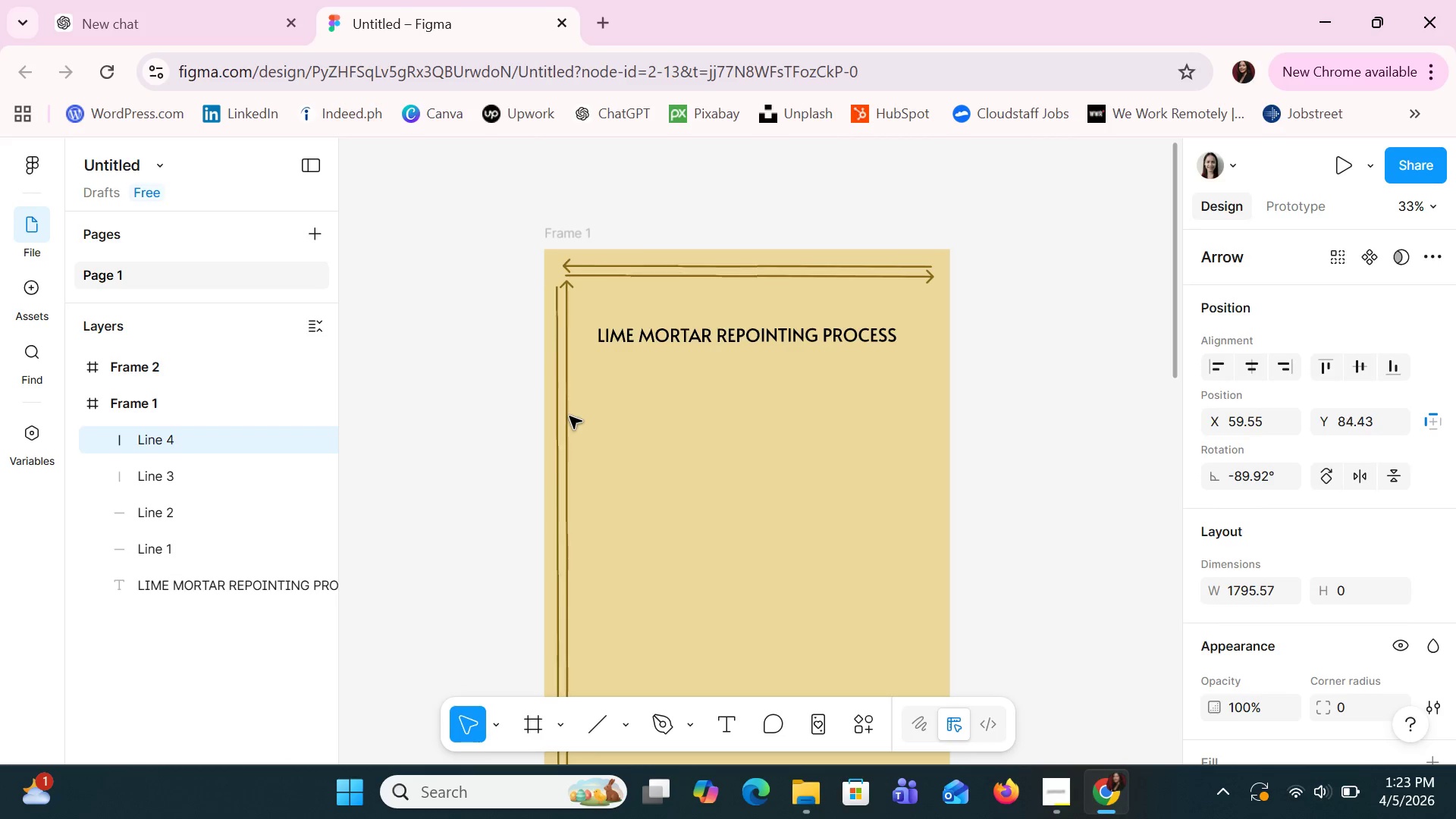 
key(ArrowDown)
 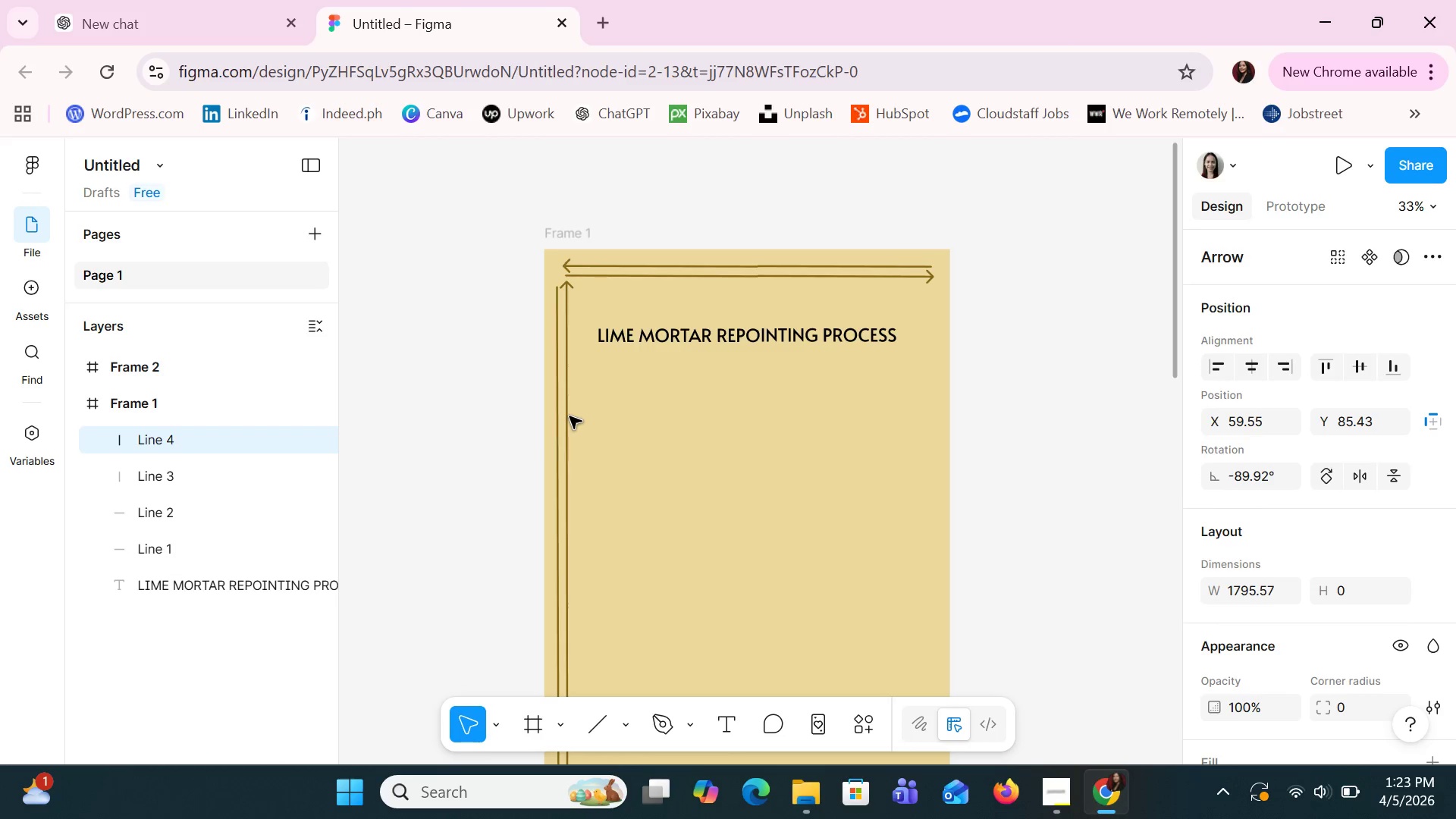 
key(ArrowDown)
 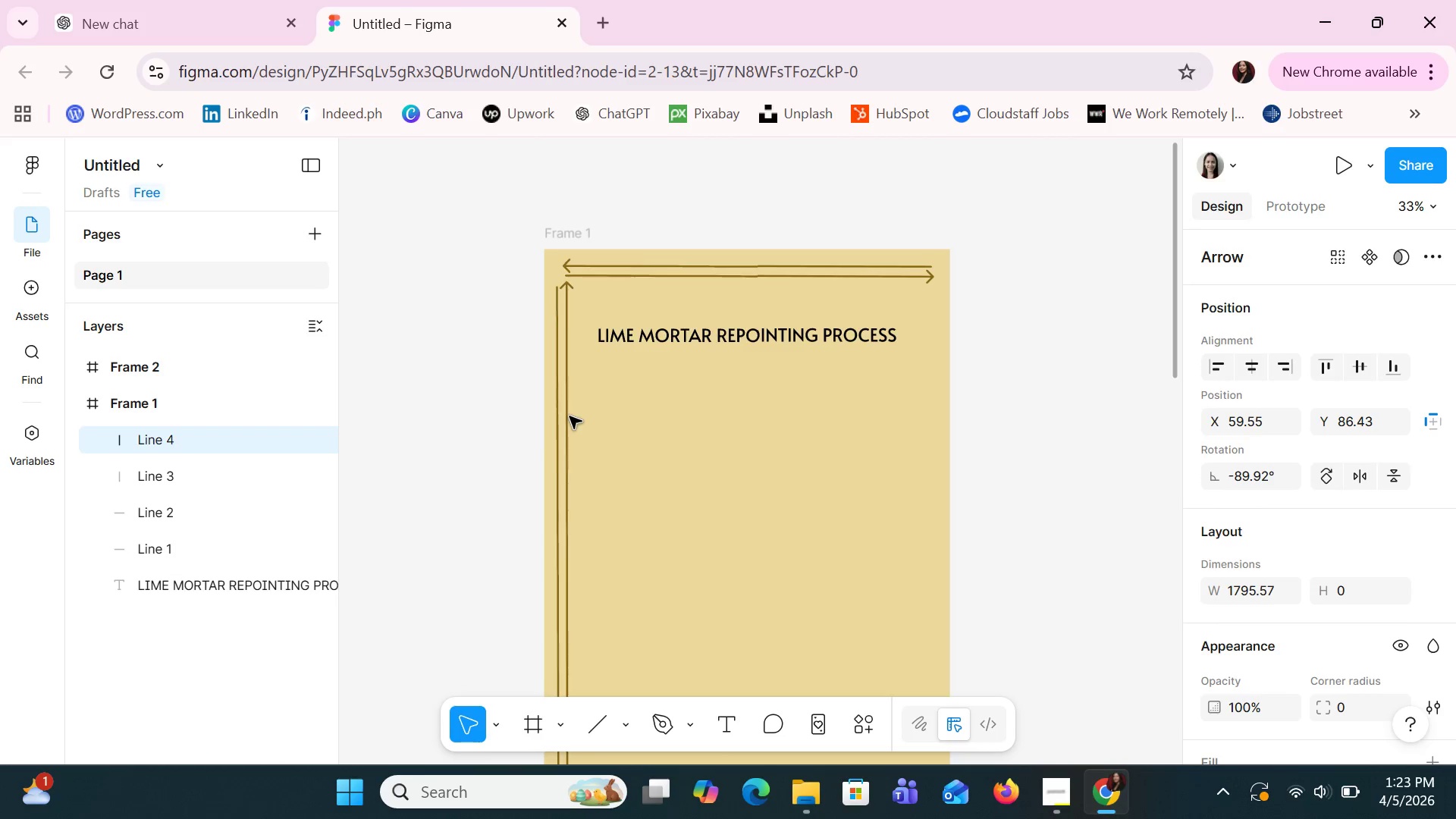 
key(ArrowDown)
 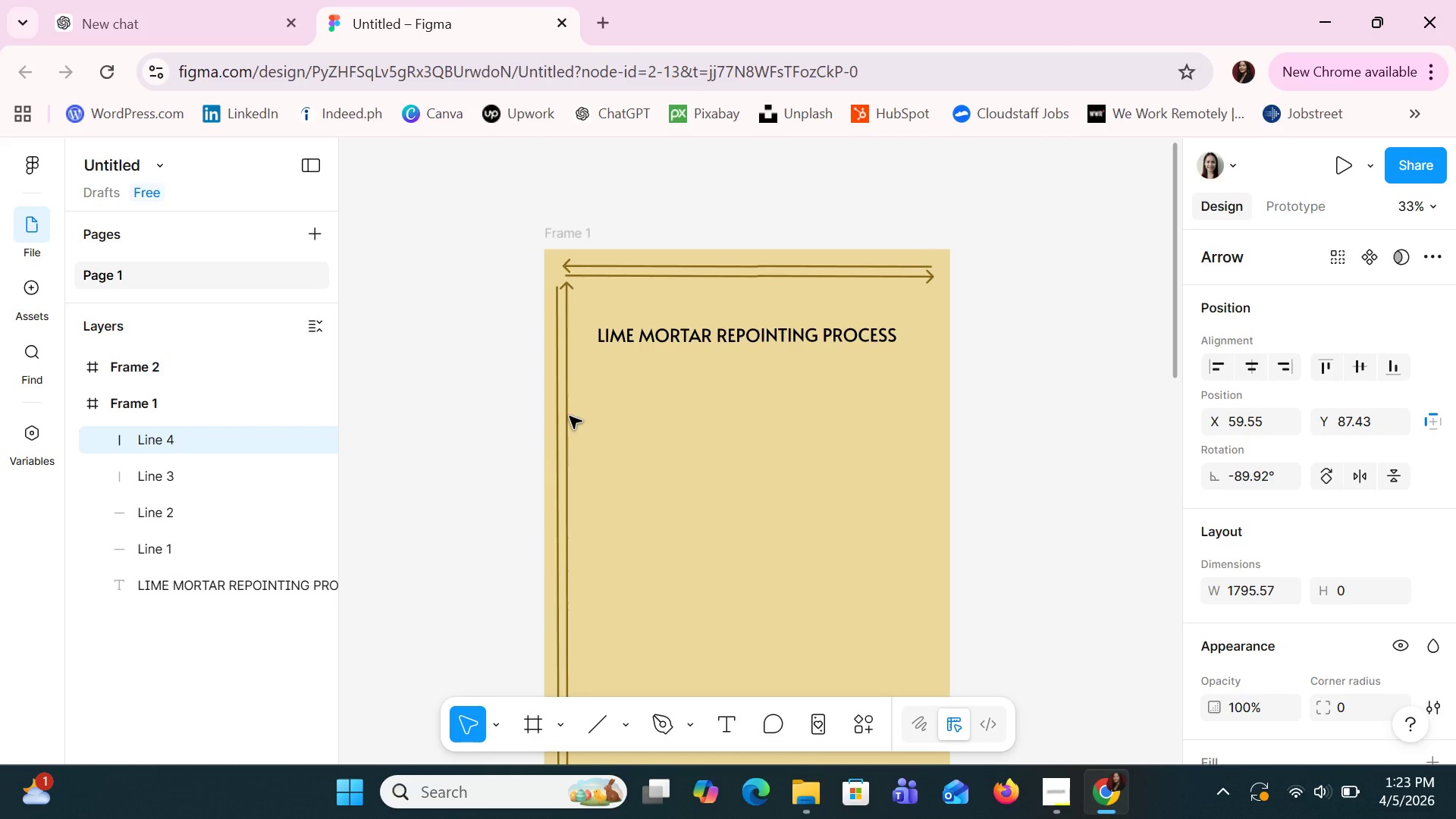 
key(ArrowDown)
 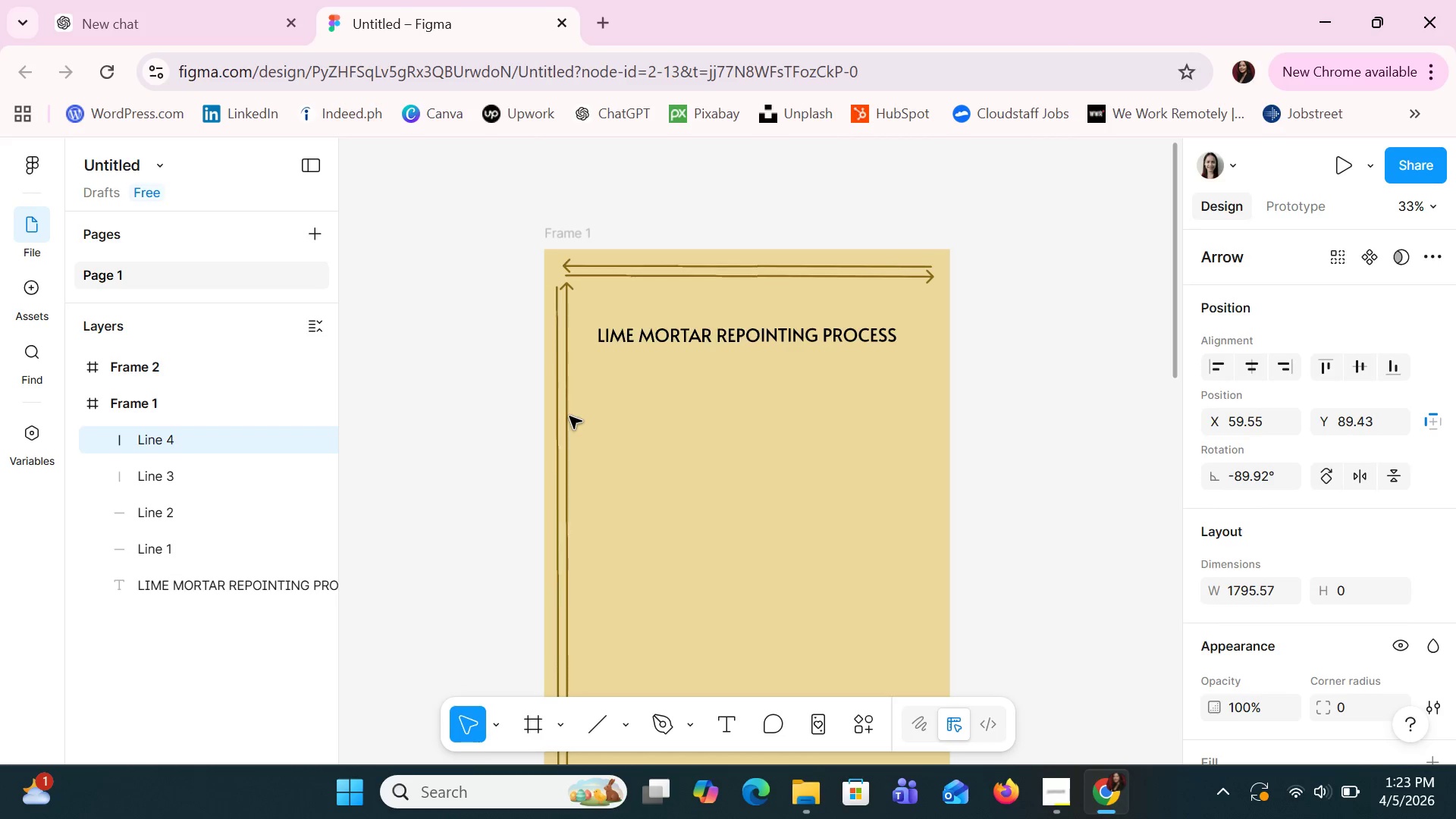 
key(ArrowDown)
 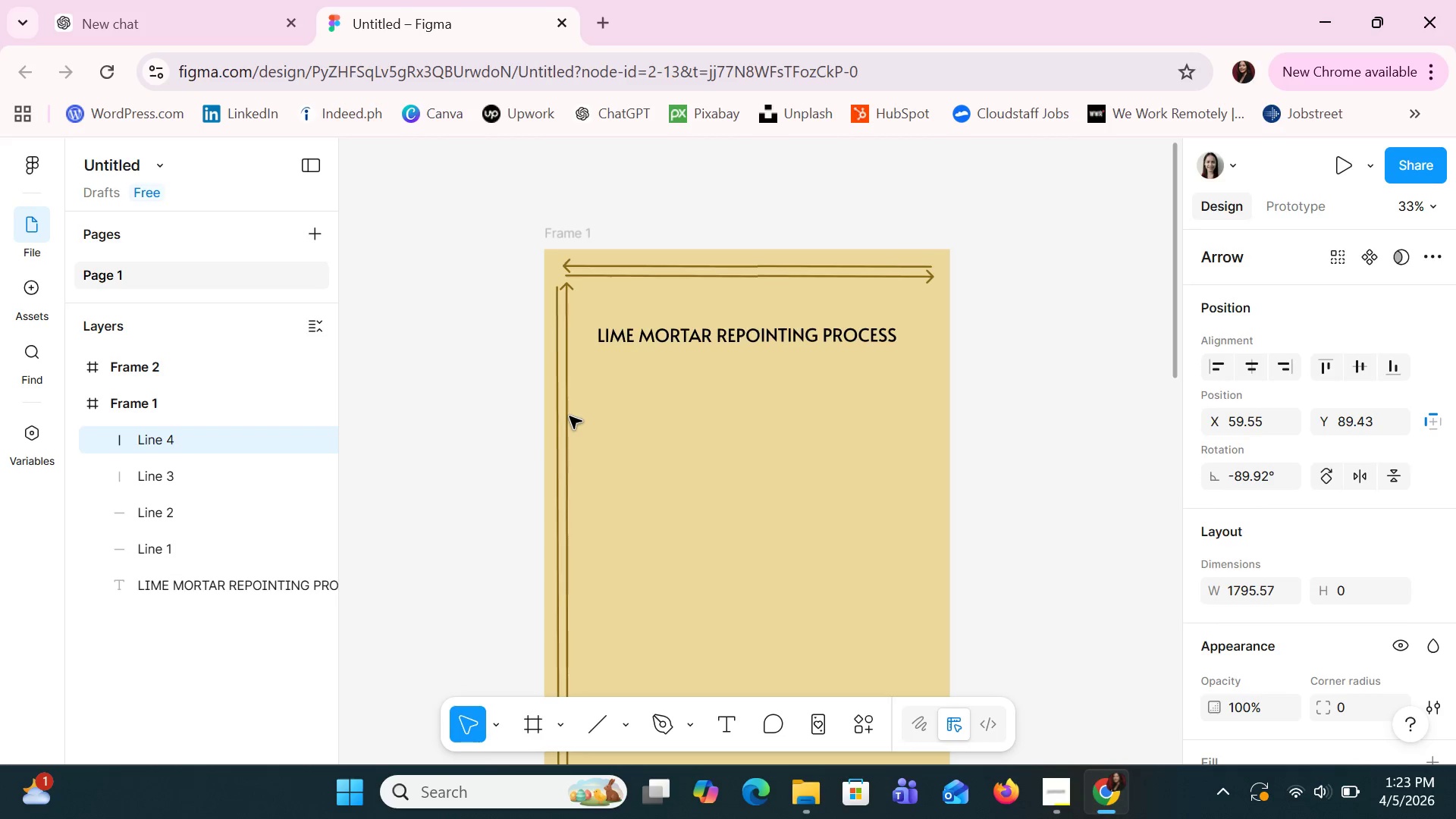 
key(ArrowDown)
 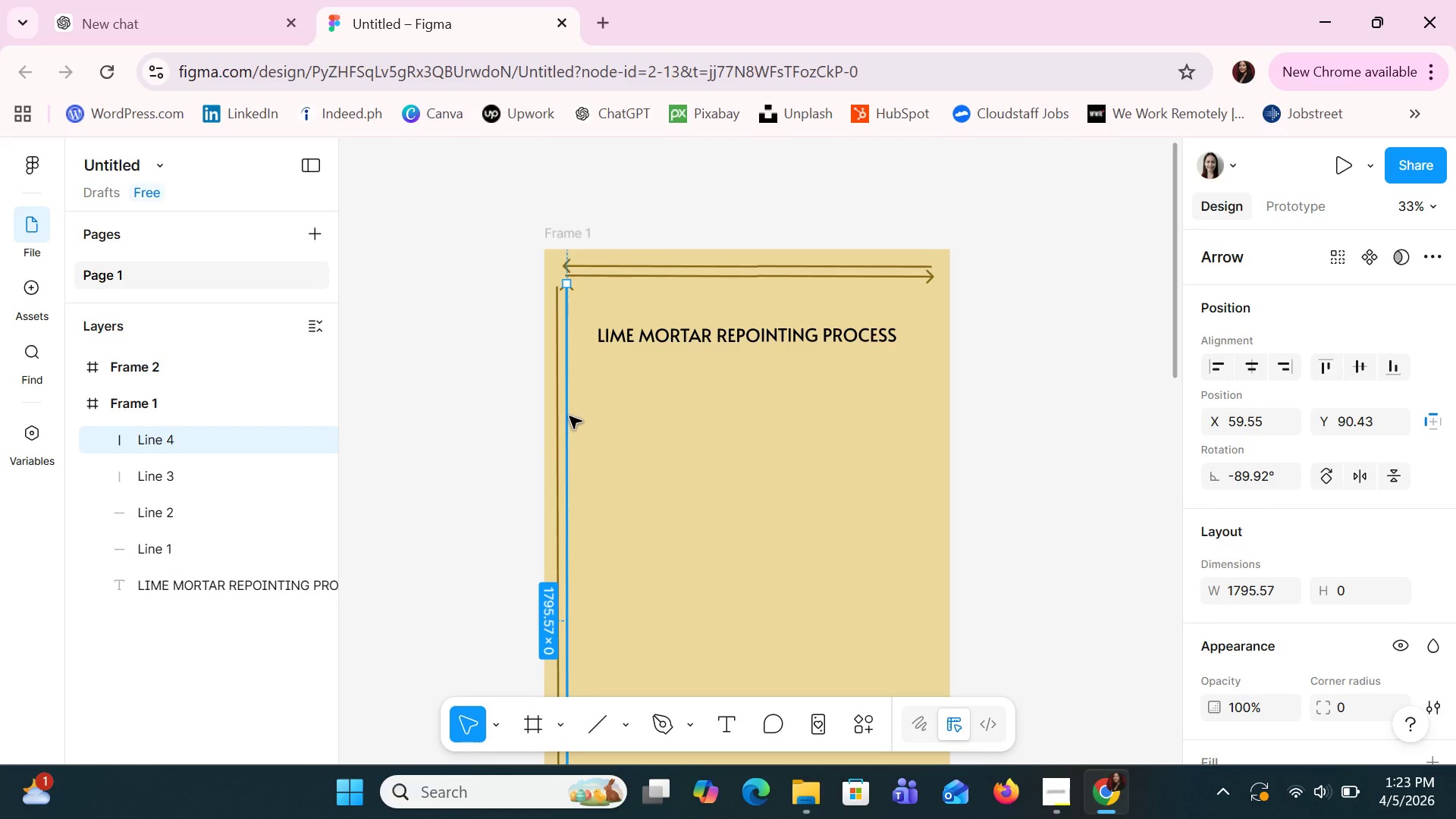 
left_click([1091, 246])
 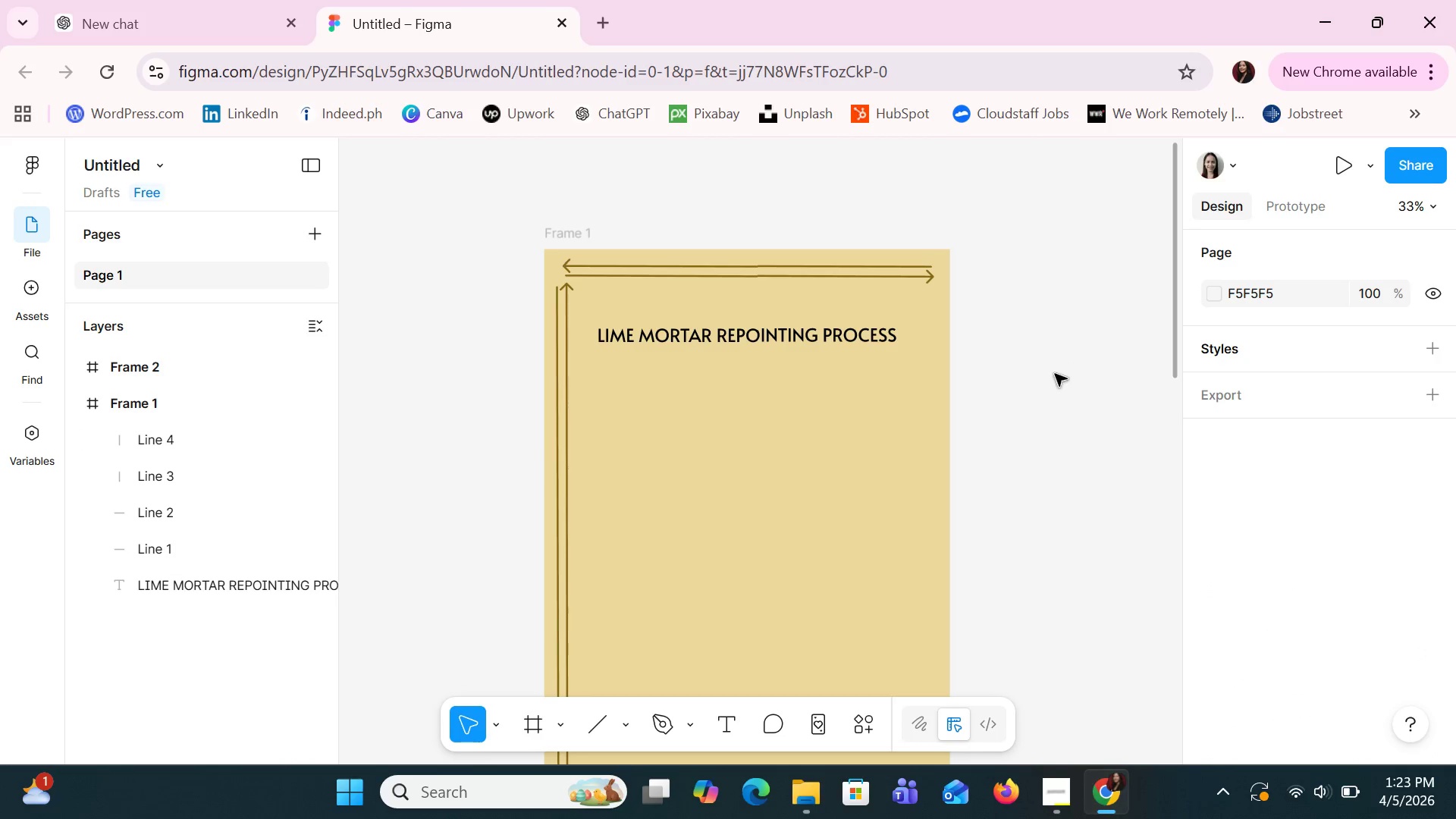 
hold_key(key=ControlLeft, duration=0.75)
scroll: coordinate [1055, 375], scroll_direction: down, amount: 13.0
 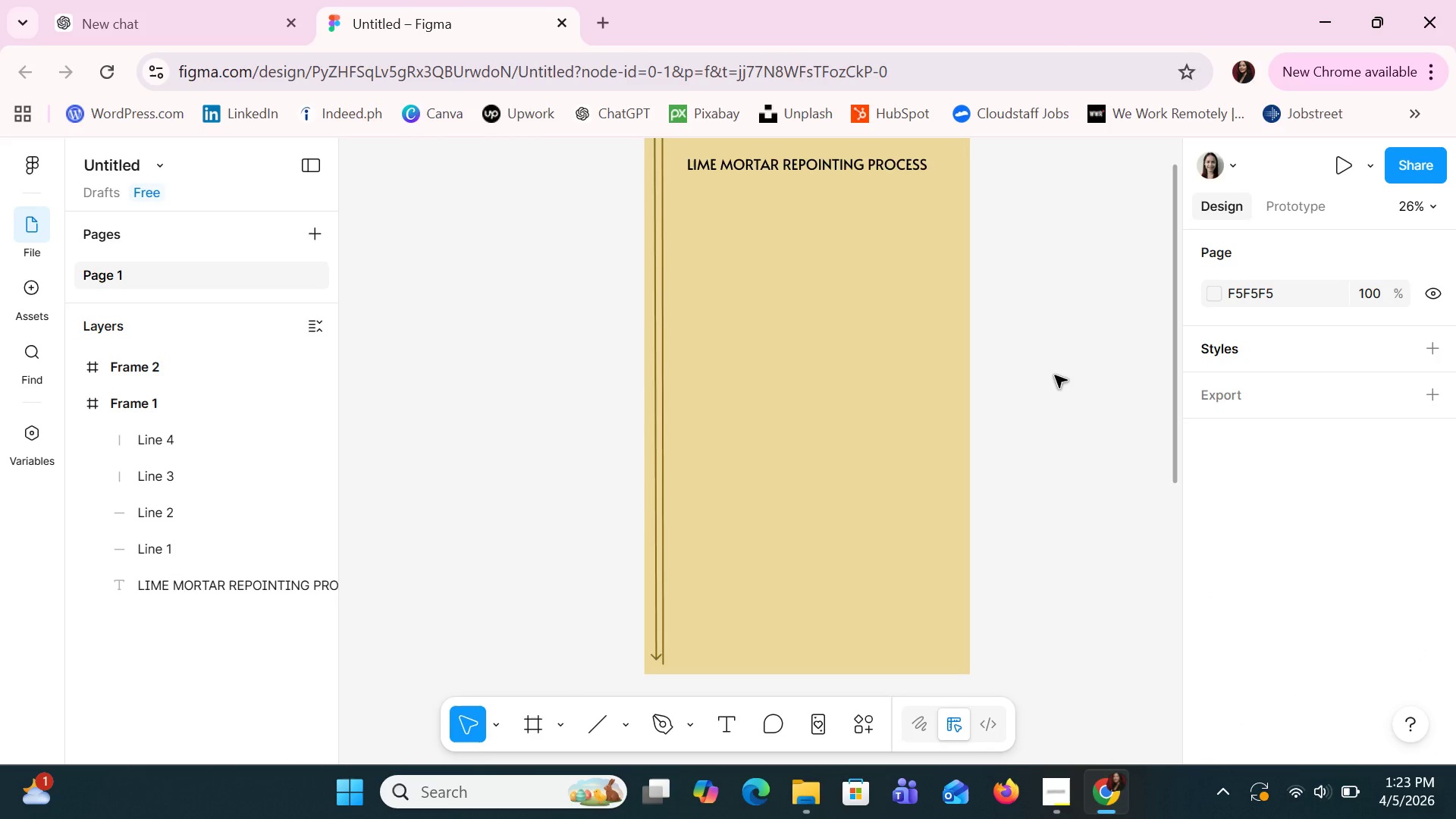 
hold_key(key=ControlLeft, duration=0.59)
scroll: coordinate [550, 467], scroll_direction: up, amount: 8.0
 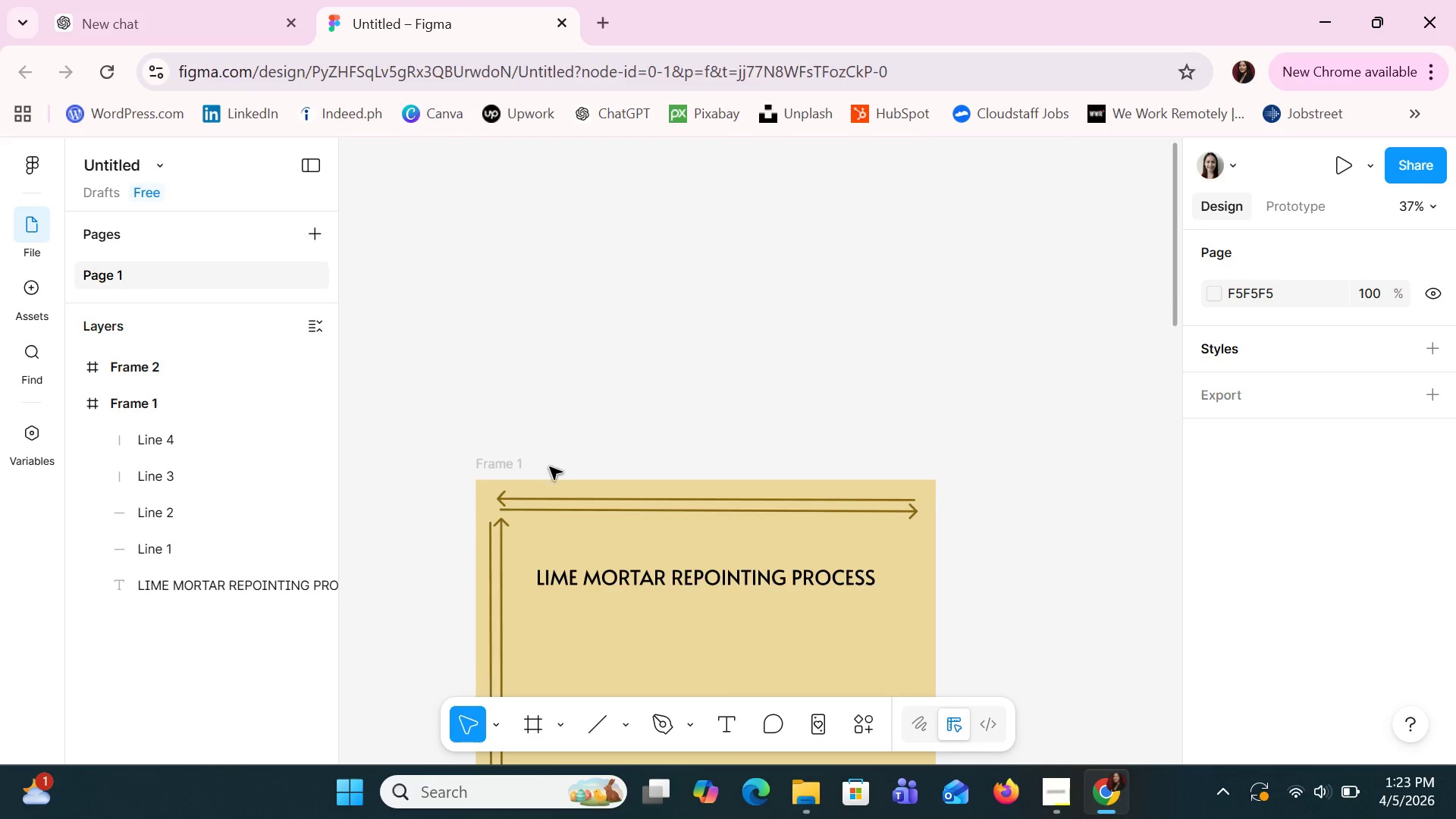 
scroll: coordinate [550, 467], scroll_direction: down, amount: 3.0
 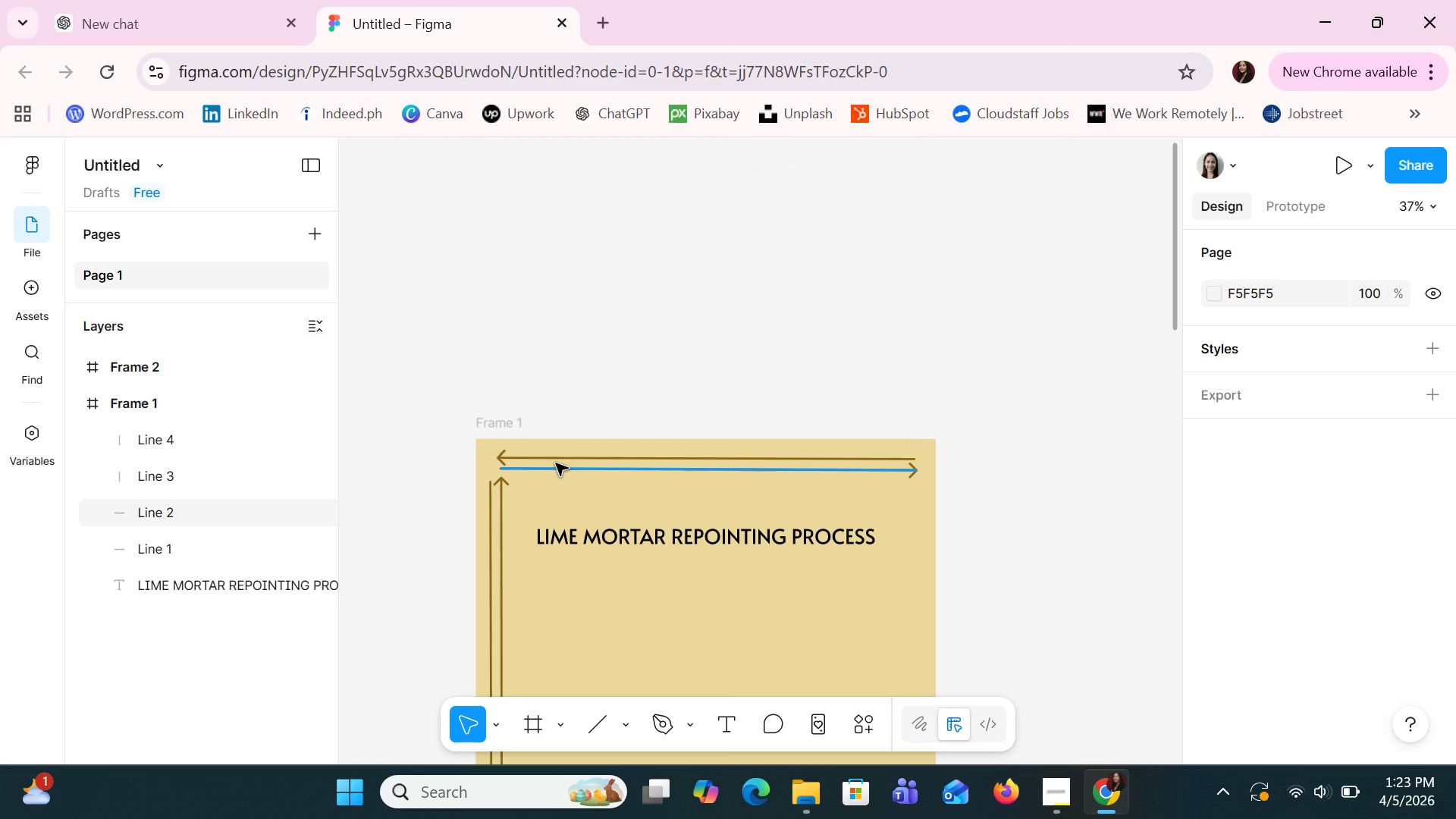 
left_click([556, 460])
 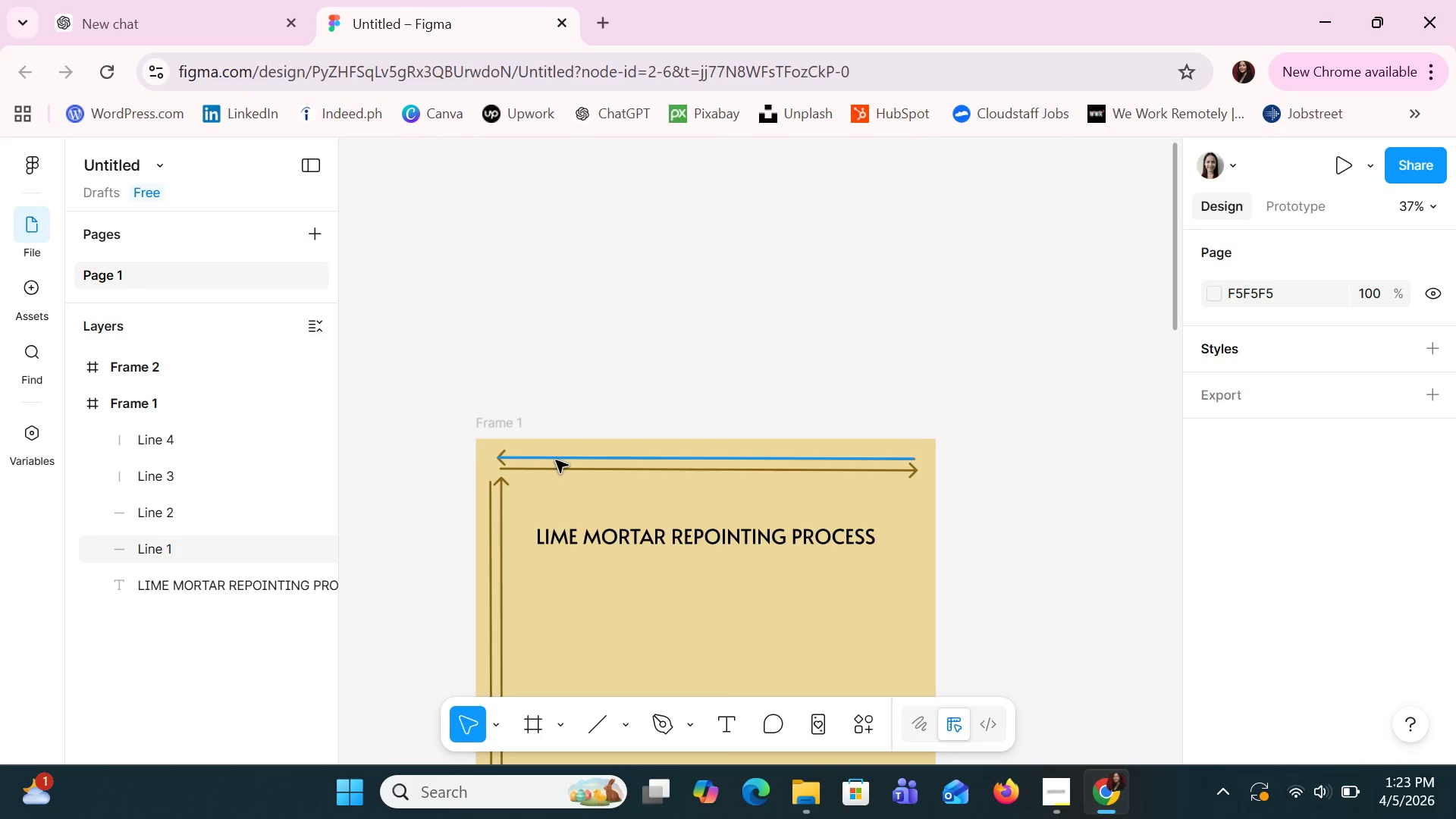 
hold_key(key=ShiftLeft, duration=1.26)
left_click([563, 472])
 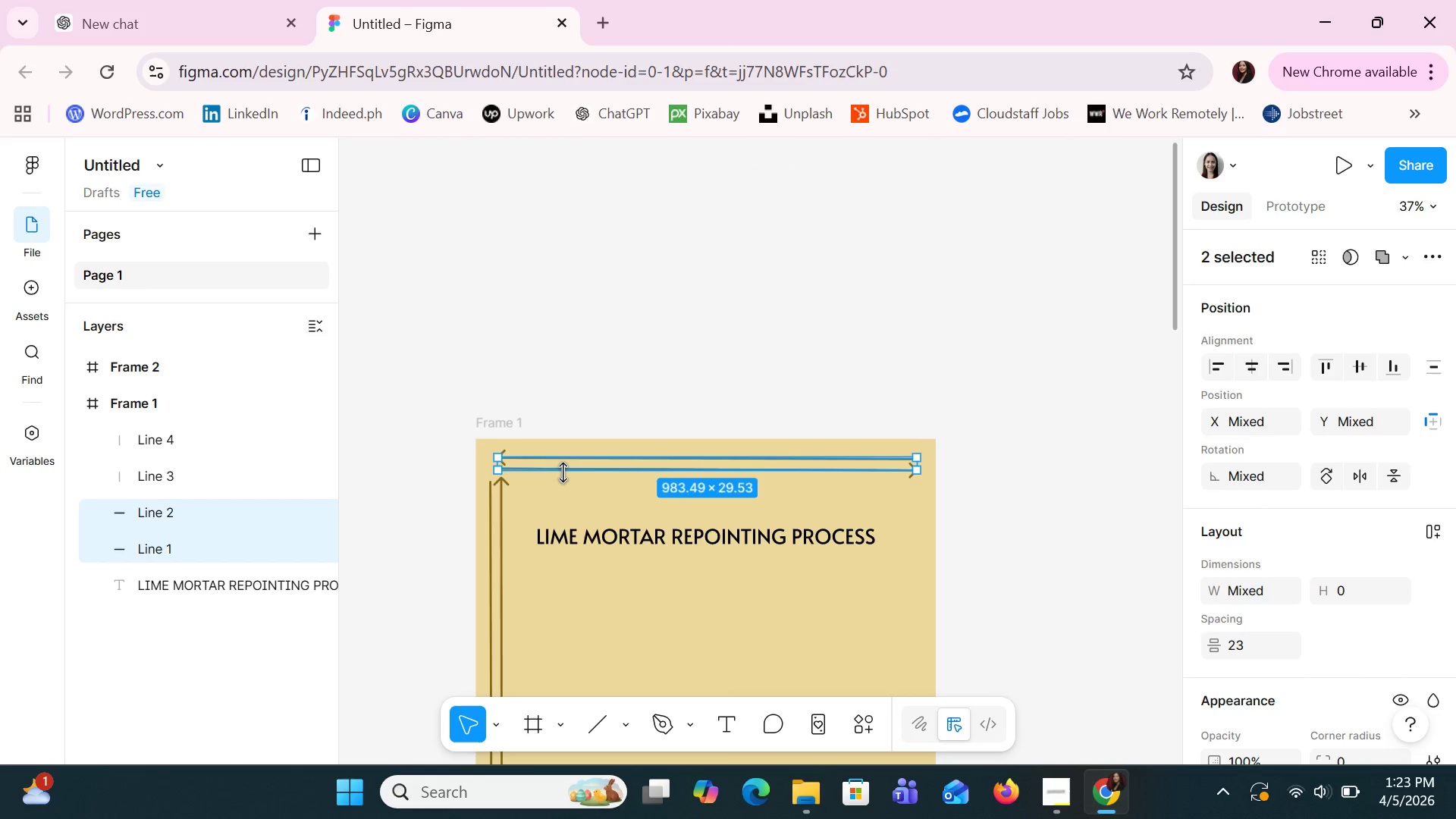 
key(Control+C)
 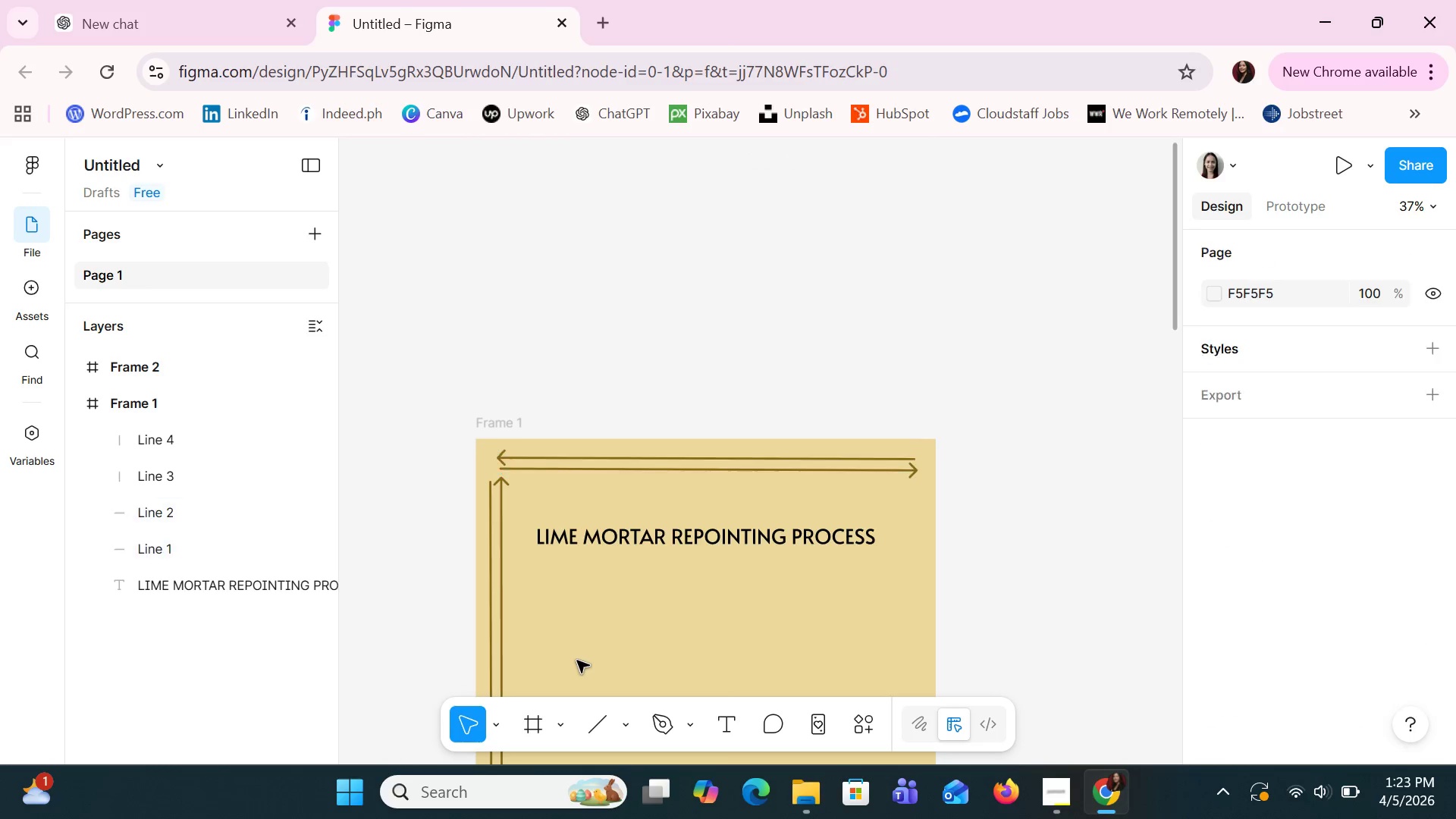 
key(Control+V)
 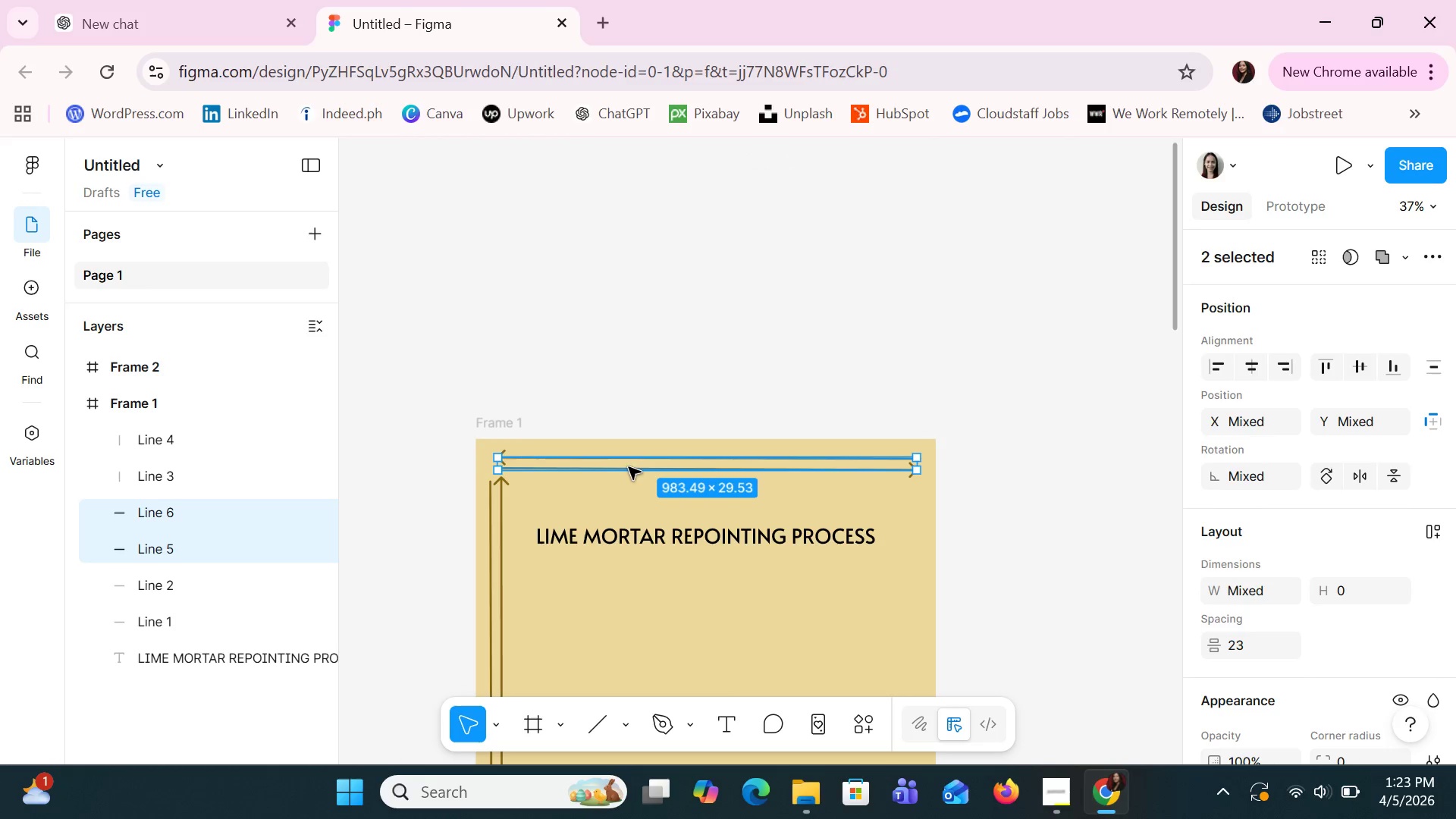 
left_click_drag(start_coordinate=[627, 463], to_coordinate=[641, 578])
 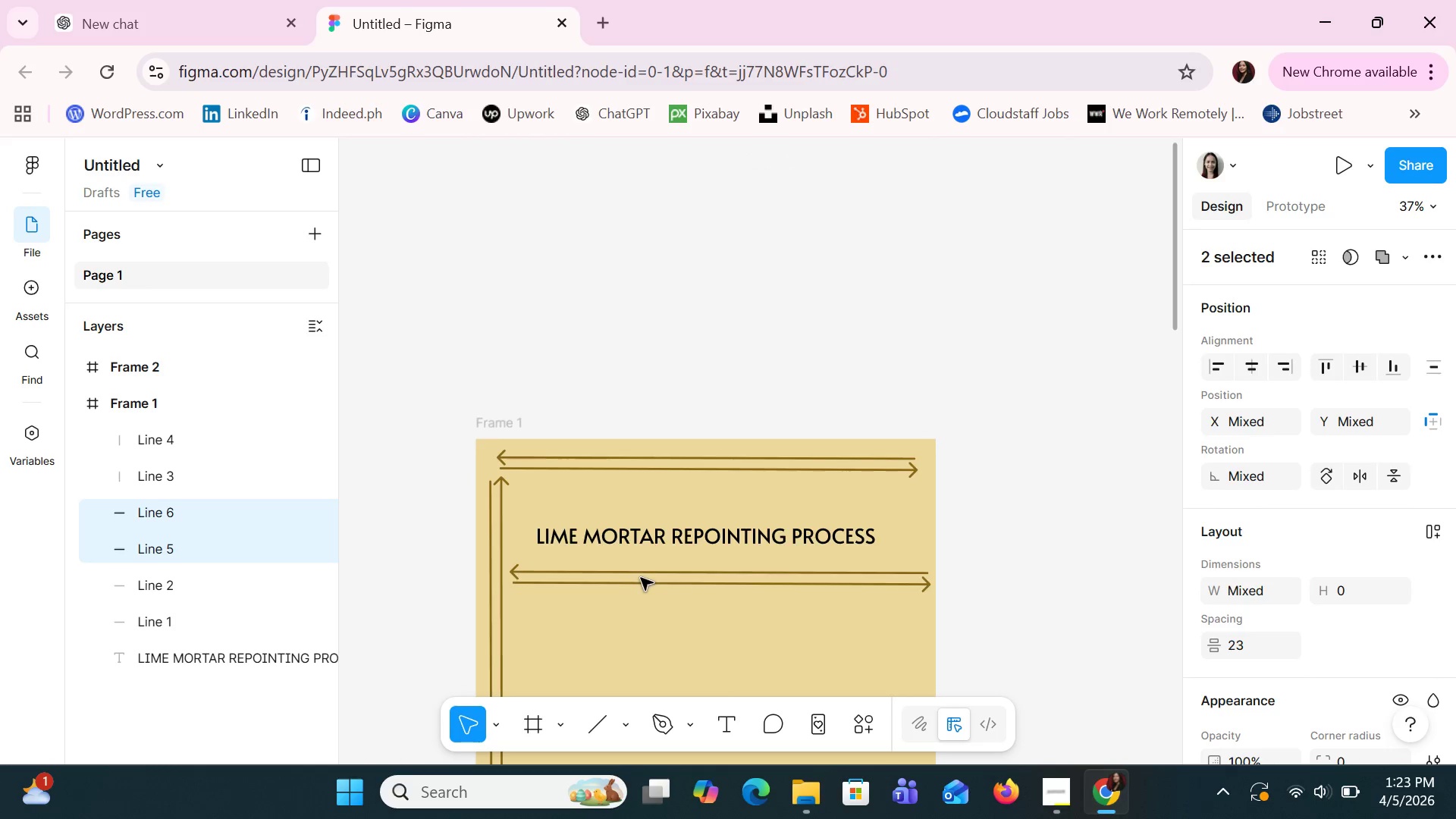 
scroll: coordinate [635, 575], scroll_direction: down, amount: 10.0
 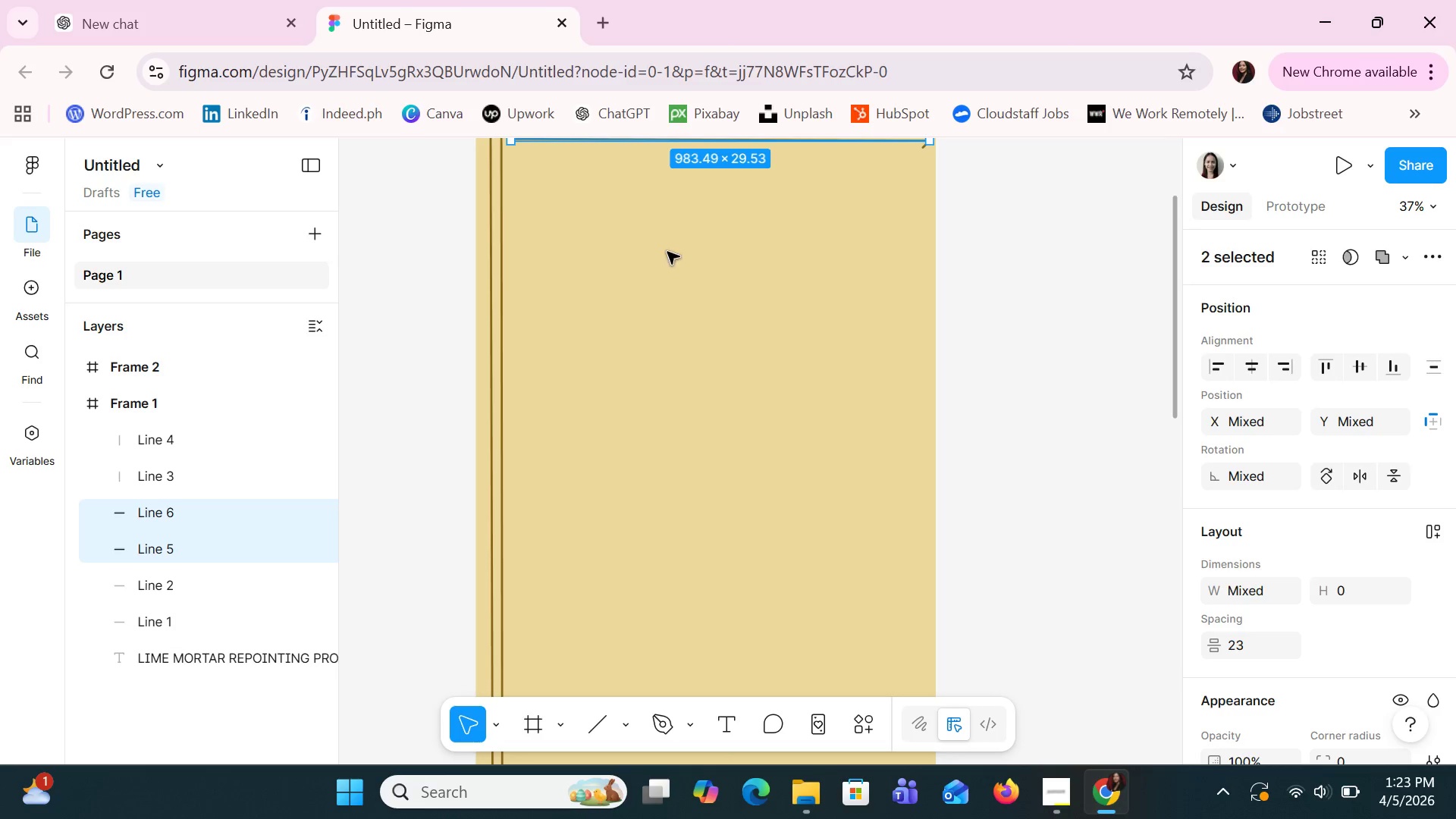 
scroll: coordinate [667, 266], scroll_direction: up, amount: 1.0
 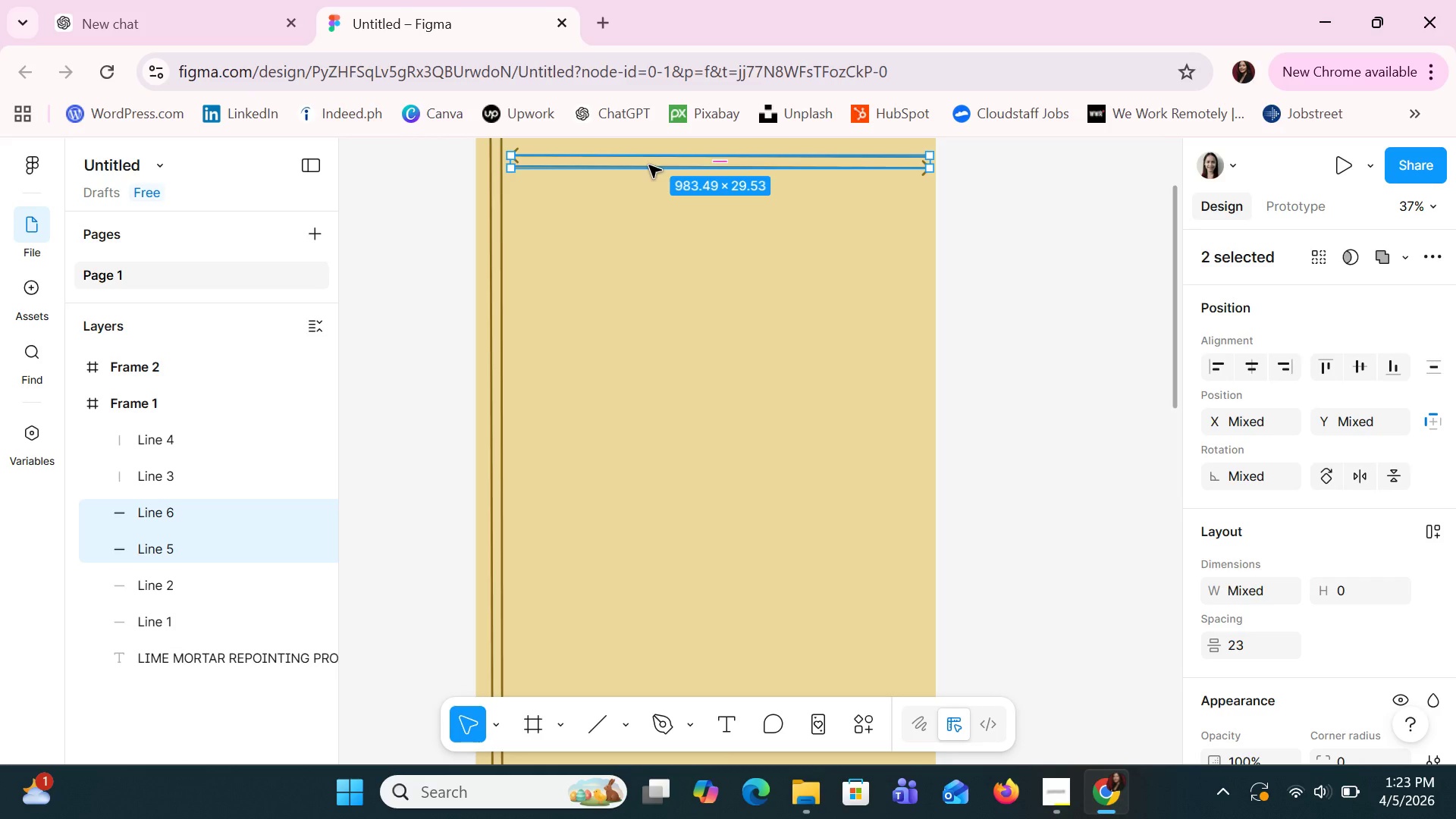 
left_click_drag(start_coordinate=[649, 164], to_coordinate=[657, 579])
 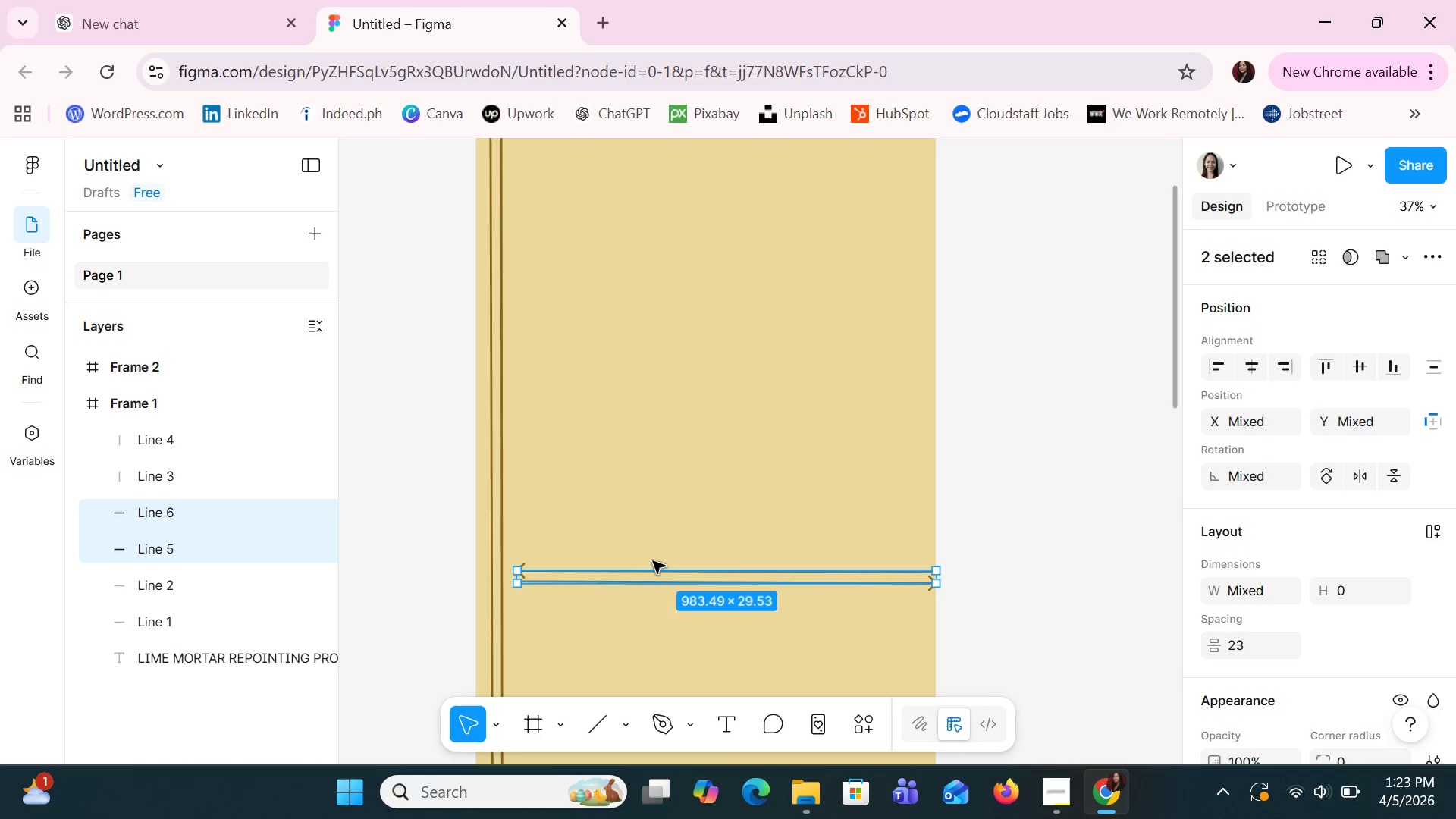 
scroll: coordinate [650, 557], scroll_direction: down, amount: 4.0
 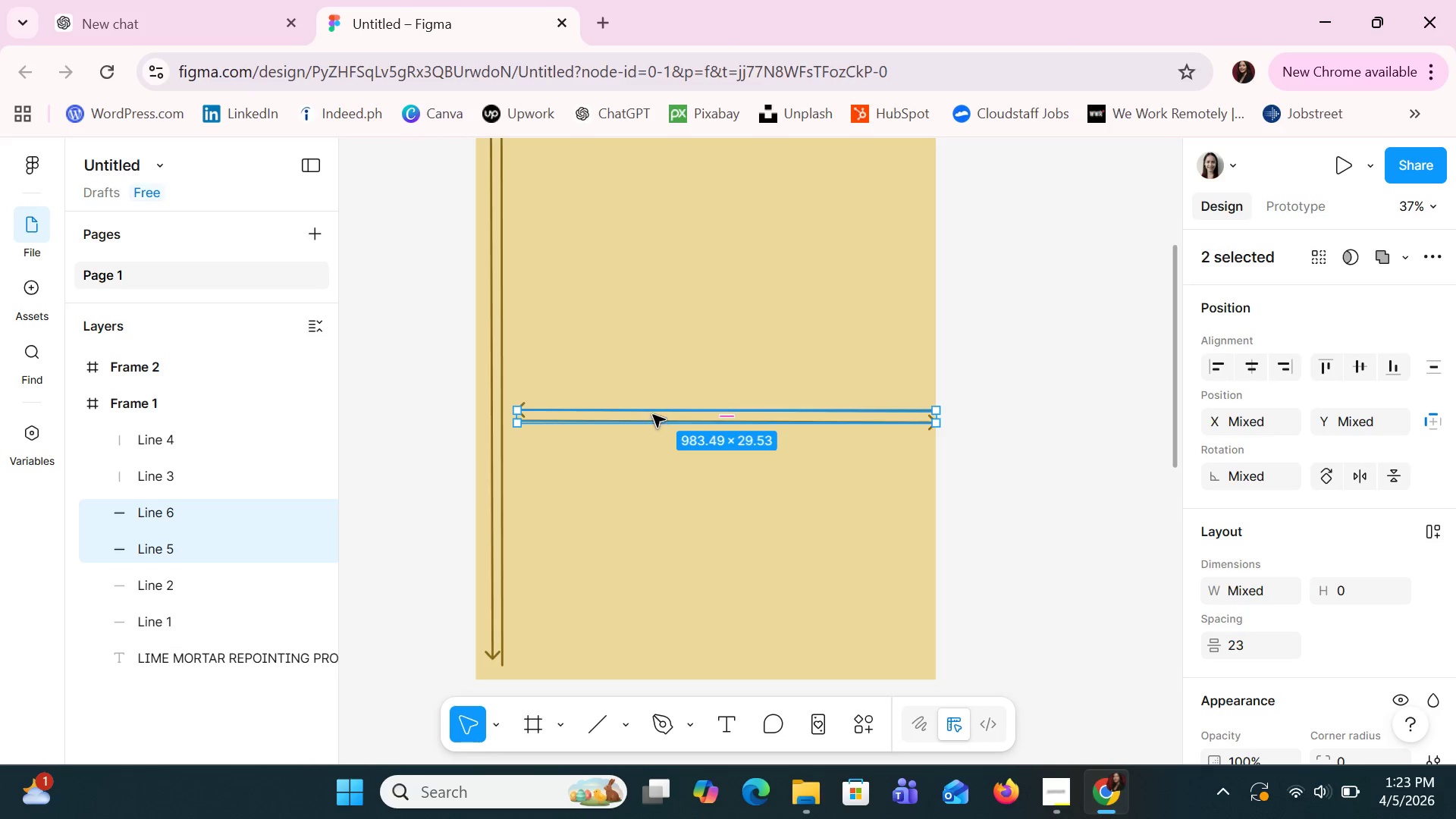 
left_click_drag(start_coordinate=[653, 412], to_coordinate=[643, 613])
 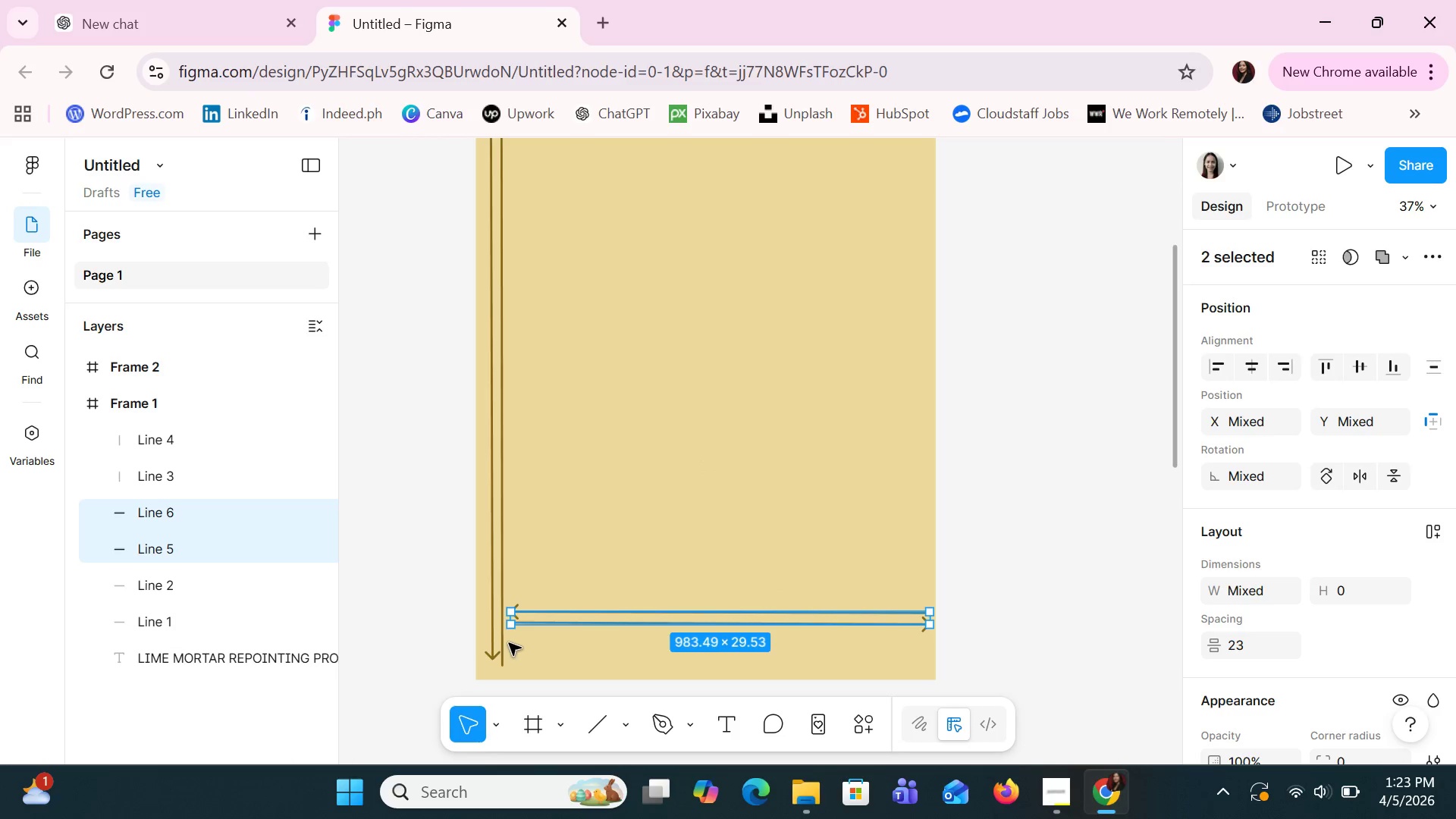 
left_click([498, 636])
 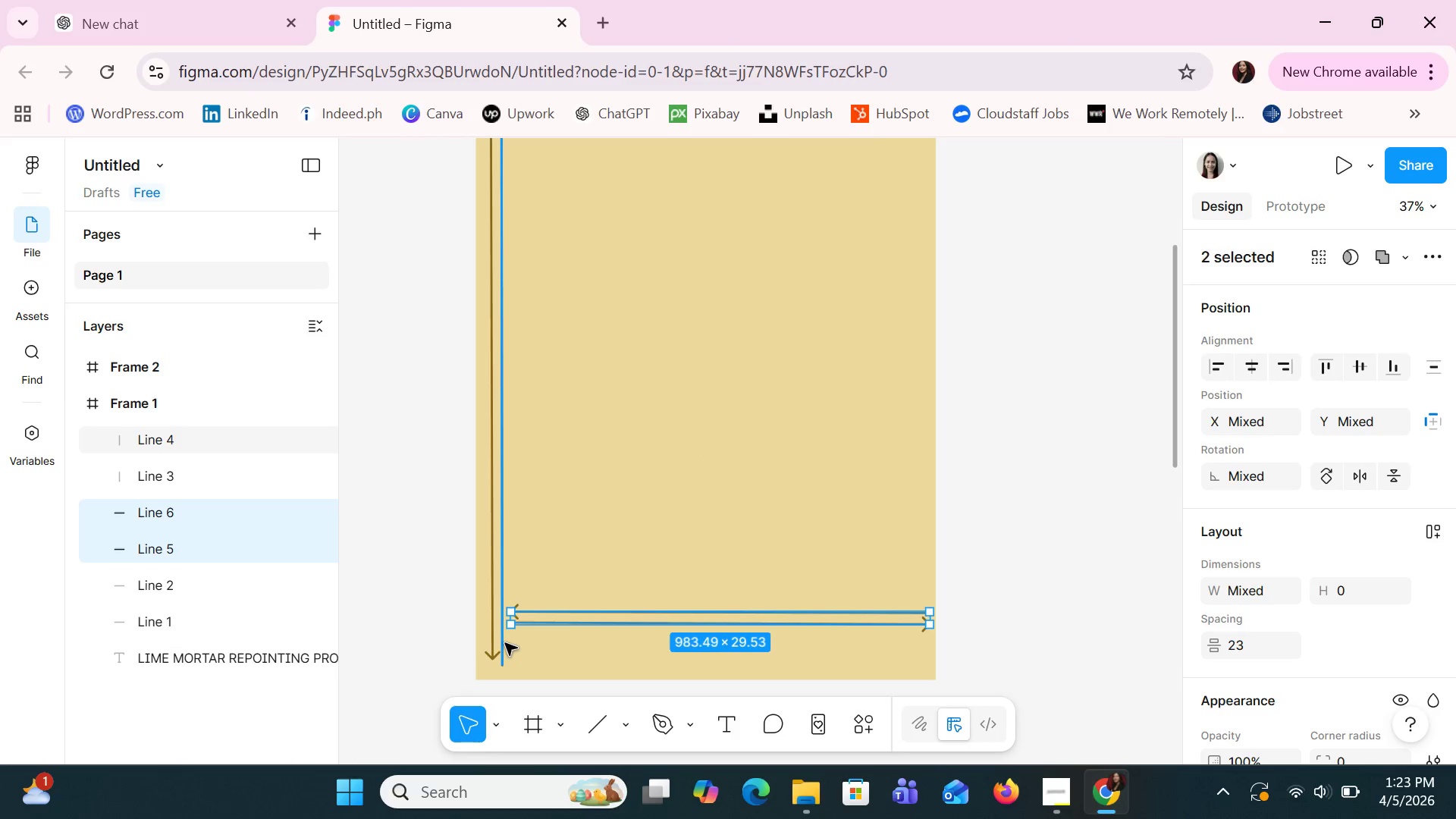 
left_click([504, 642])
 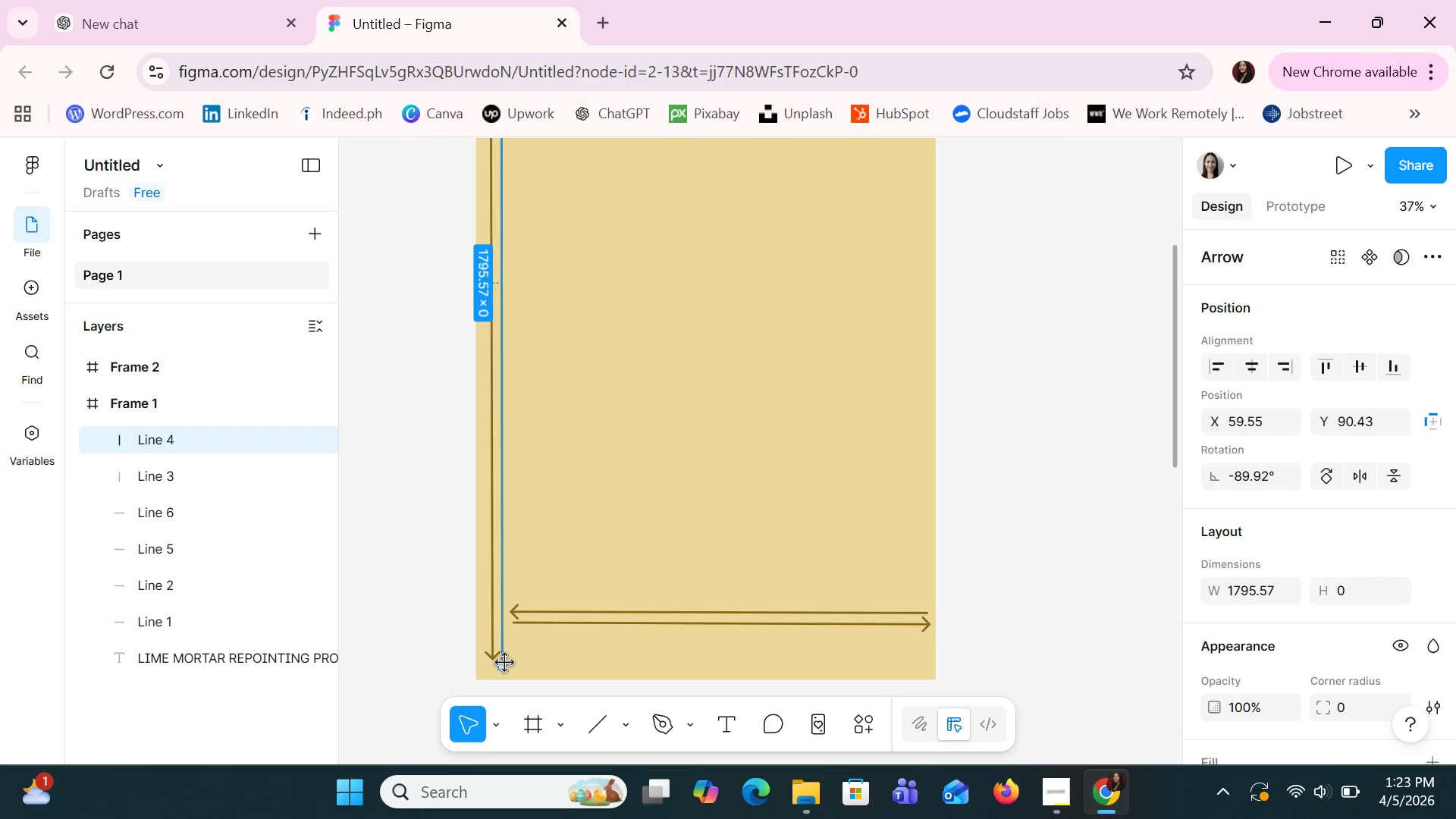 
left_click([505, 663])
 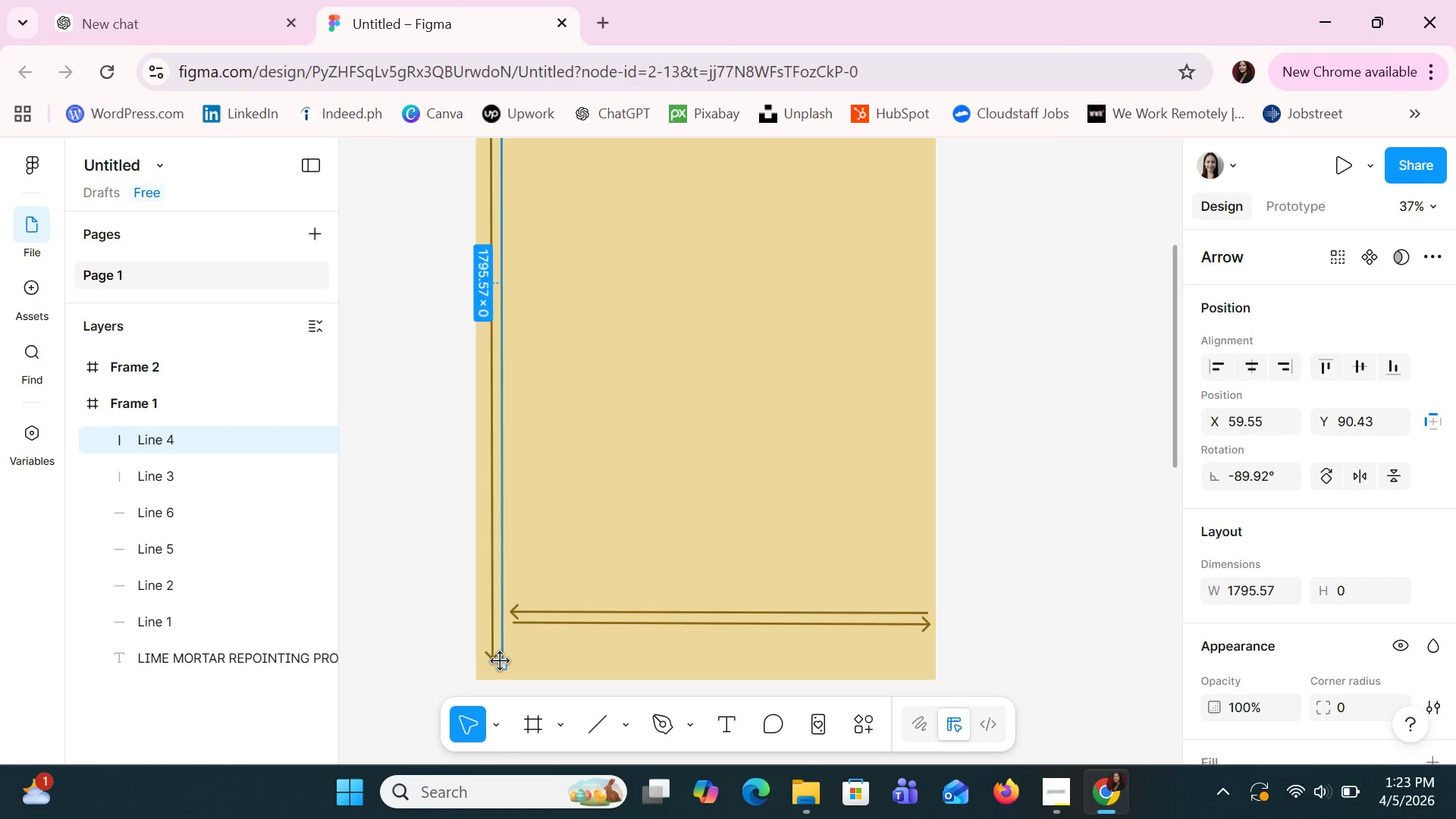 
double_click([500, 661])
 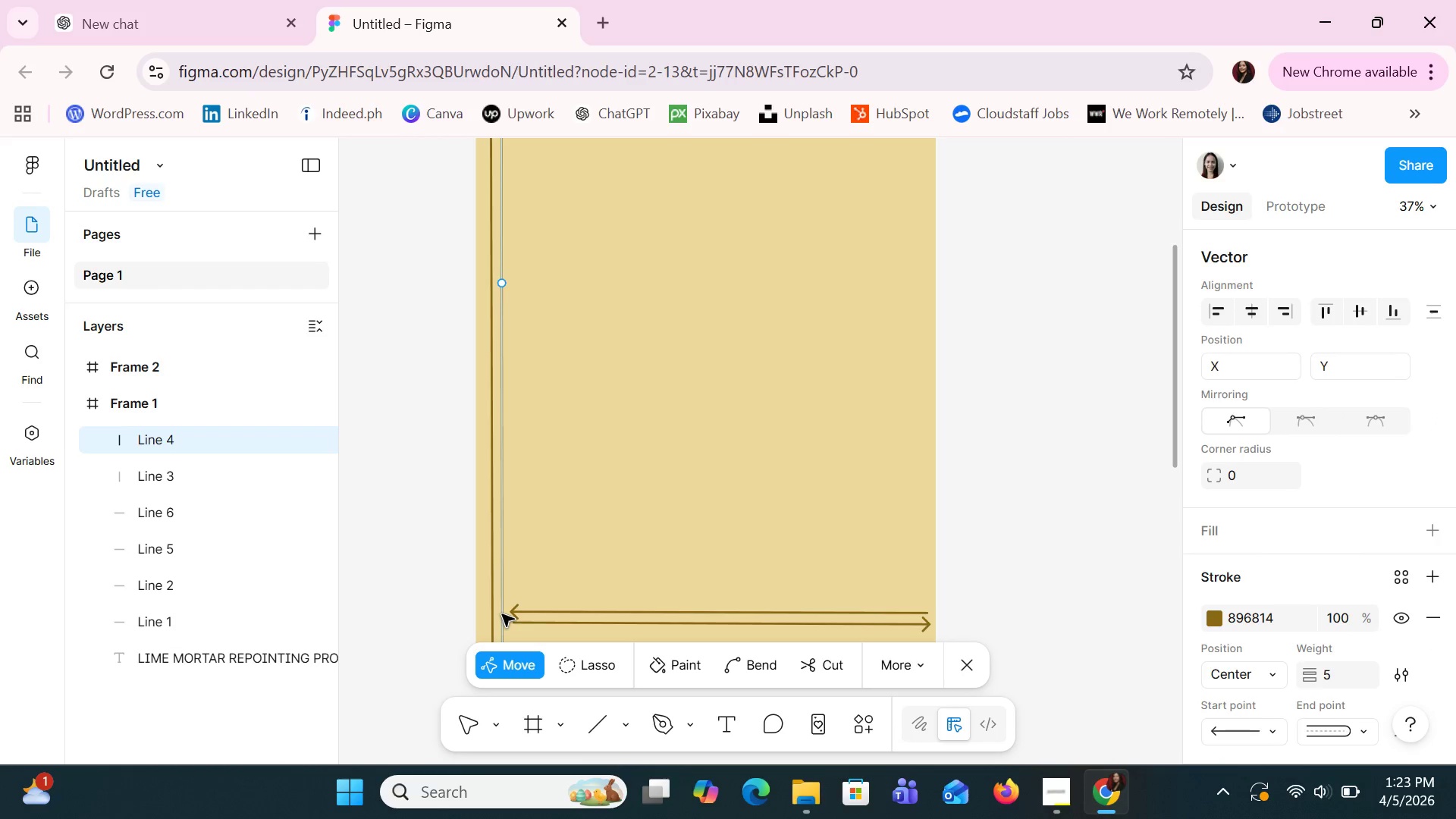 
left_click([502, 614])
 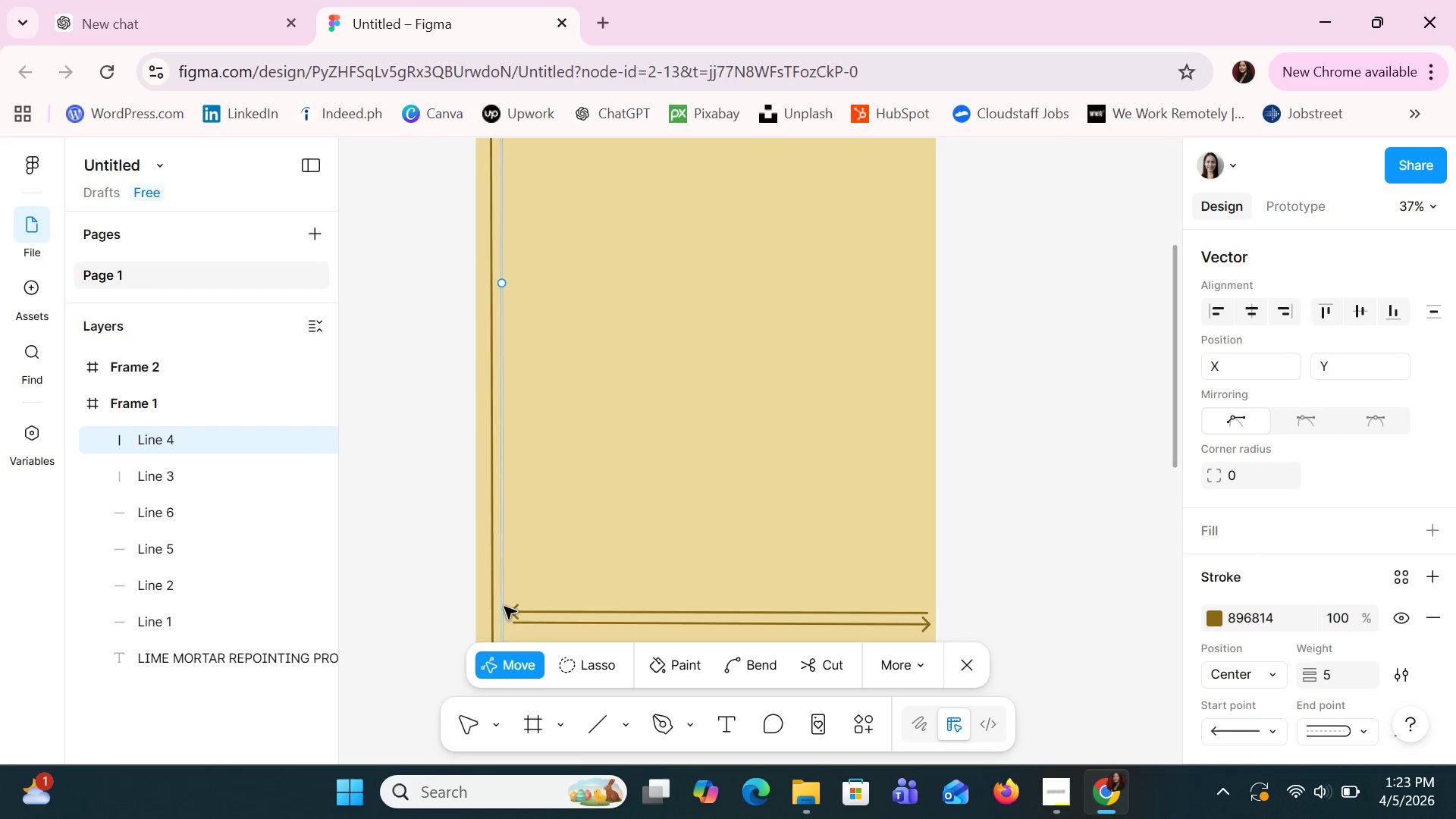 
left_click([513, 592])
 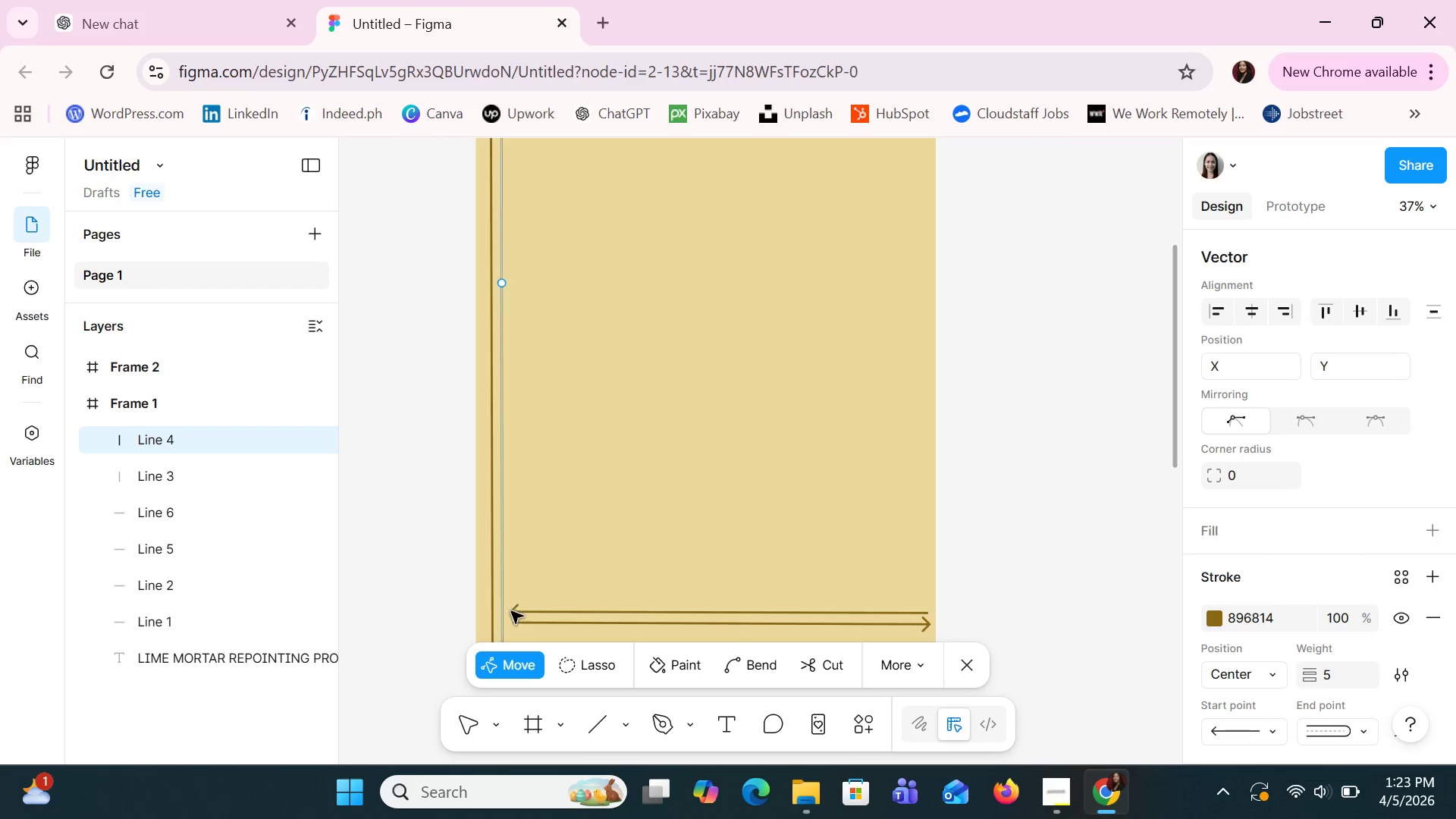 
left_click([607, 511])
 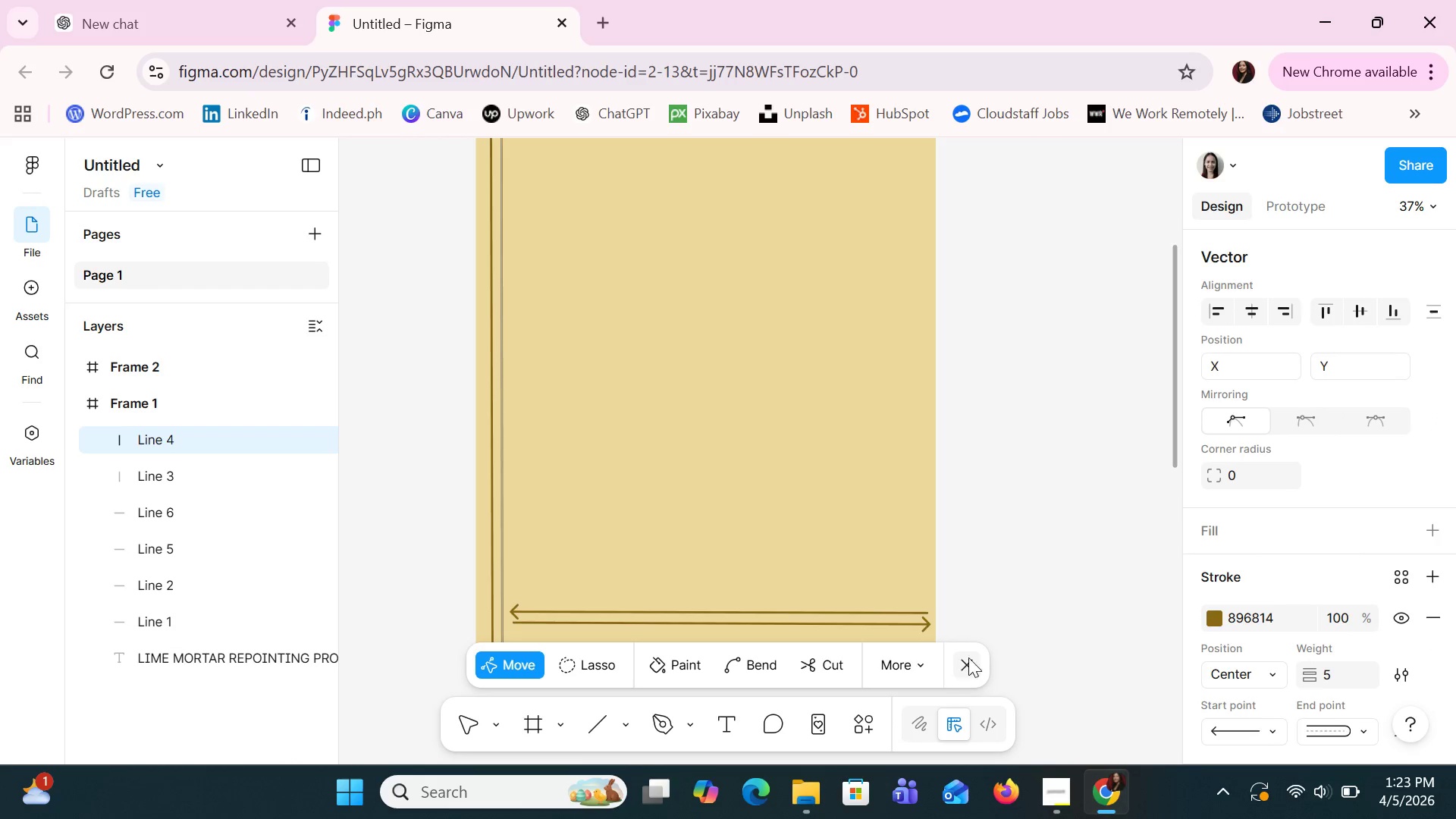 
left_click([971, 656])
 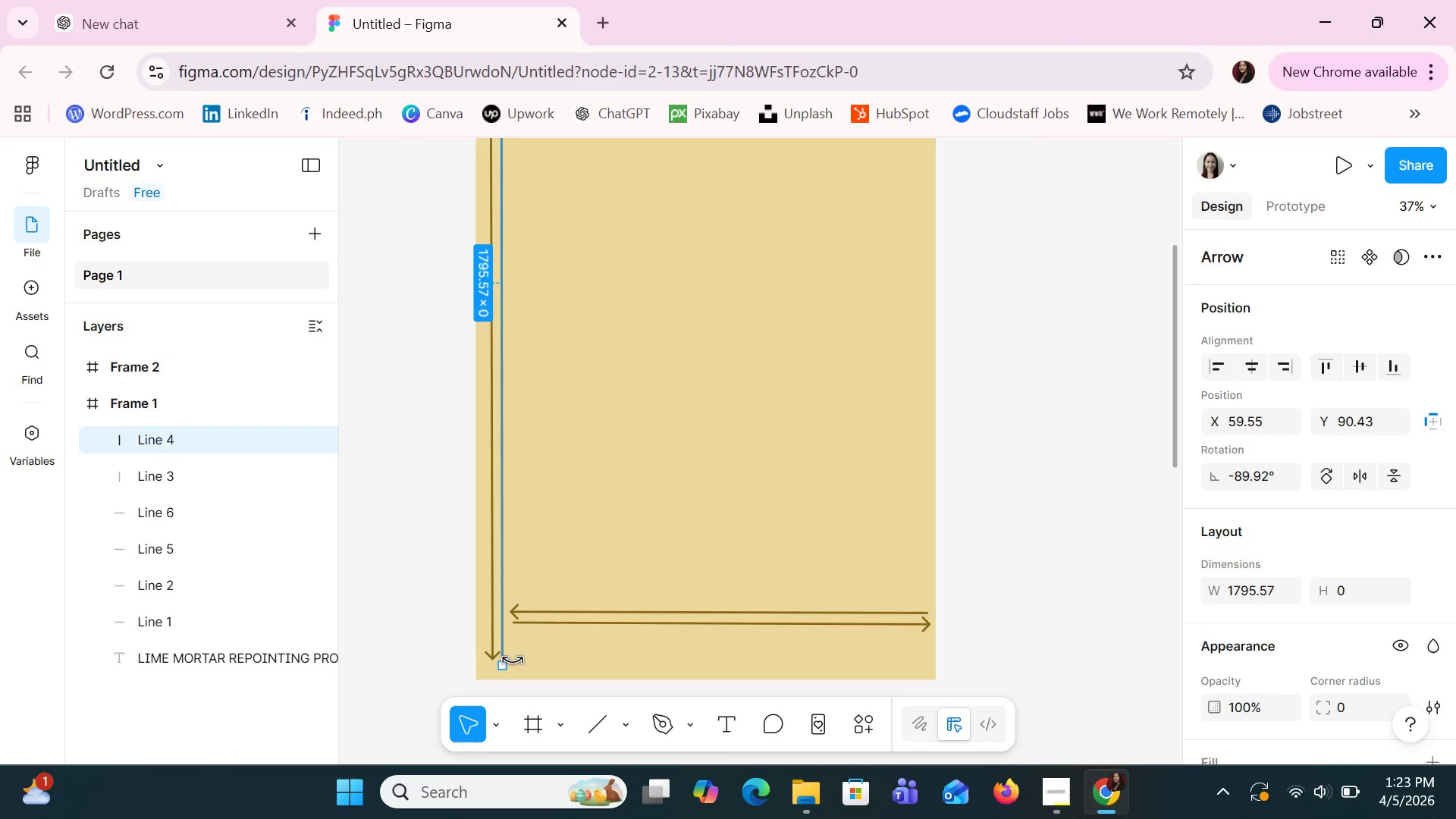 
left_click_drag(start_coordinate=[502, 666], to_coordinate=[500, 655])
 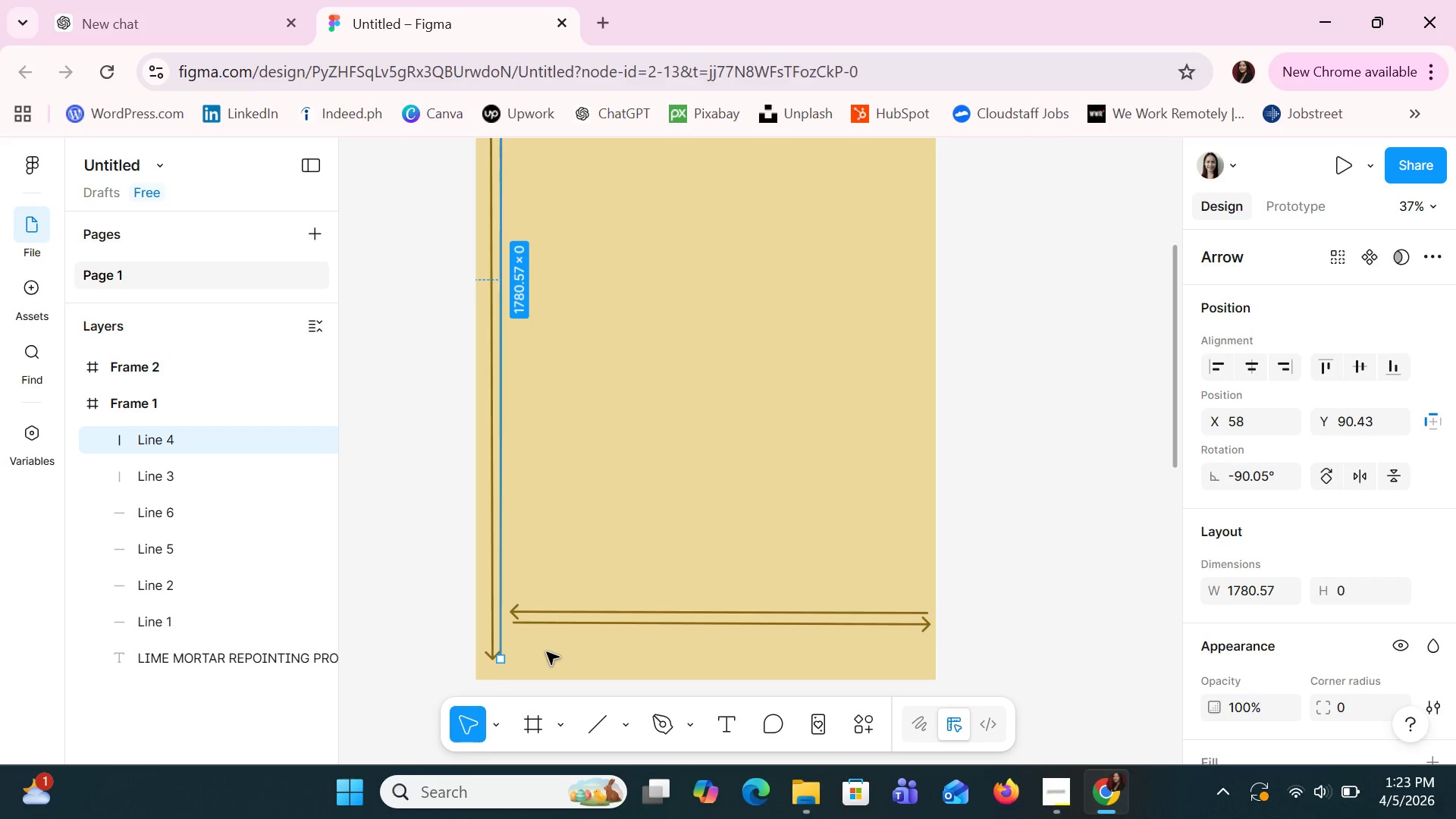 
left_click([547, 652])
 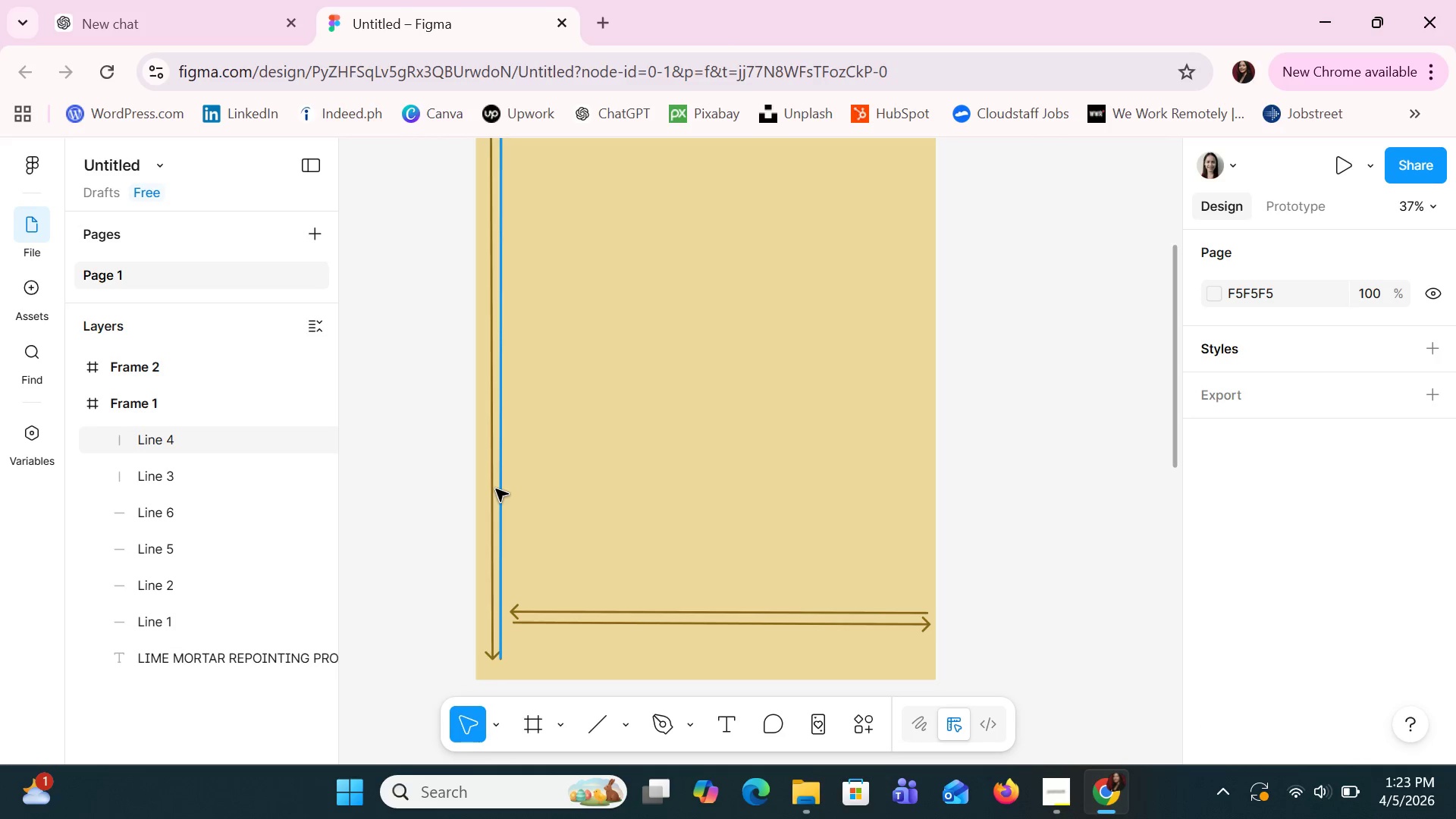 
left_click([497, 489])
 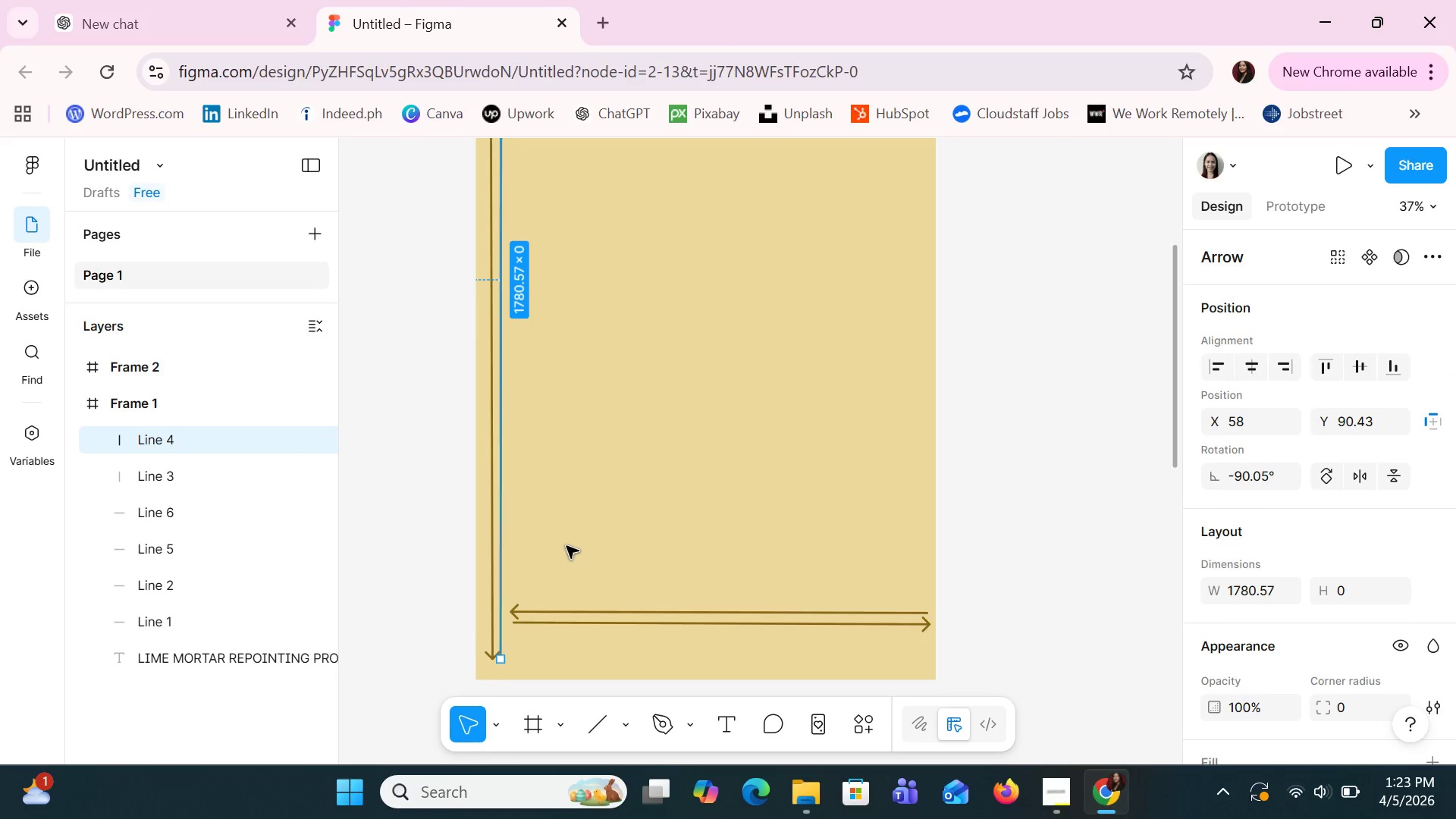 
scroll: coordinate [575, 552], scroll_direction: up, amount: 8.0
 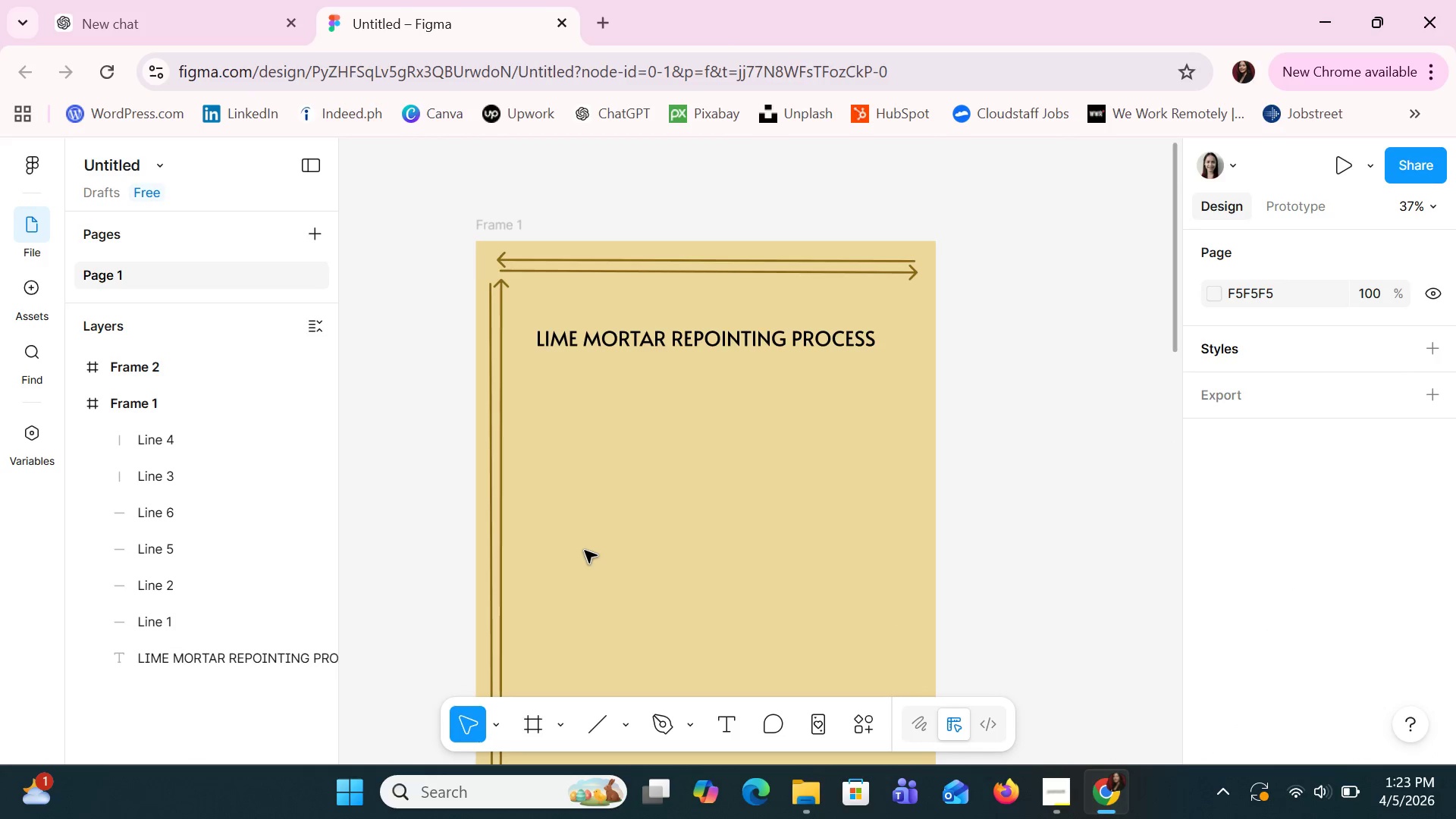 
scroll: coordinate [592, 554], scroll_direction: down, amount: 9.0
 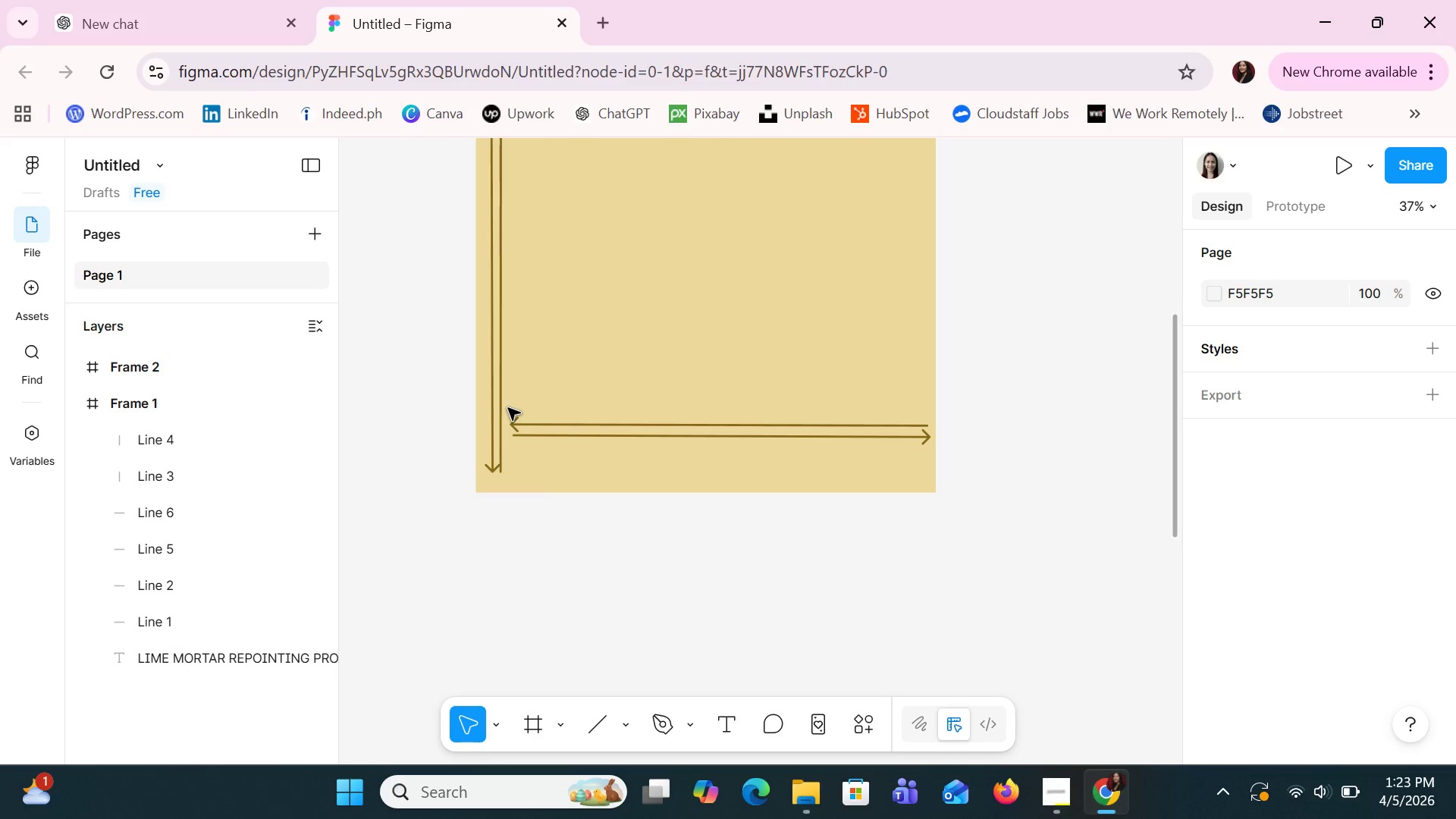 
left_click([499, 400])
 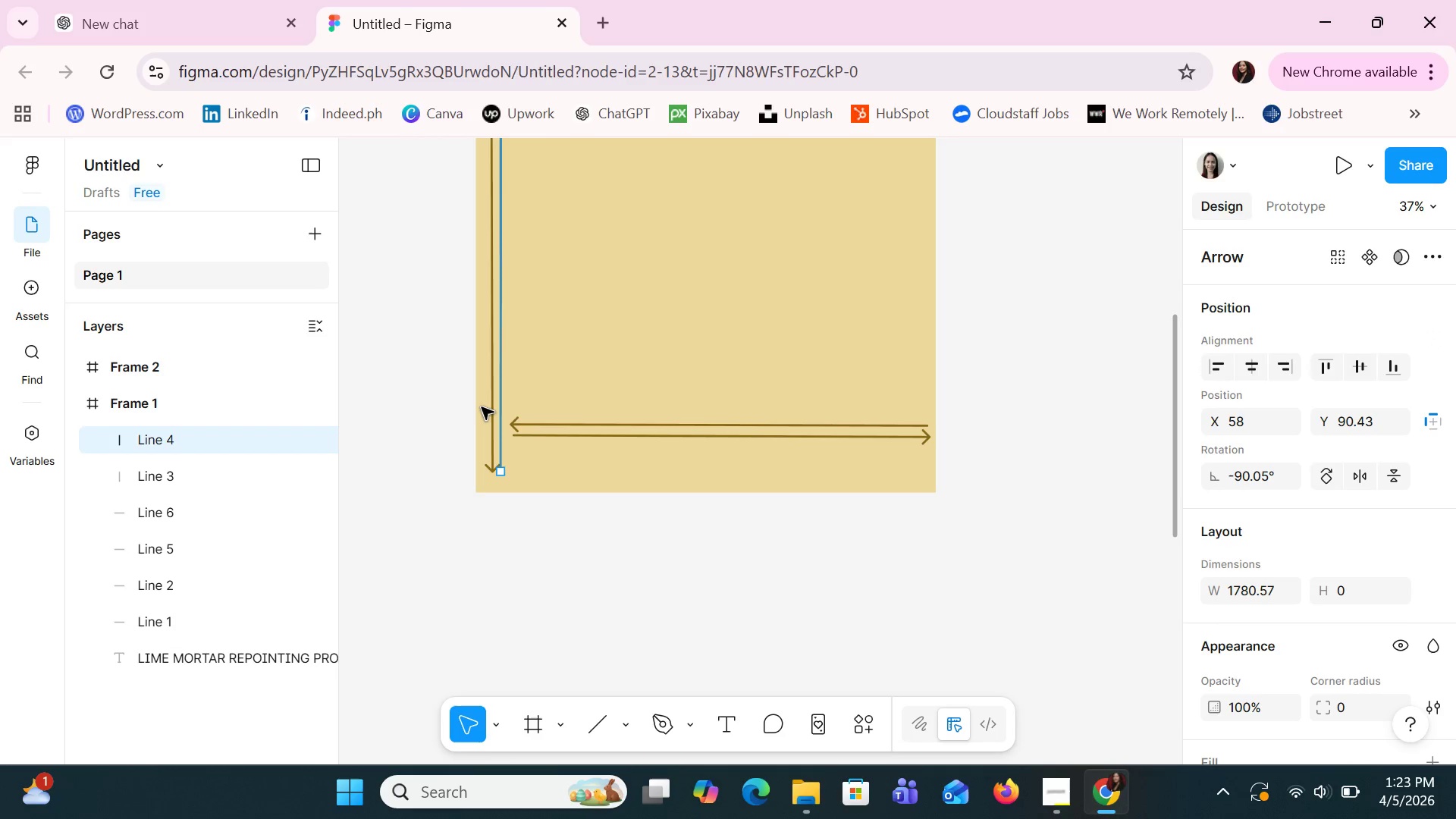 
key(ArrowRight)
 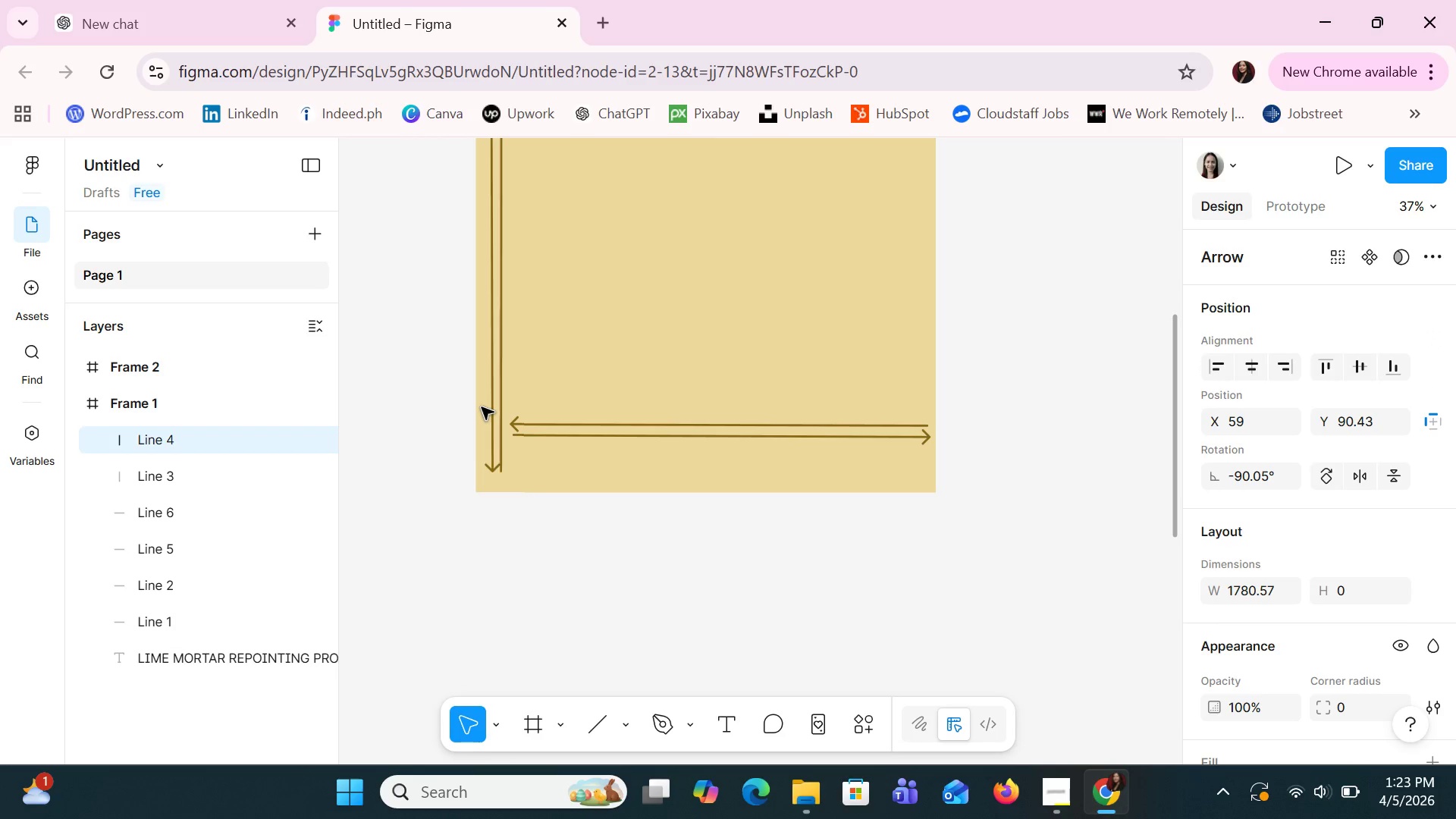 
key(ArrowRight)
 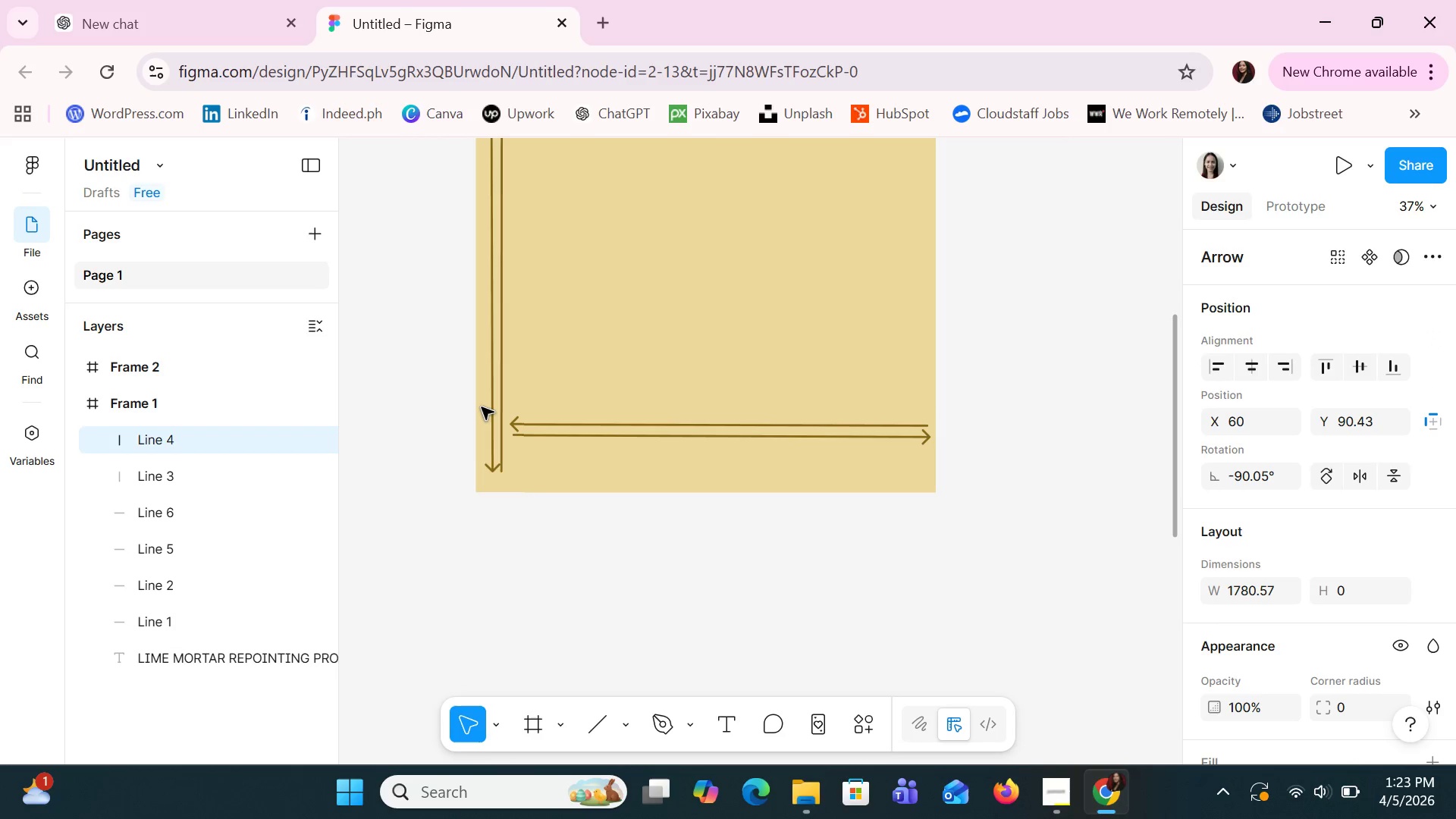 
key(ArrowRight)
 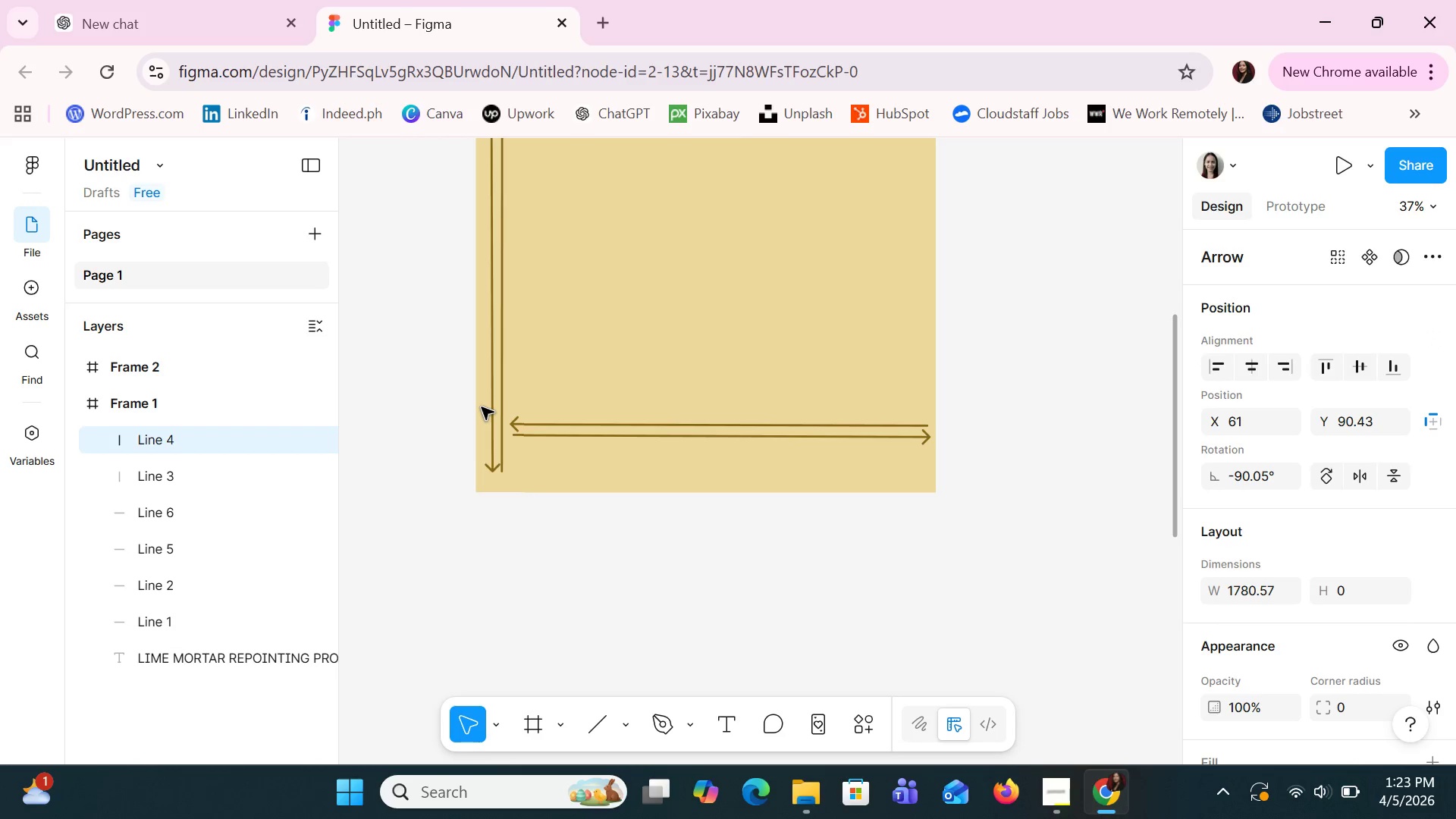 
key(ArrowRight)
 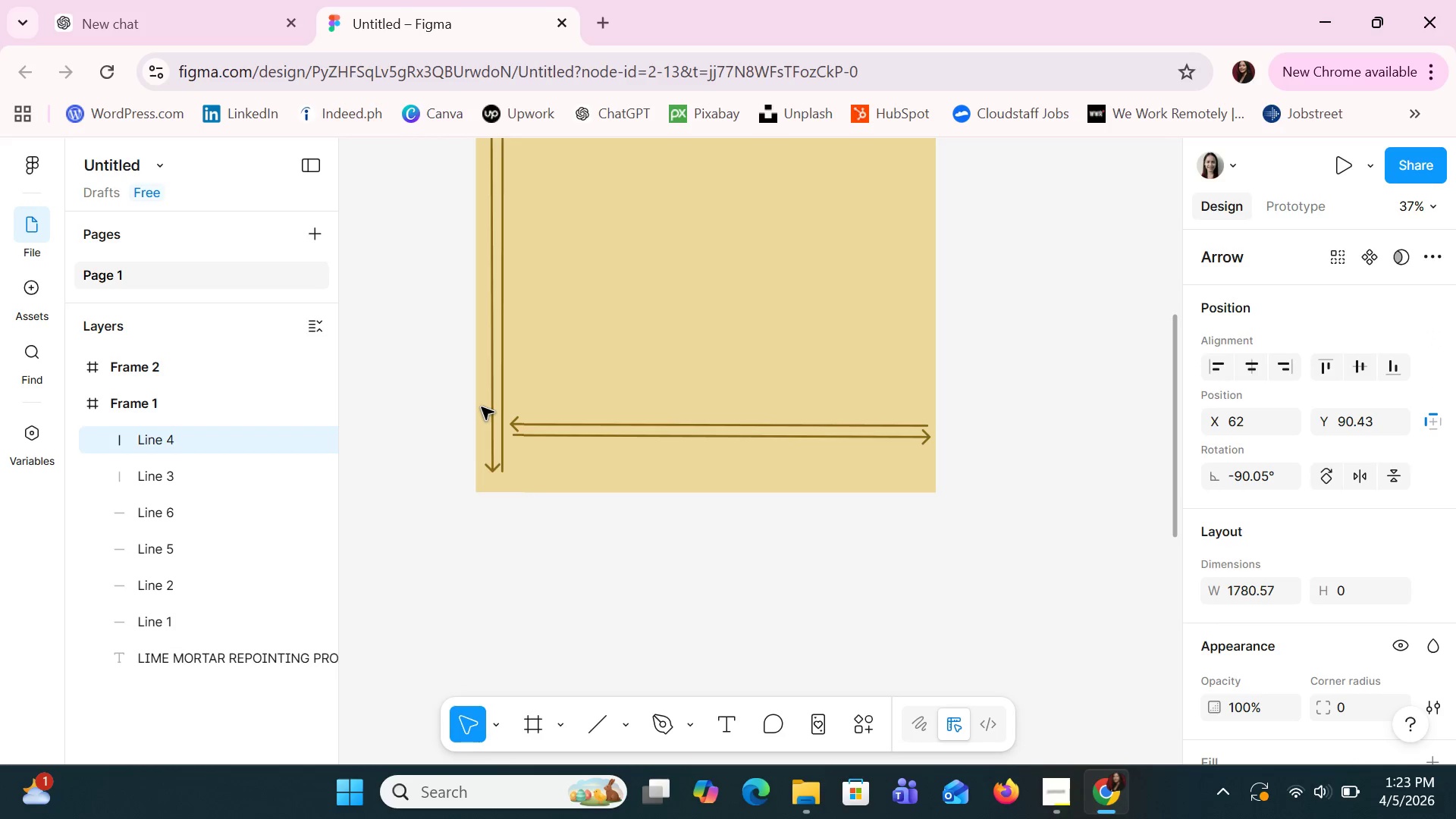 
key(ArrowRight)
 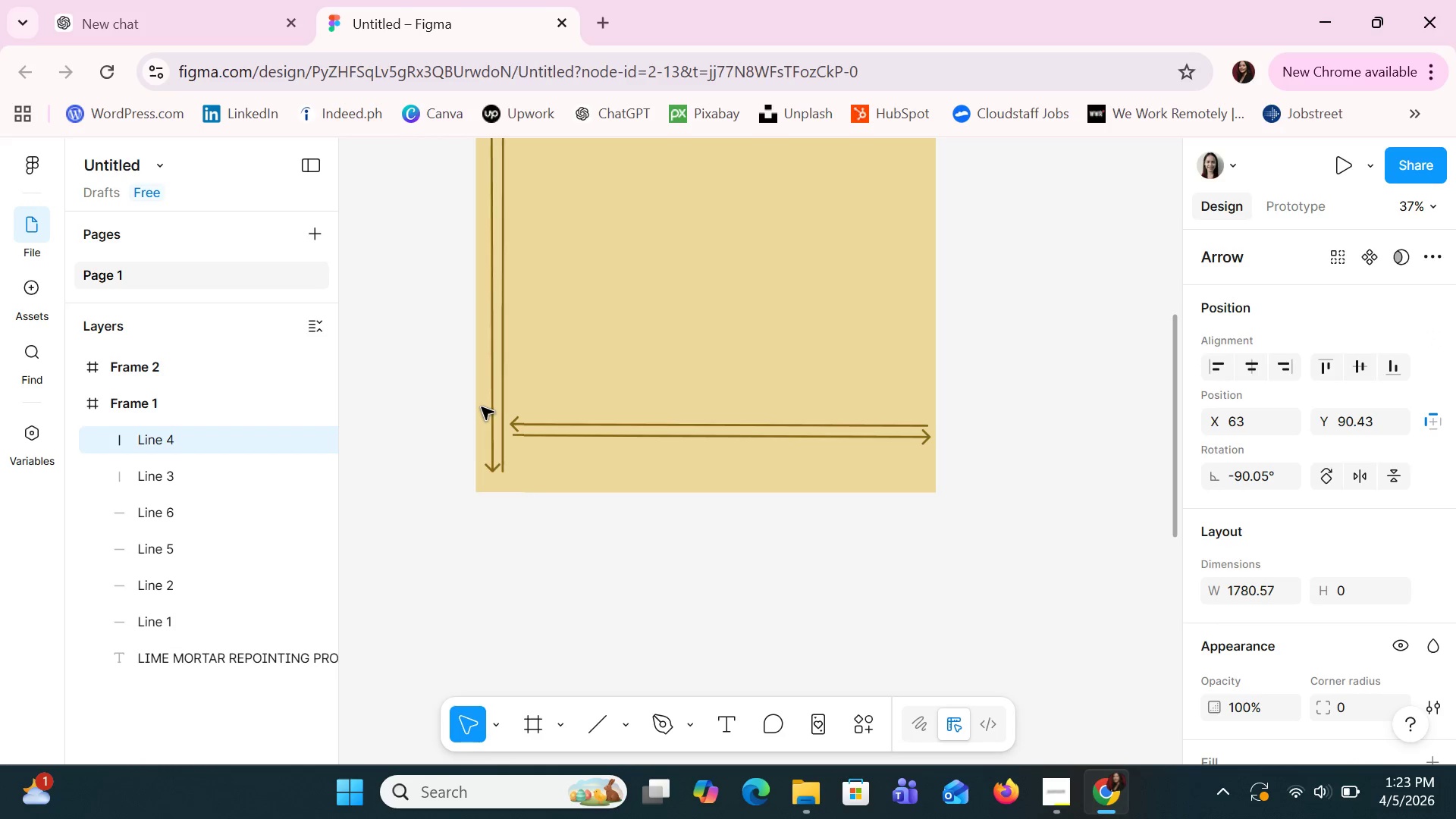 
key(ArrowRight)
 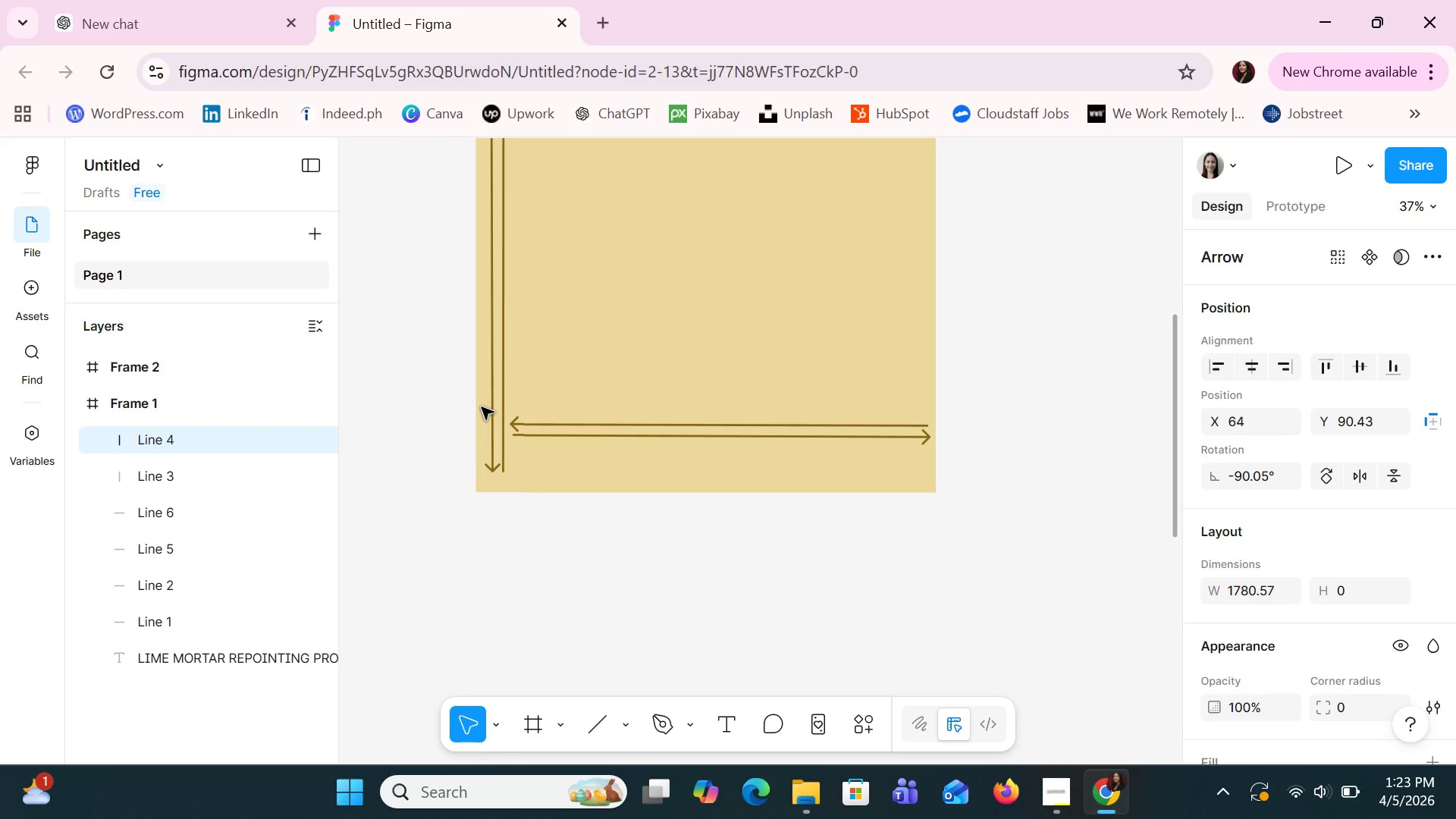 
scroll: coordinate [482, 407], scroll_direction: up, amount: 11.0
 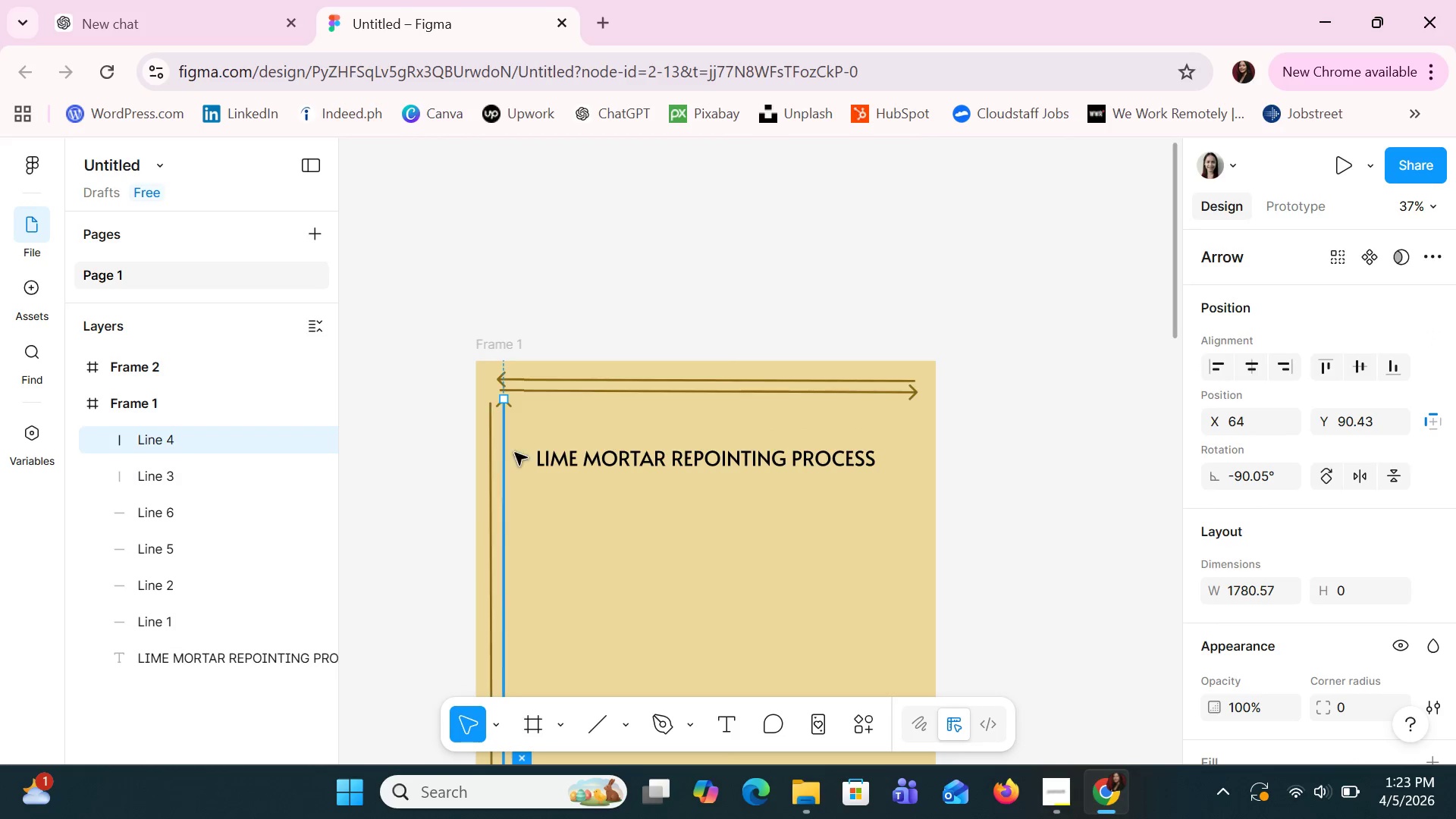 
left_click([549, 505])
 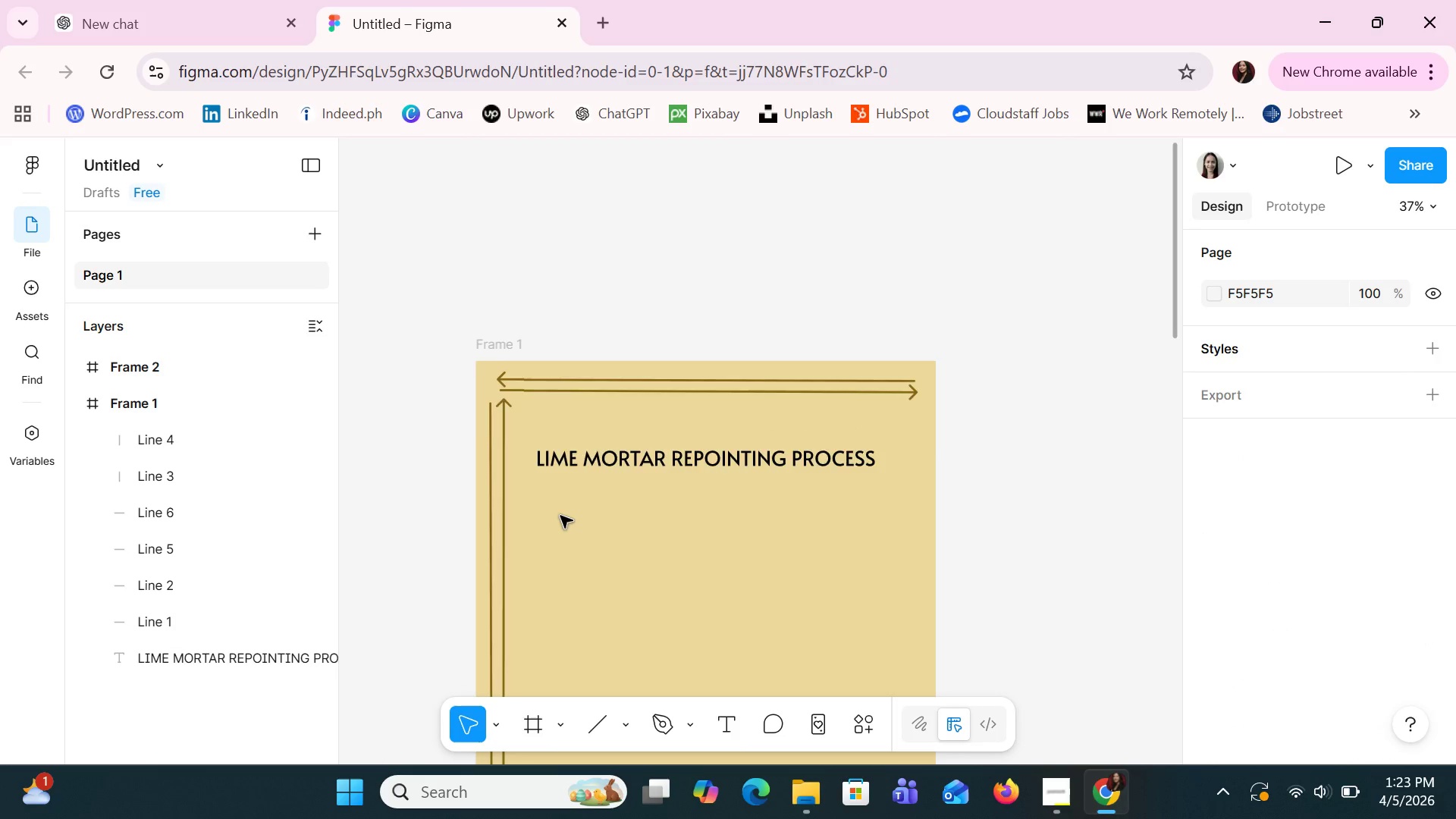 
scroll: coordinate [560, 516], scroll_direction: down, amount: 11.0
 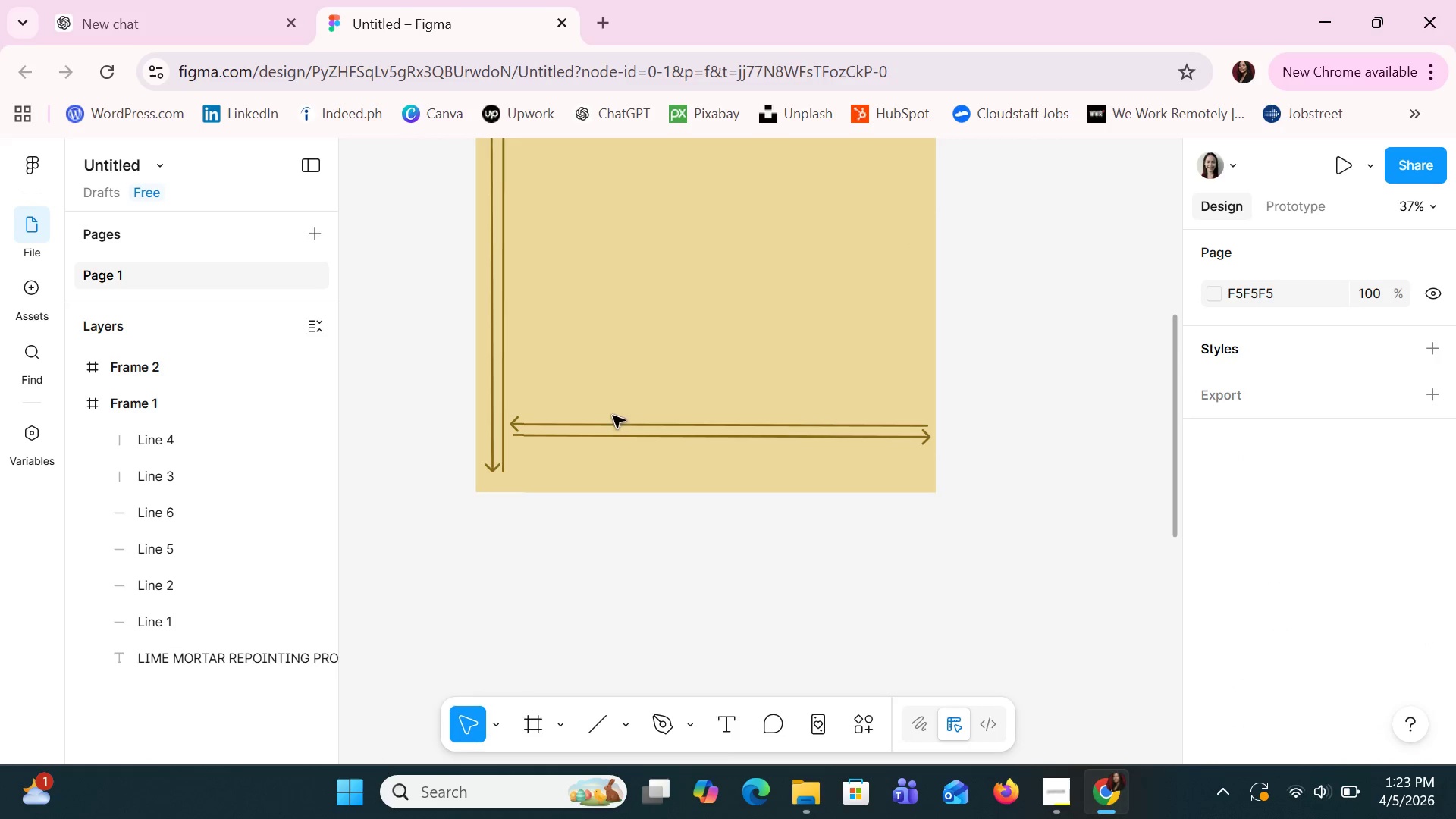 
left_click([614, 423])
 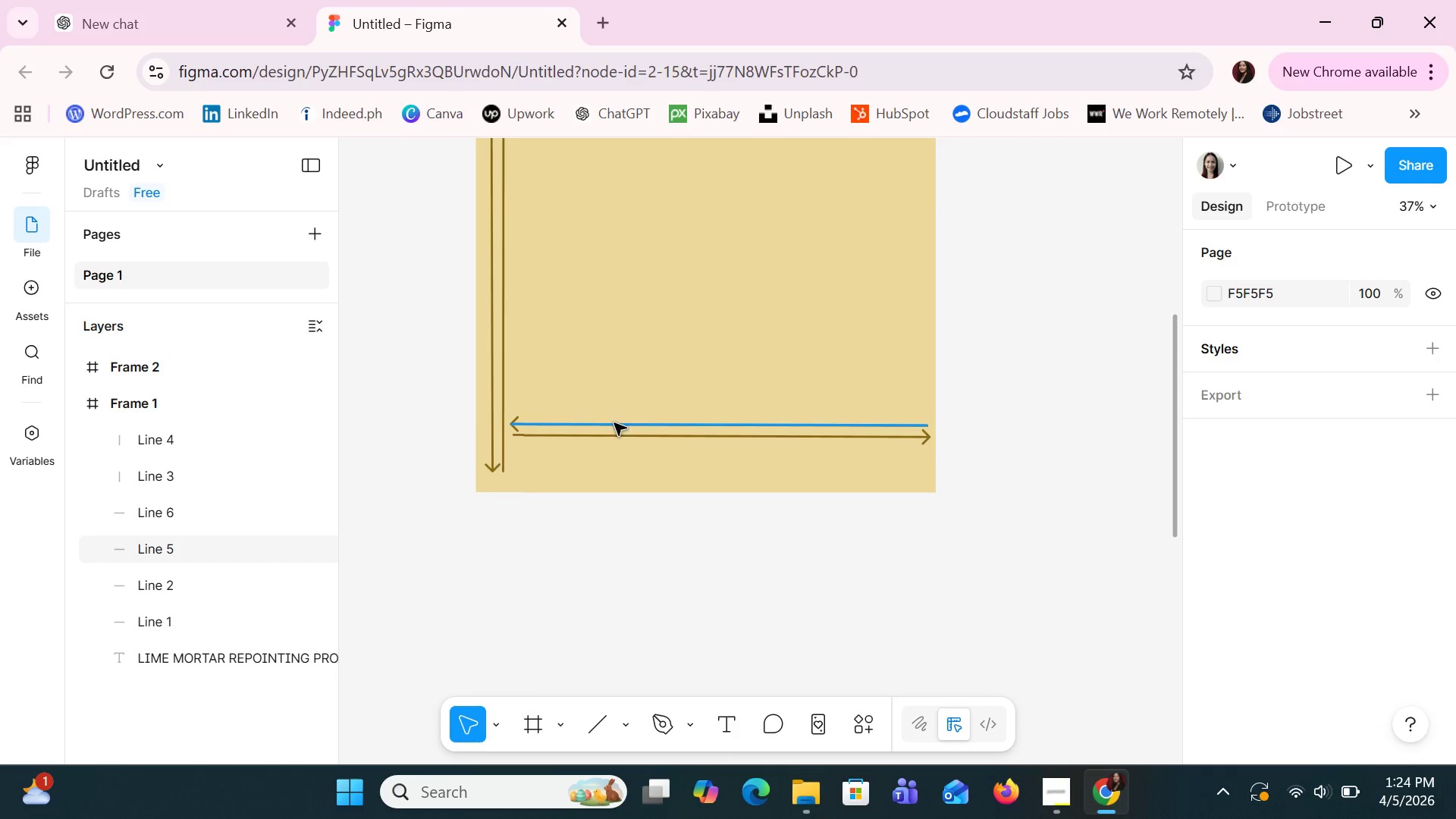 
hold_key(key=ShiftLeft, duration=1.05)
left_click([613, 435])
 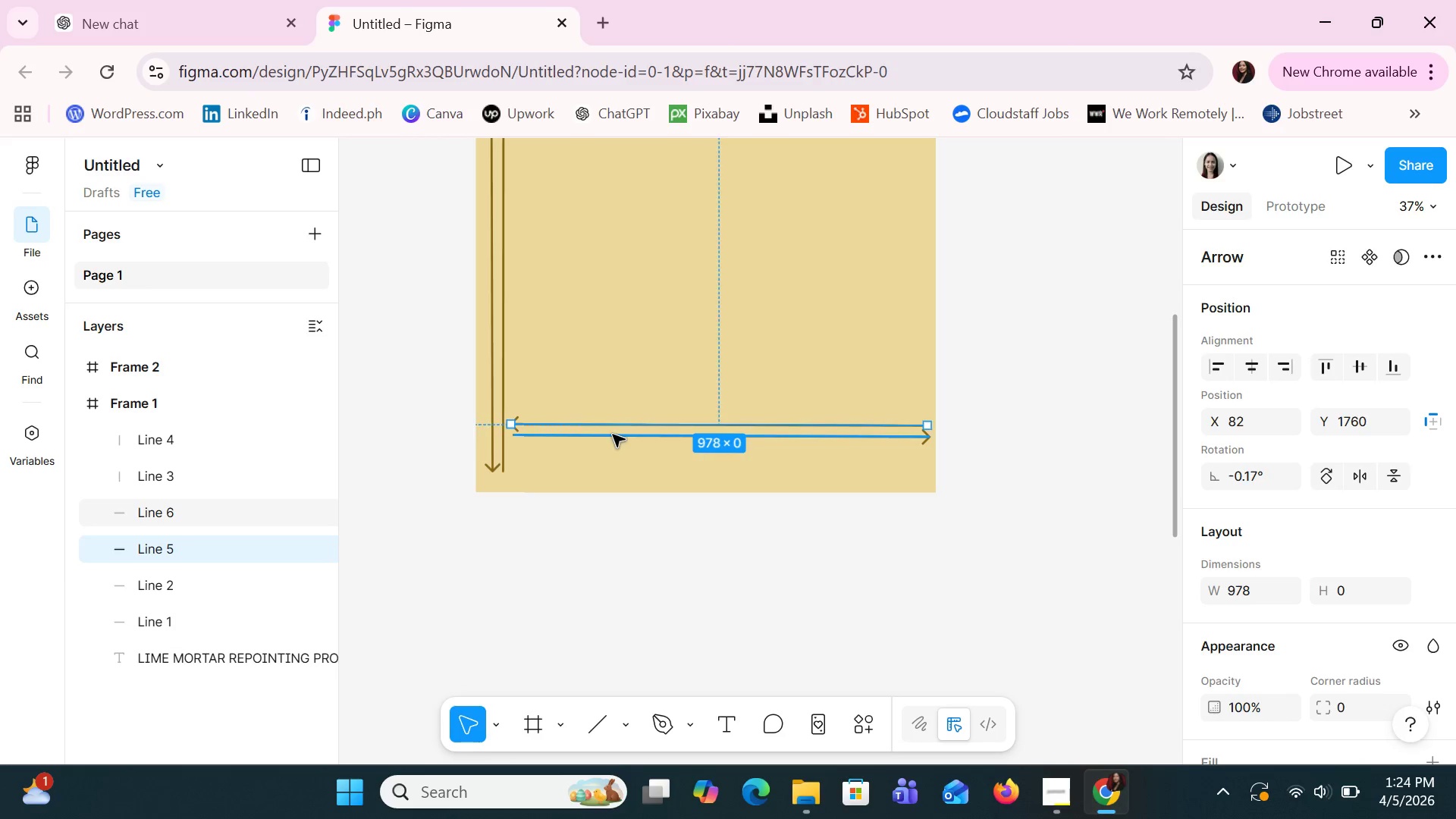 
hold_key(key=ShiftLeft, duration=9.45)
 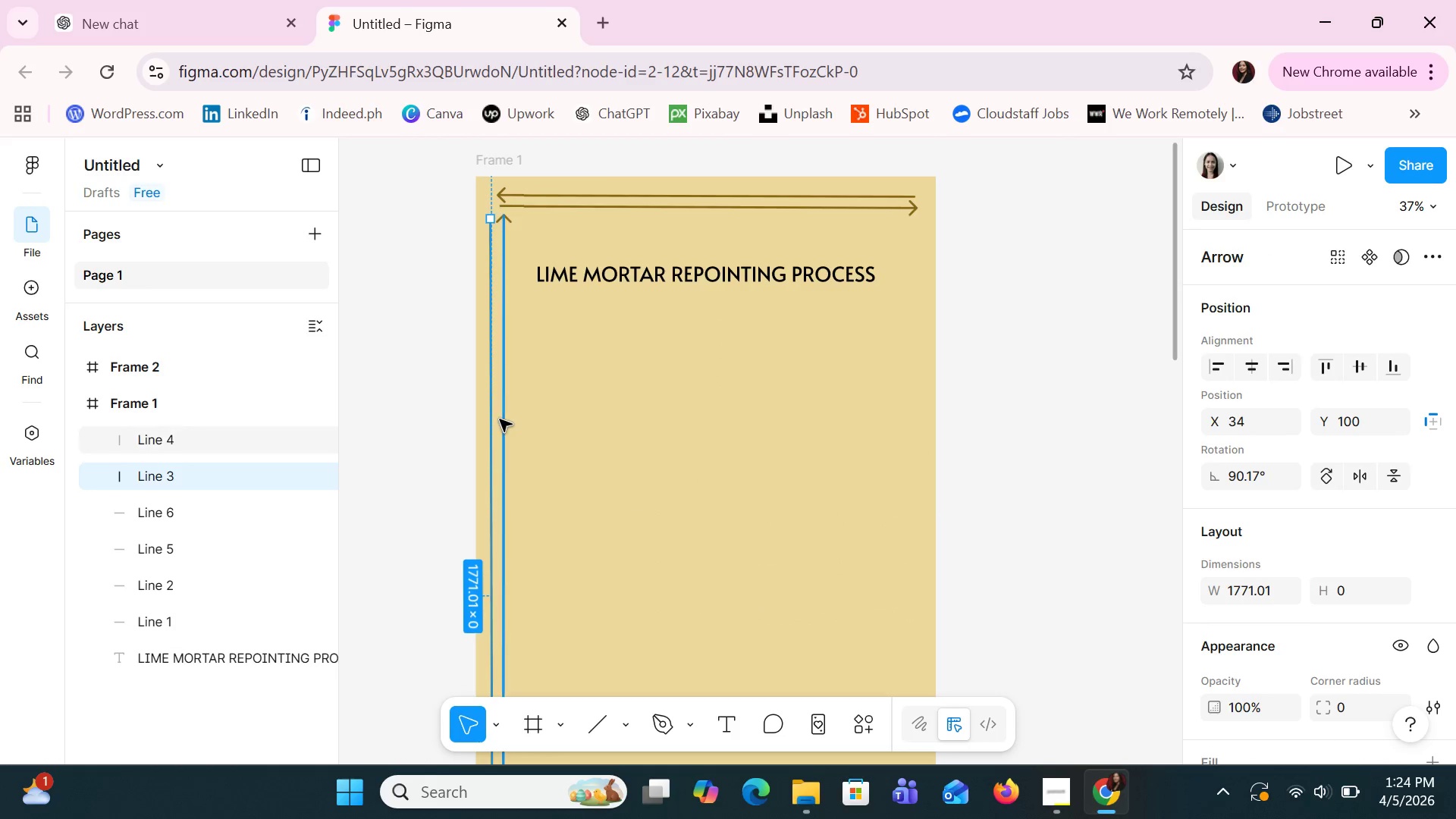 
hold_key(key=ArrowDown, duration=1.51)
 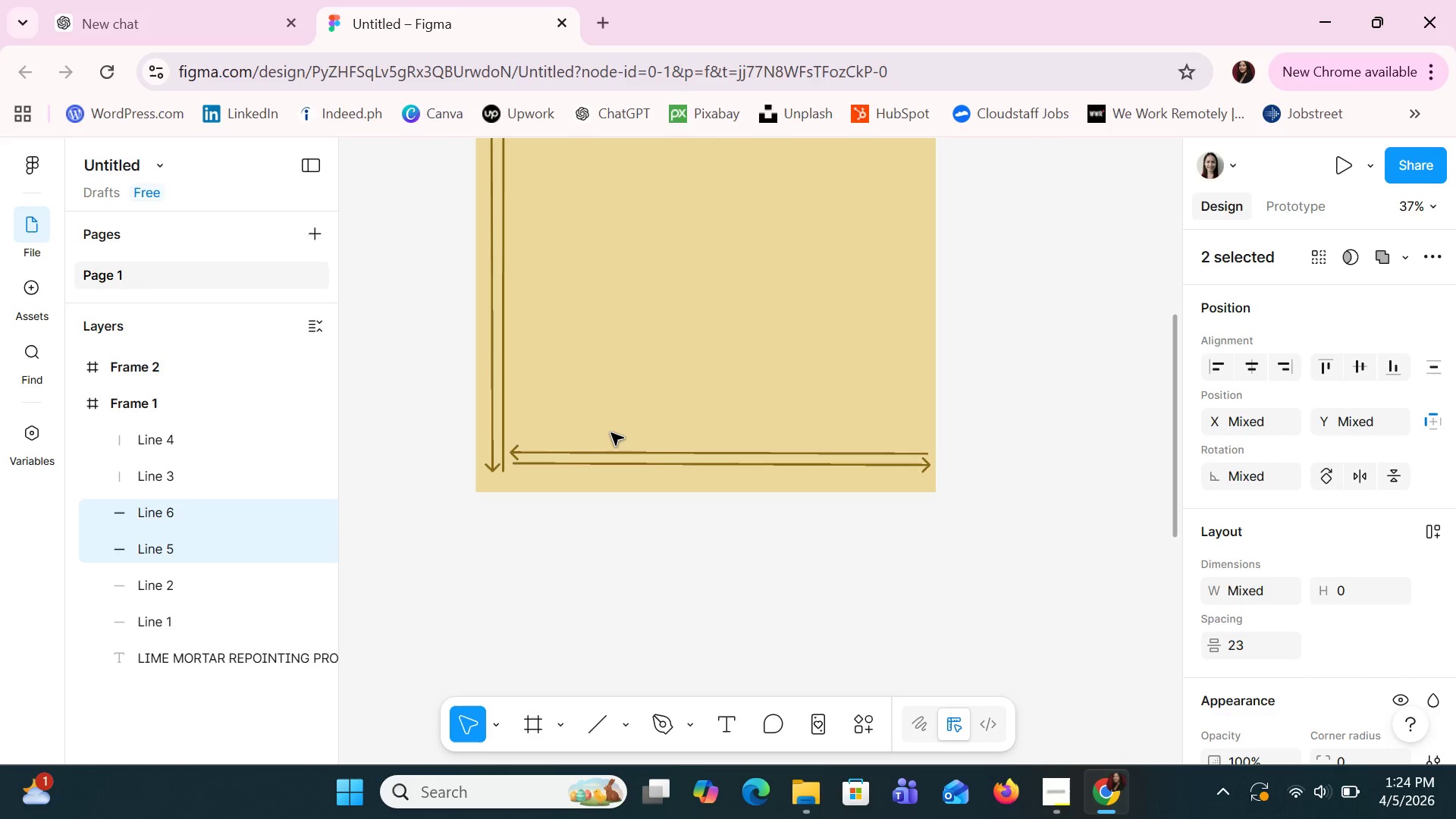 
hold_key(key=ArrowDown, duration=0.94)
 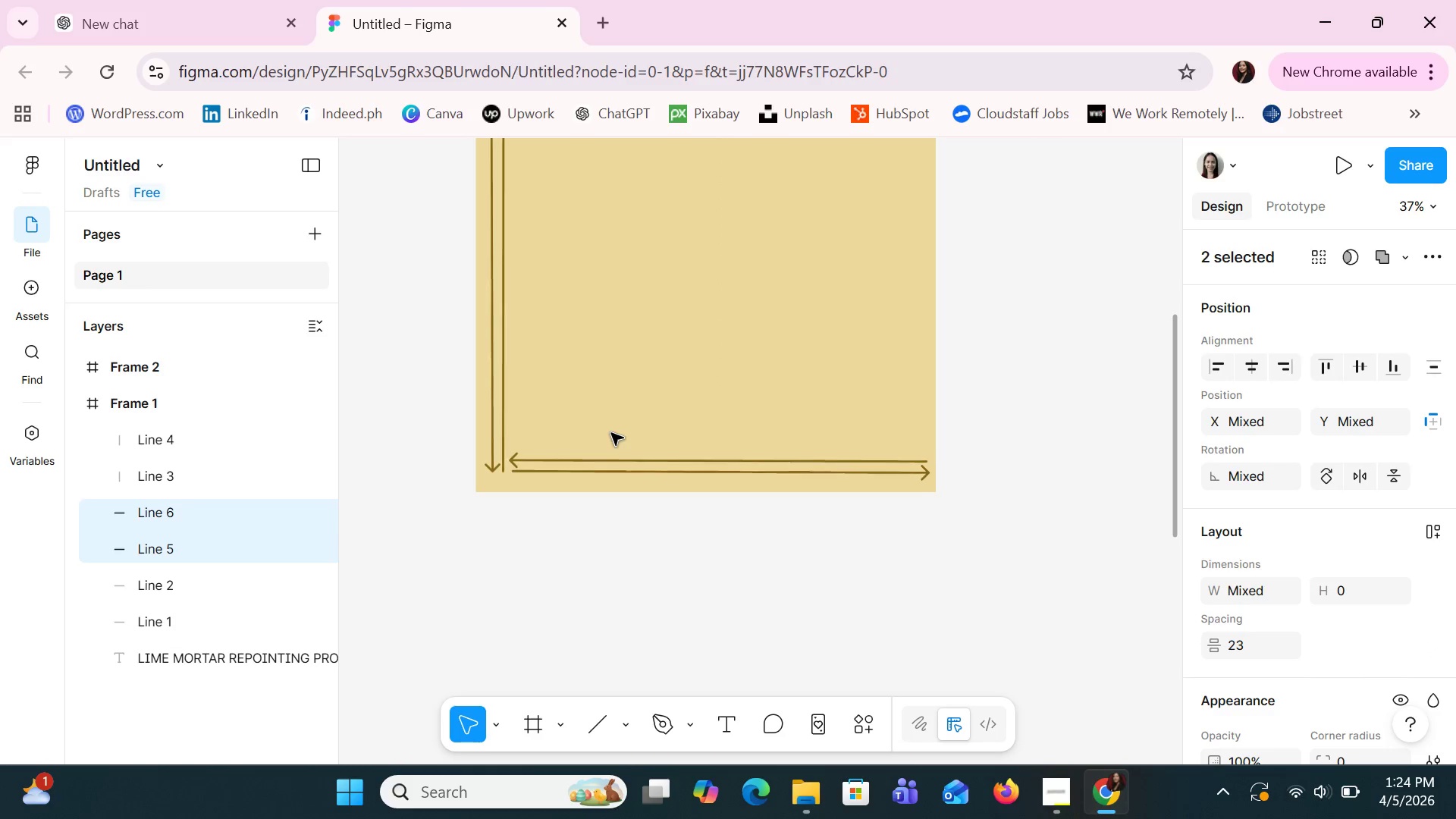 
hold_key(key=ArrowDown, duration=0.94)
 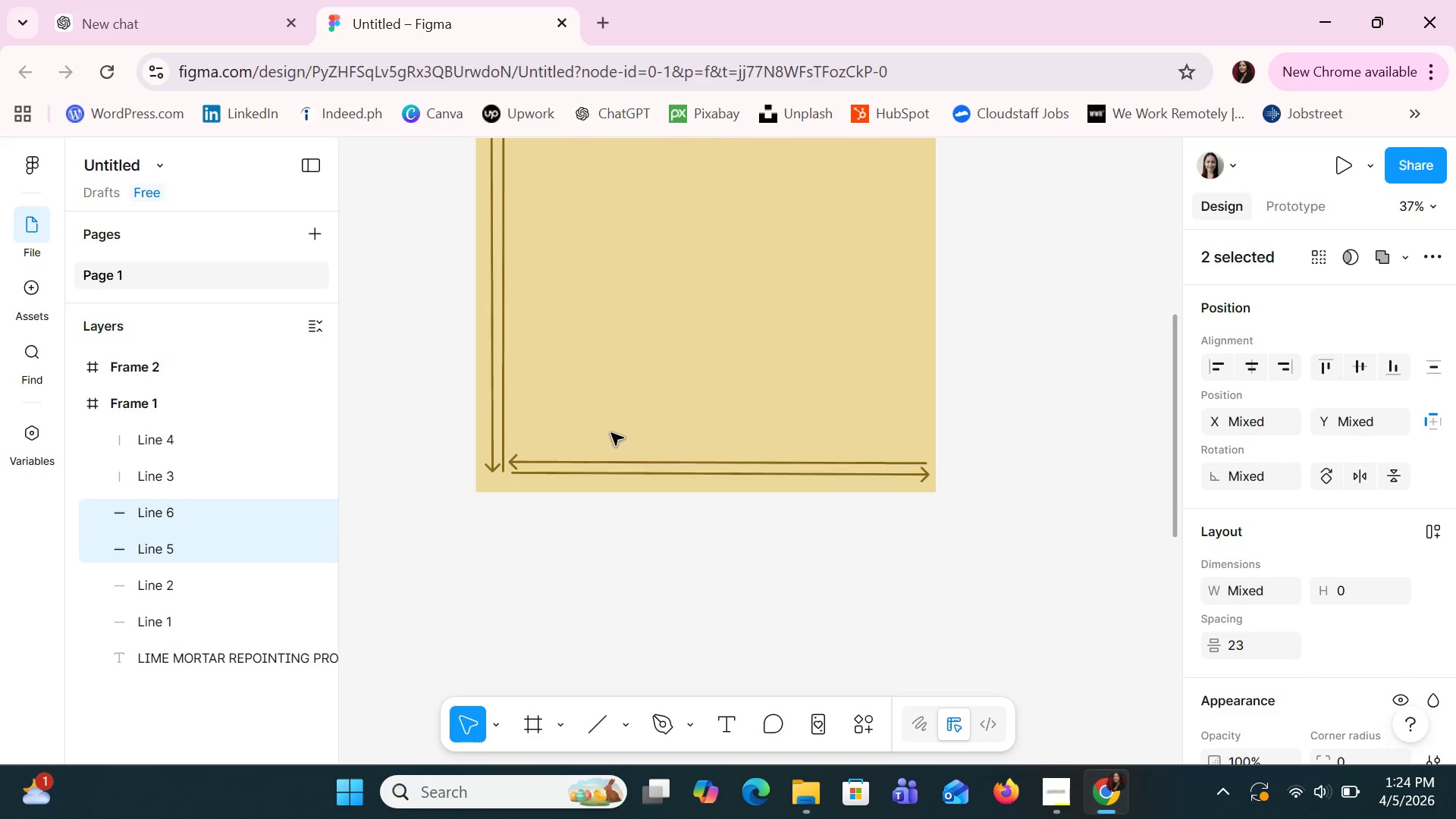 
key(ArrowLeft)
 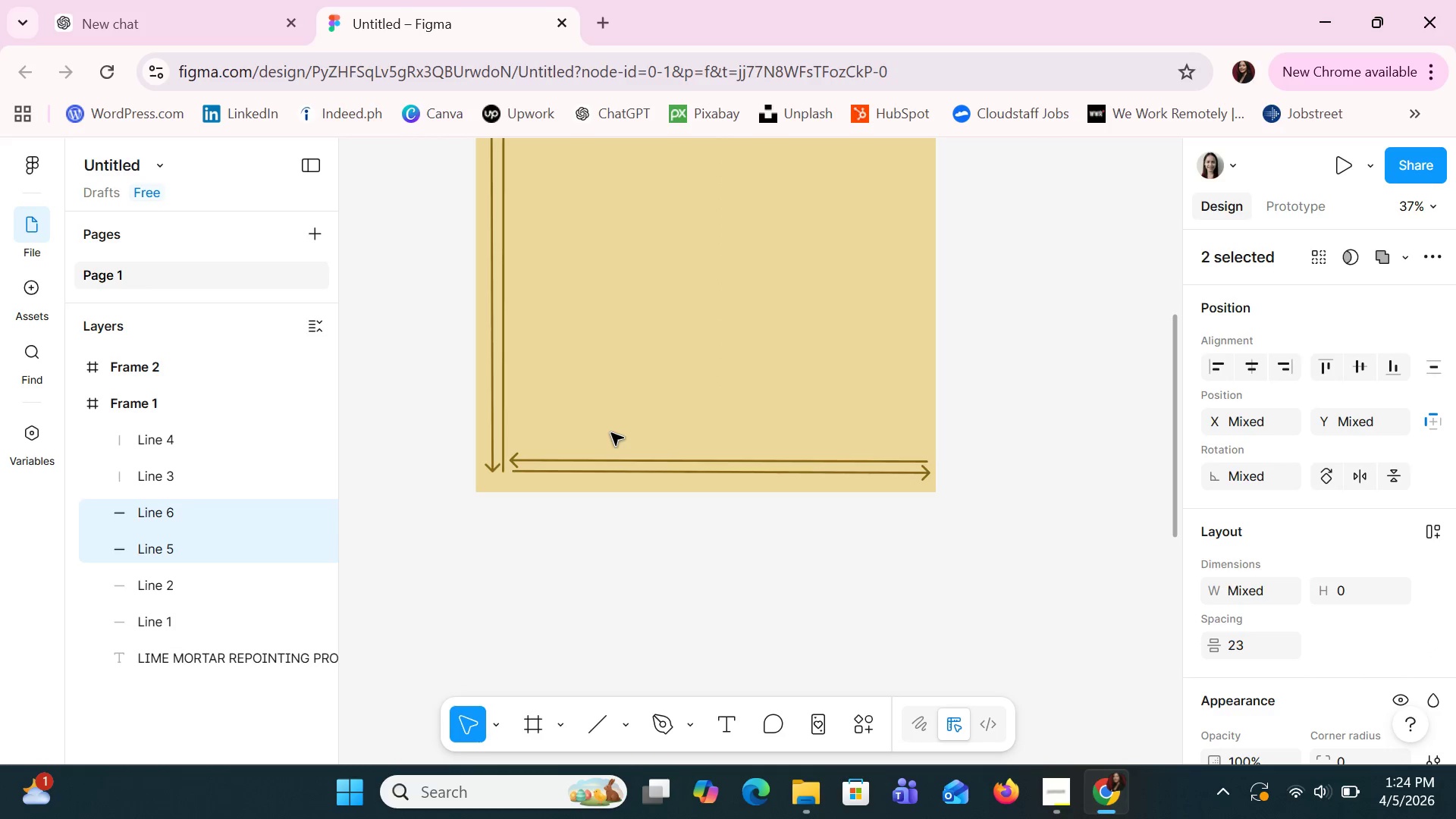 
key(ArrowLeft)
 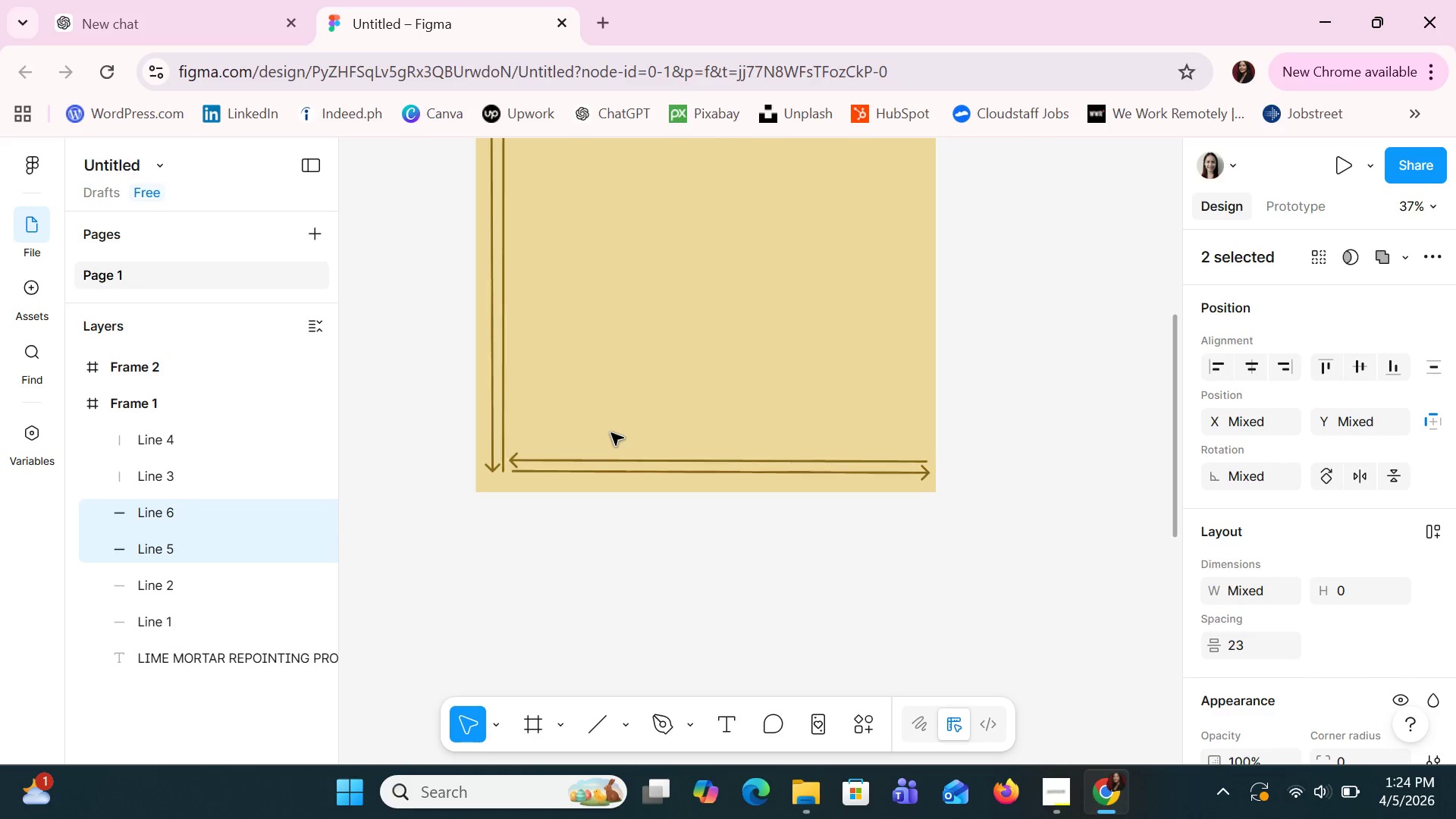 
key(ArrowLeft)
 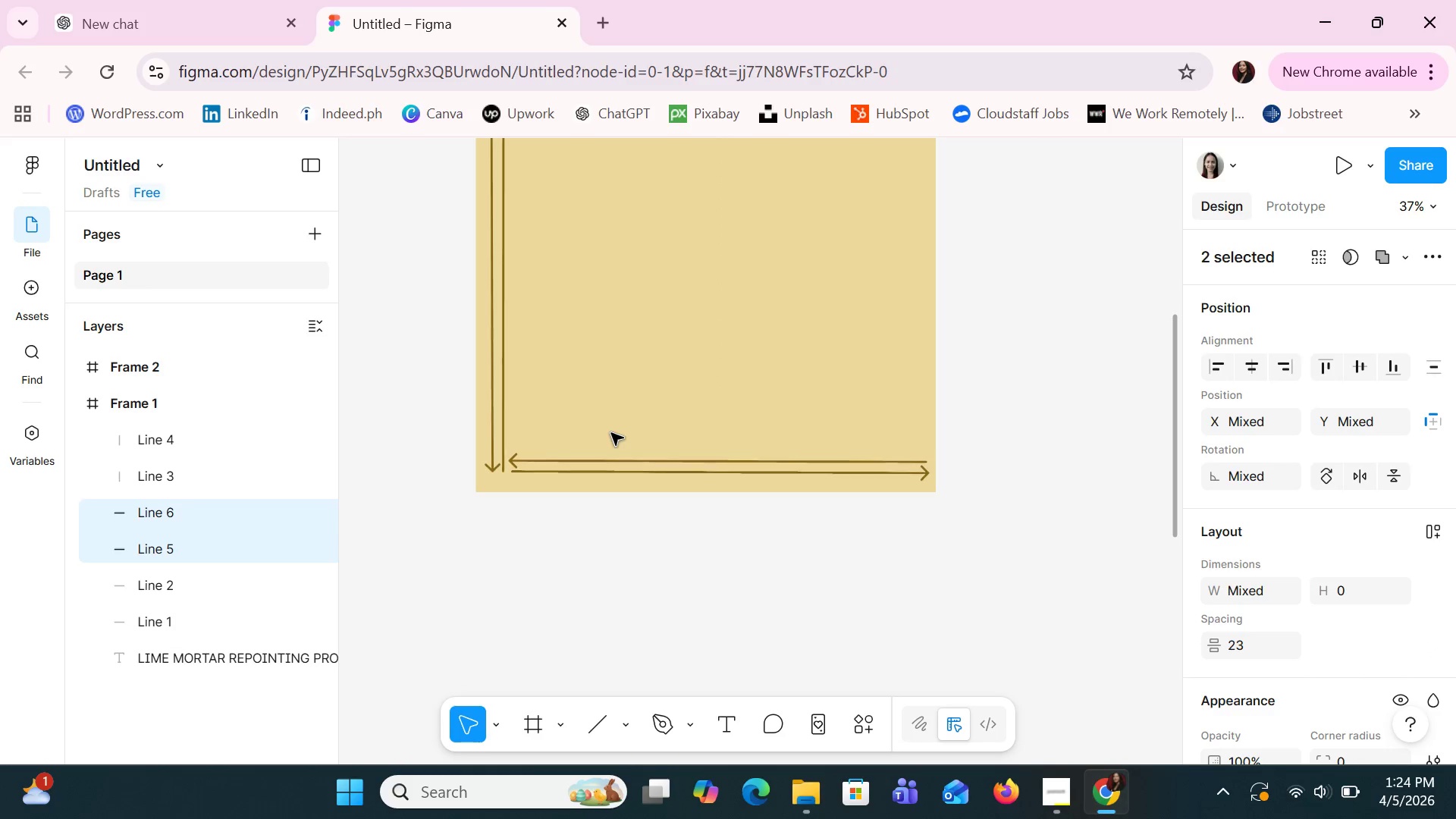 
key(ArrowDown)
 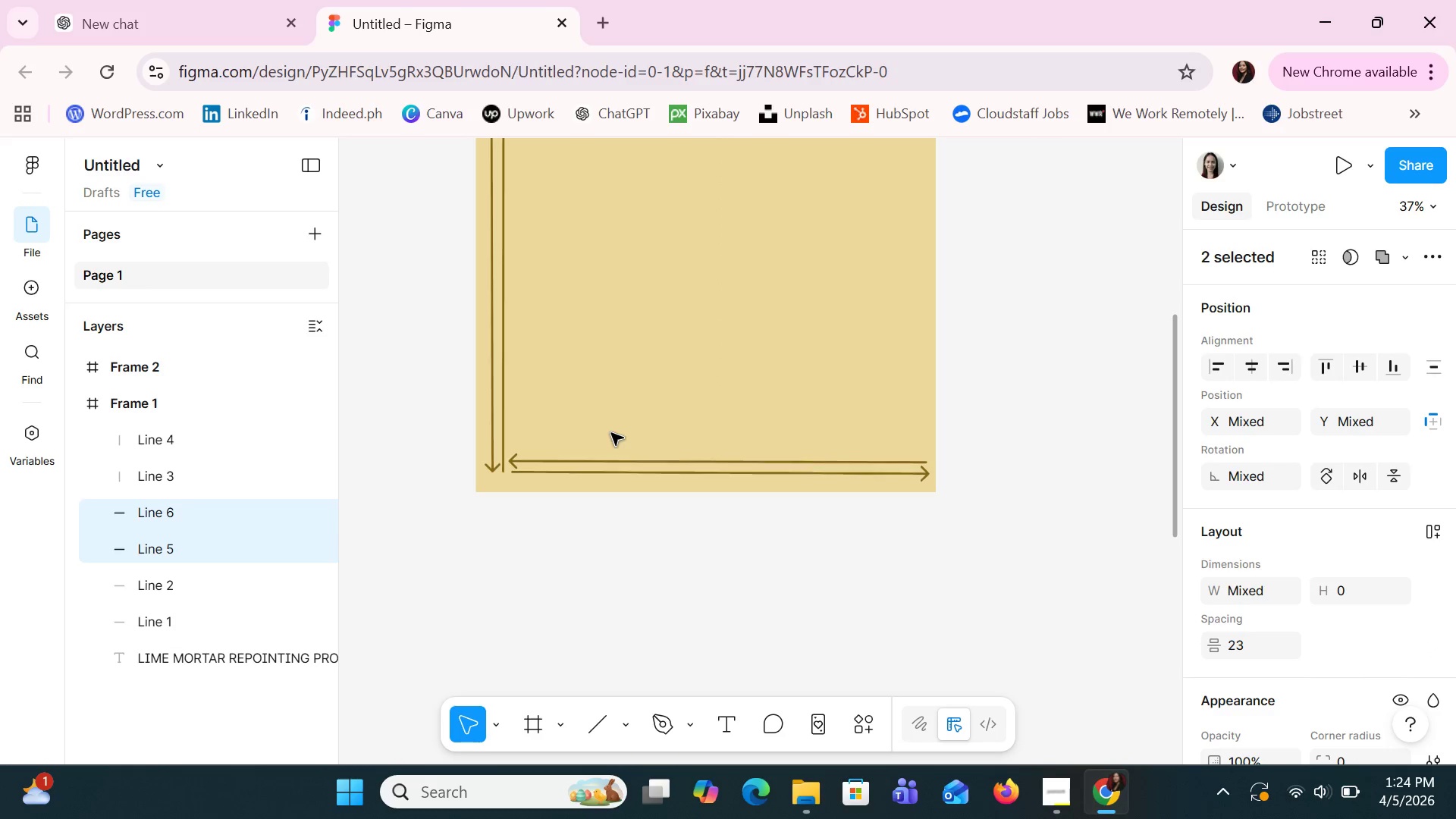 
key(ArrowDown)
 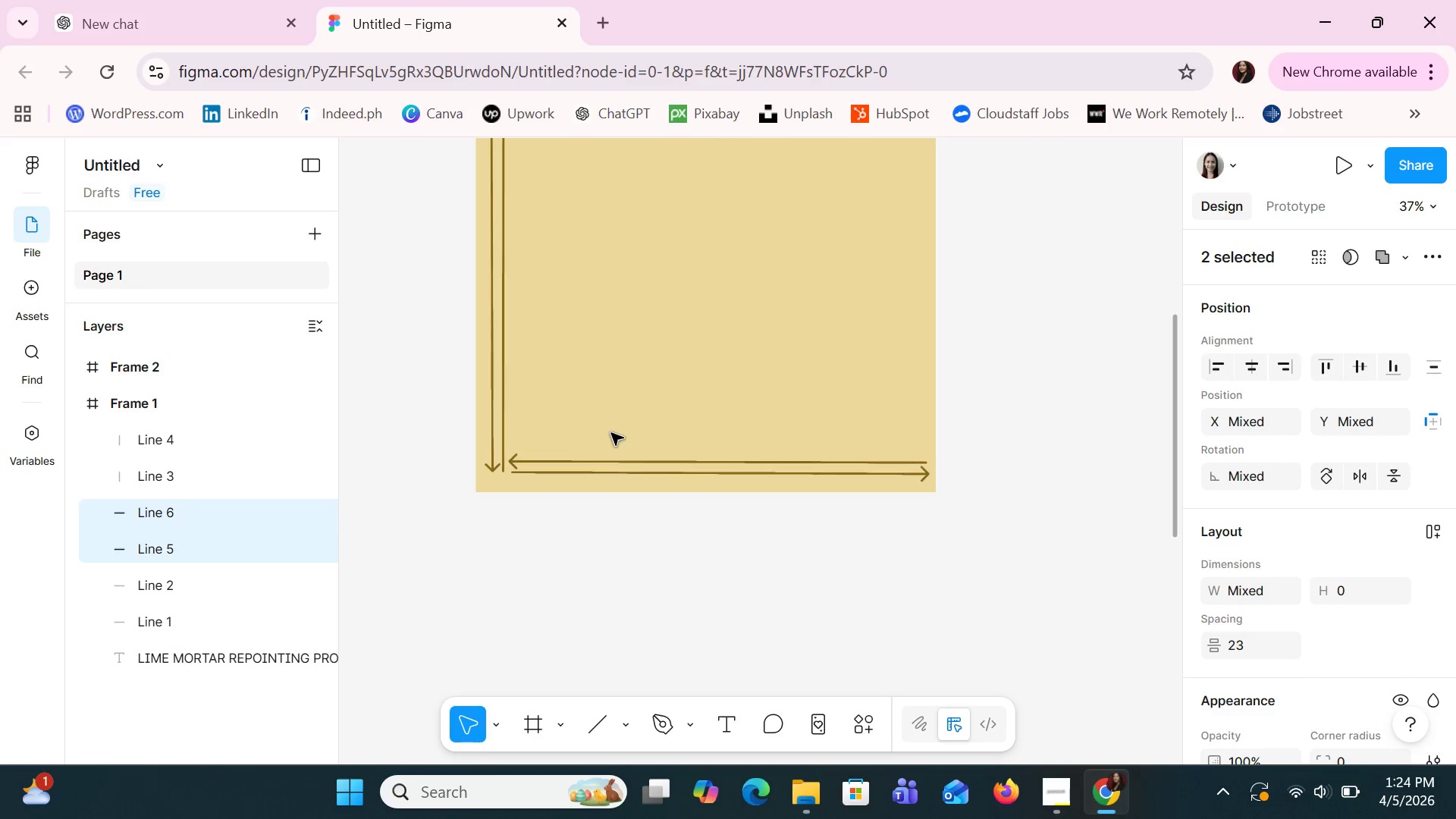 
key(ArrowDown)
 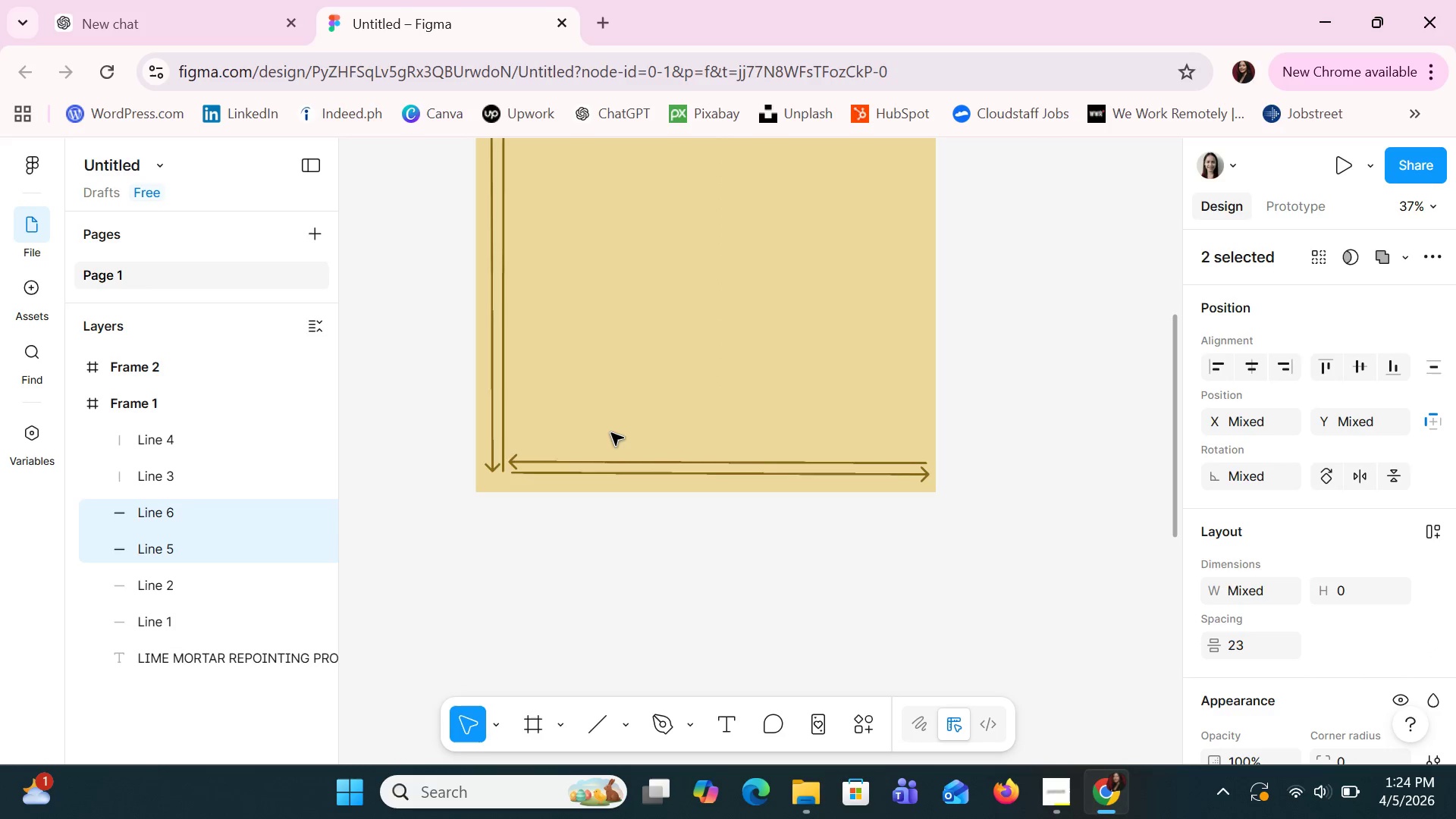 
key(ArrowDown)
 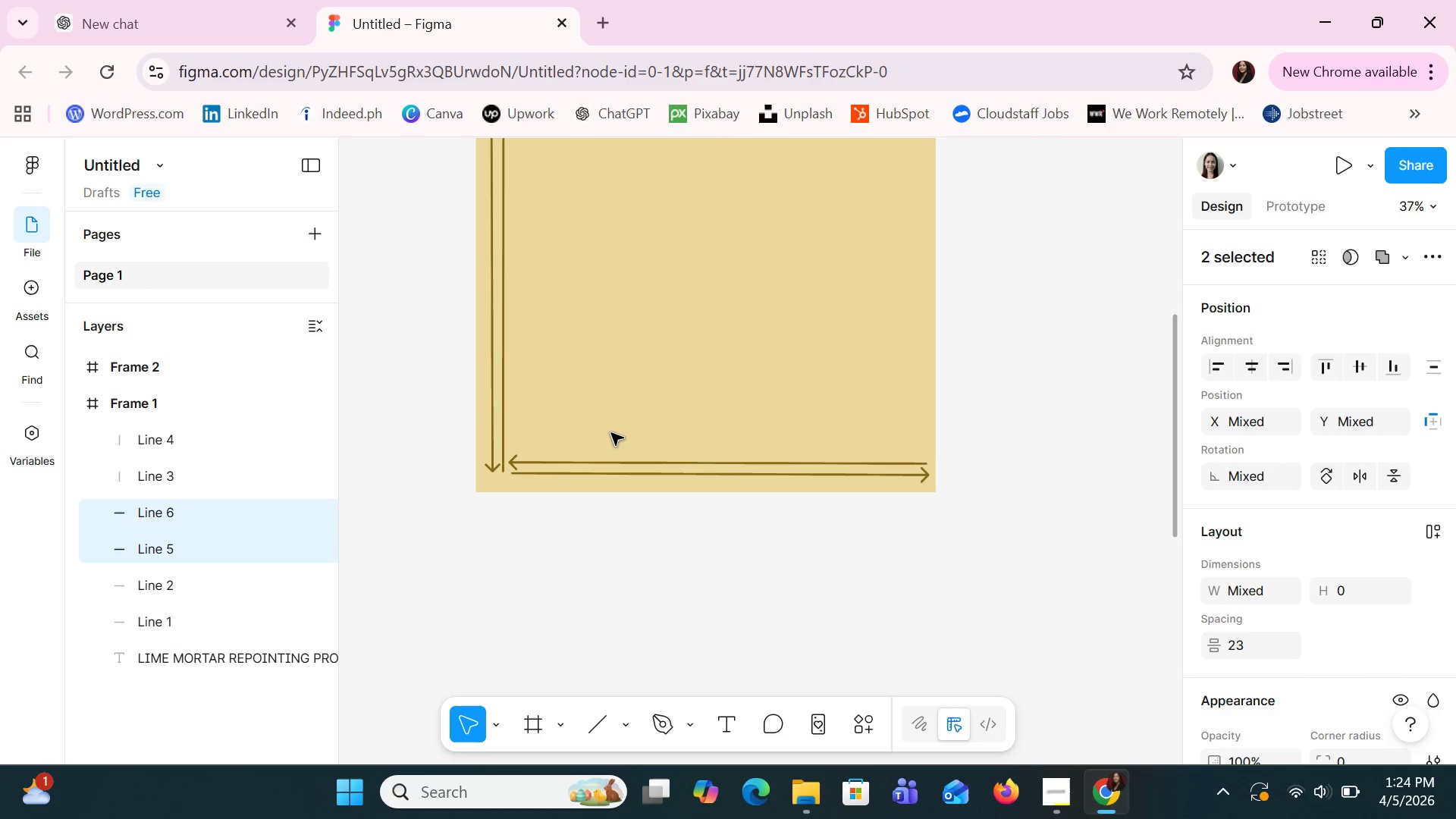 
key(ArrowDown)
 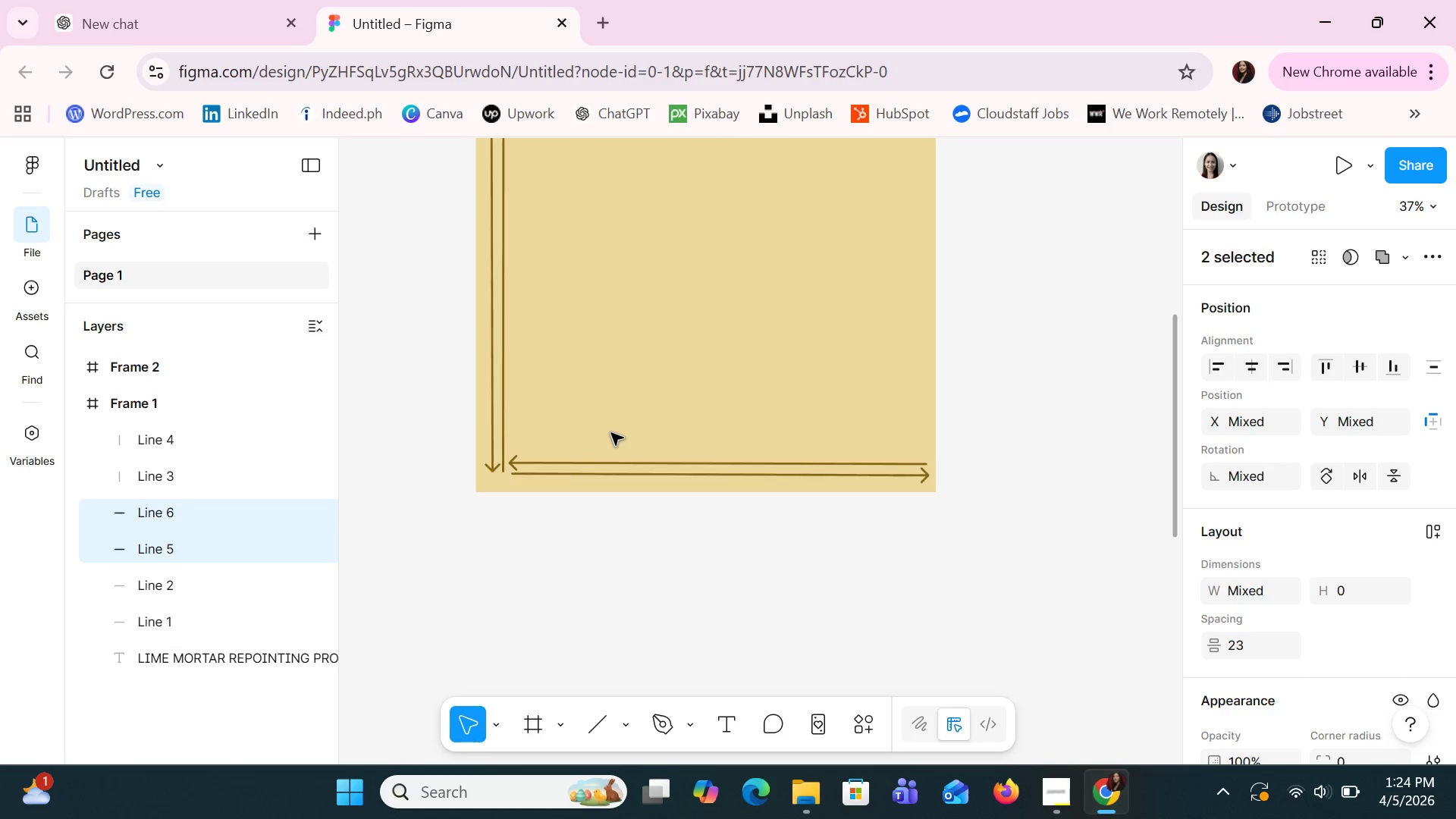 
key(ArrowDown)
 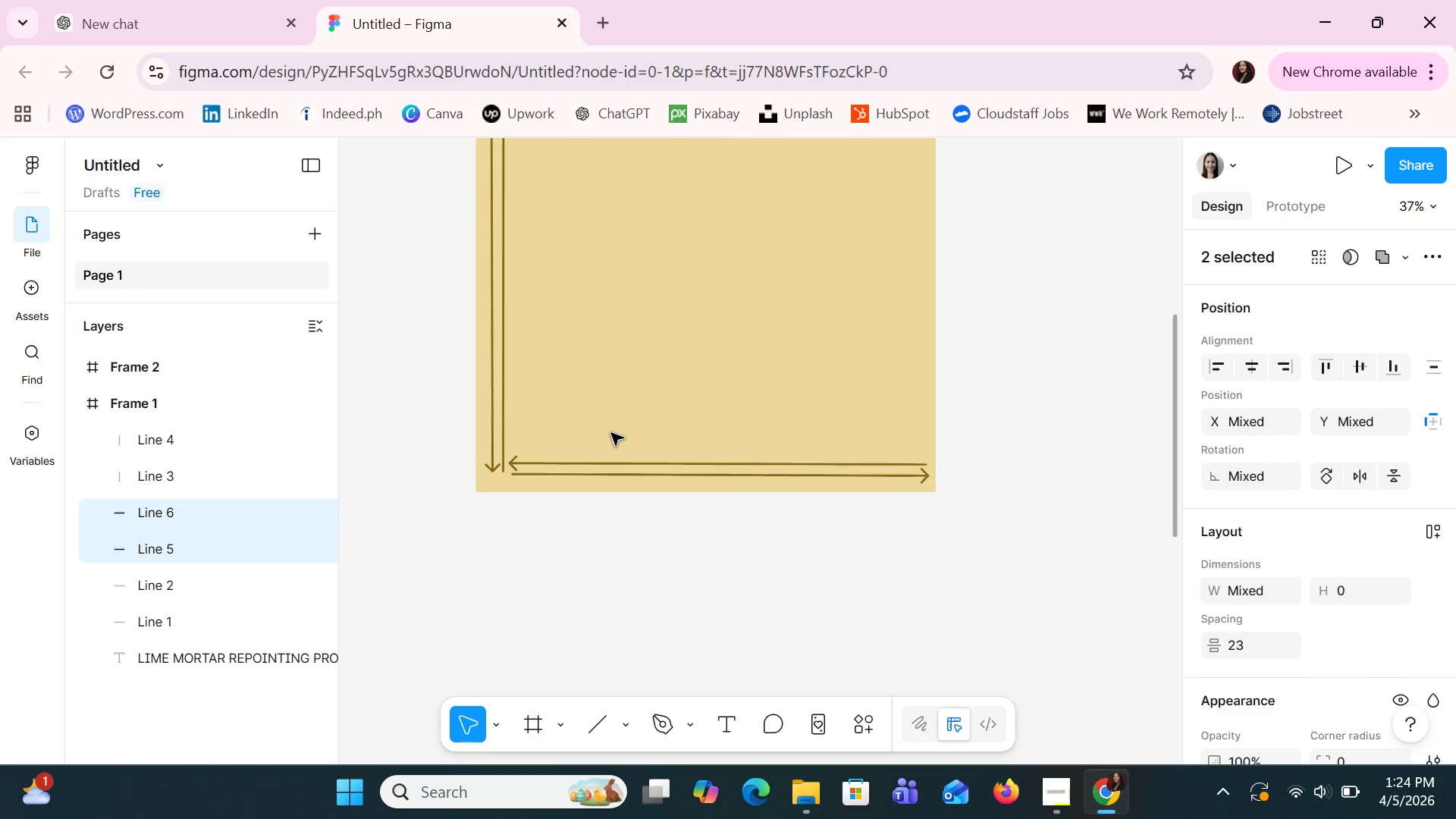 
key(ArrowDown)
 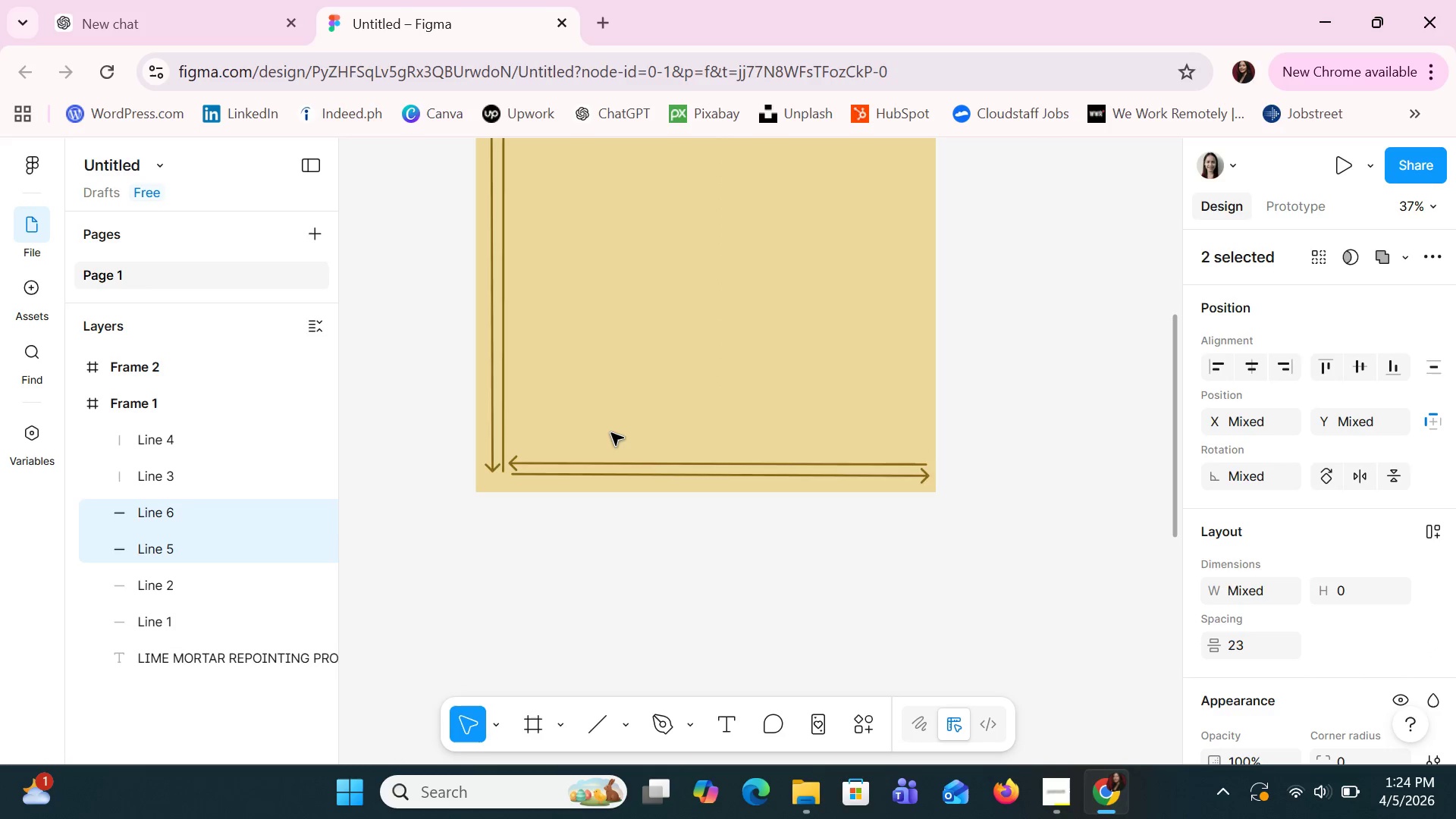 
key(ArrowDown)
 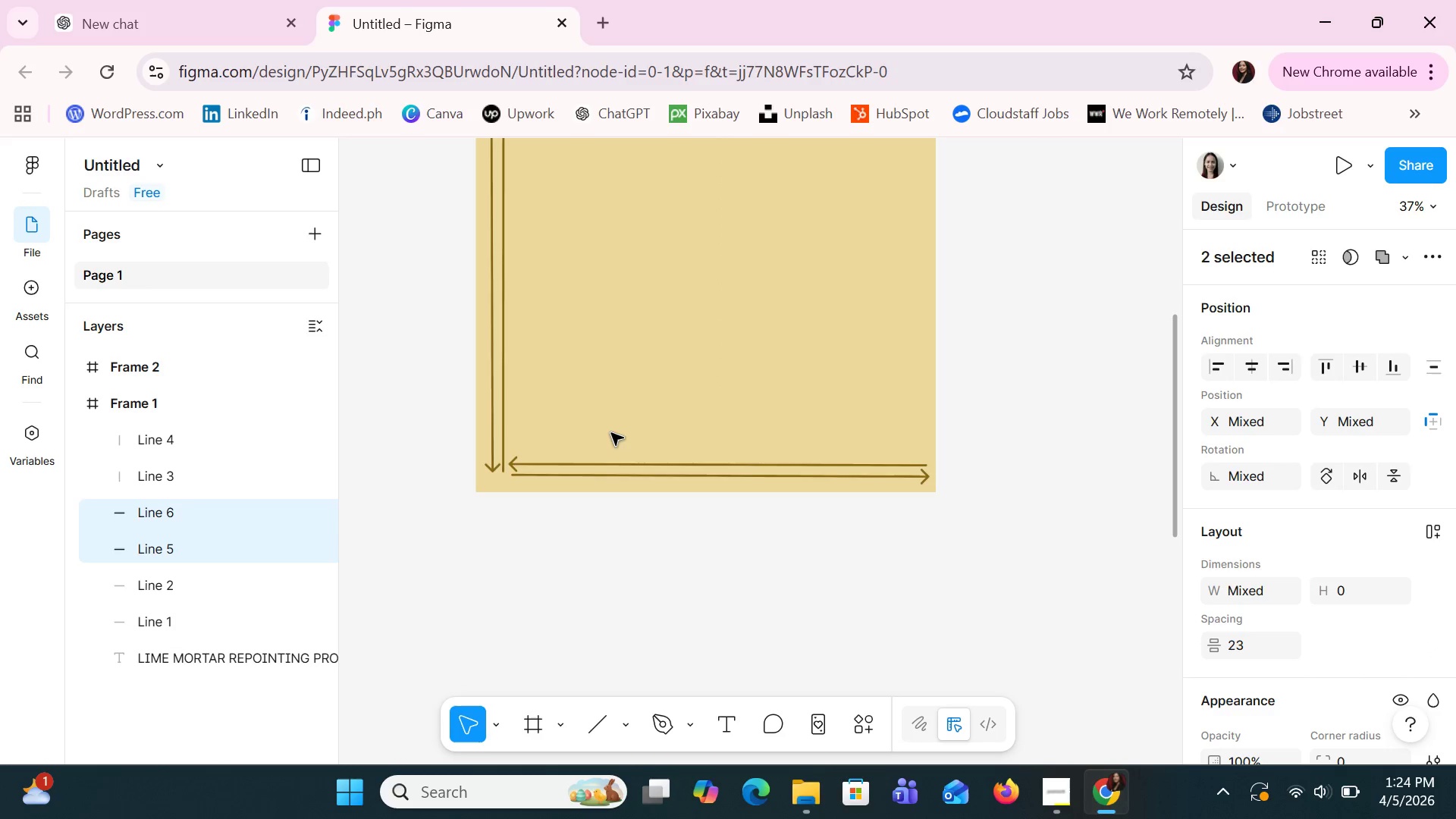 
key(ArrowDown)
 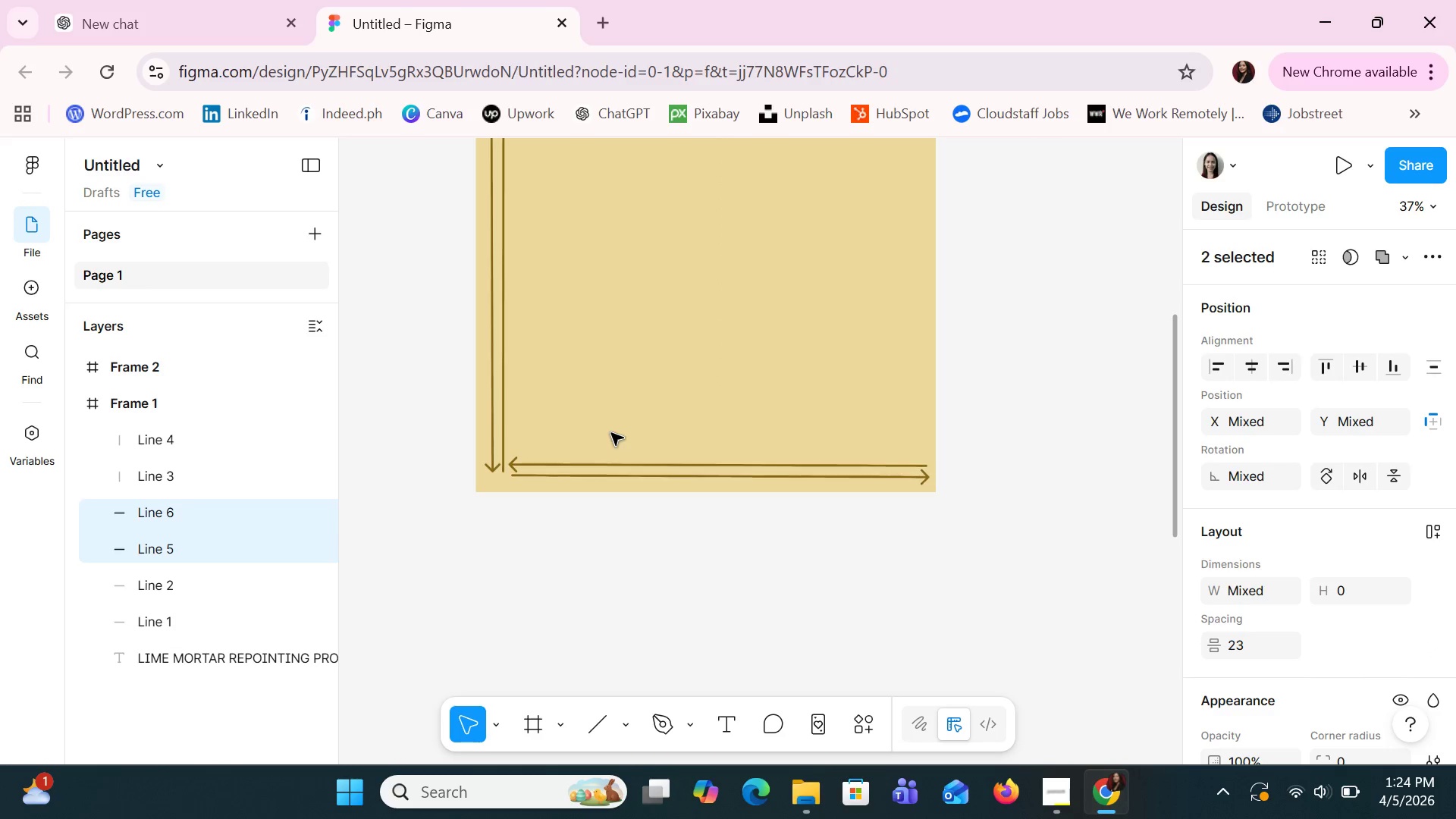 
key(ArrowDown)
 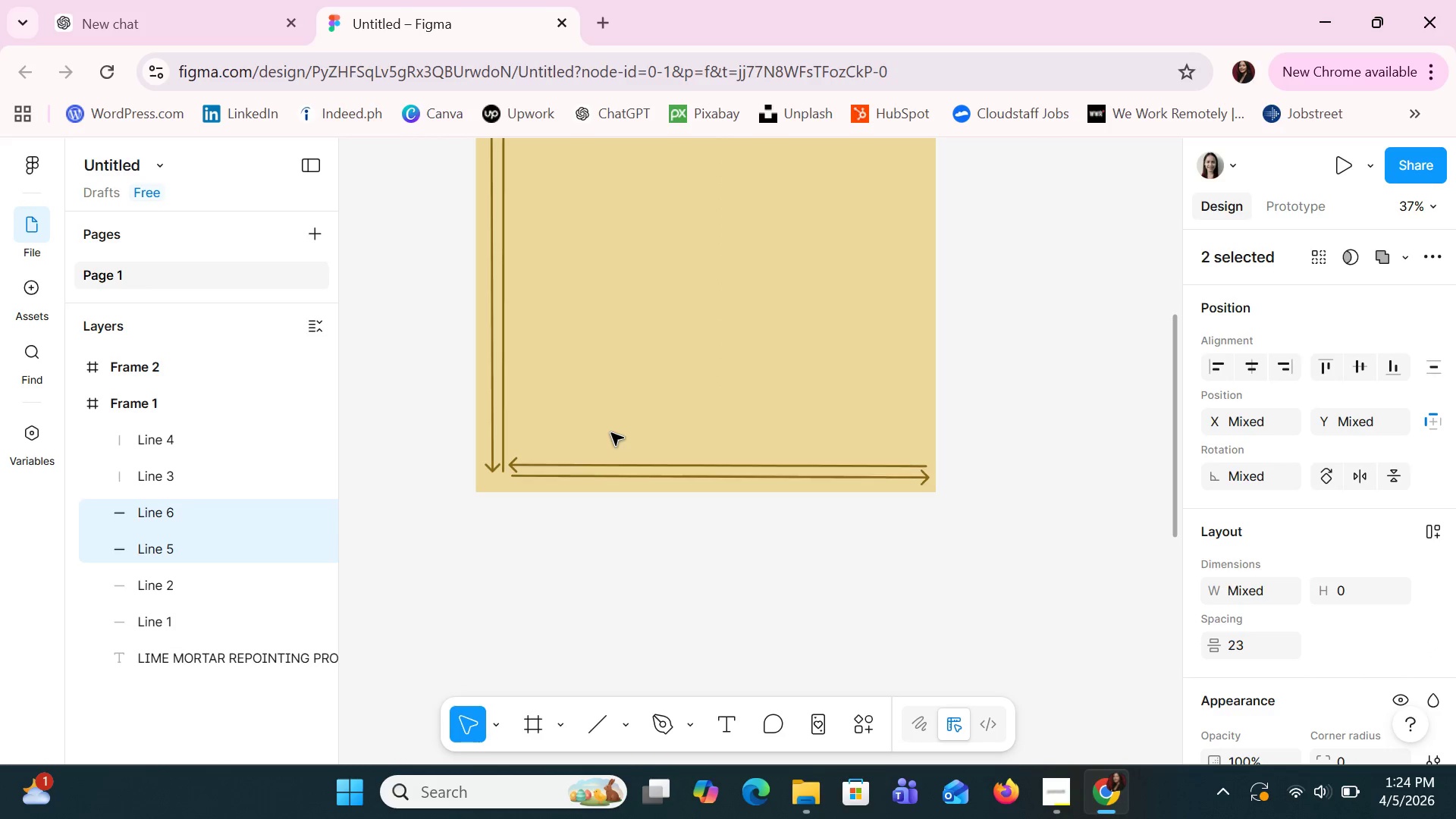 
key(ArrowDown)
 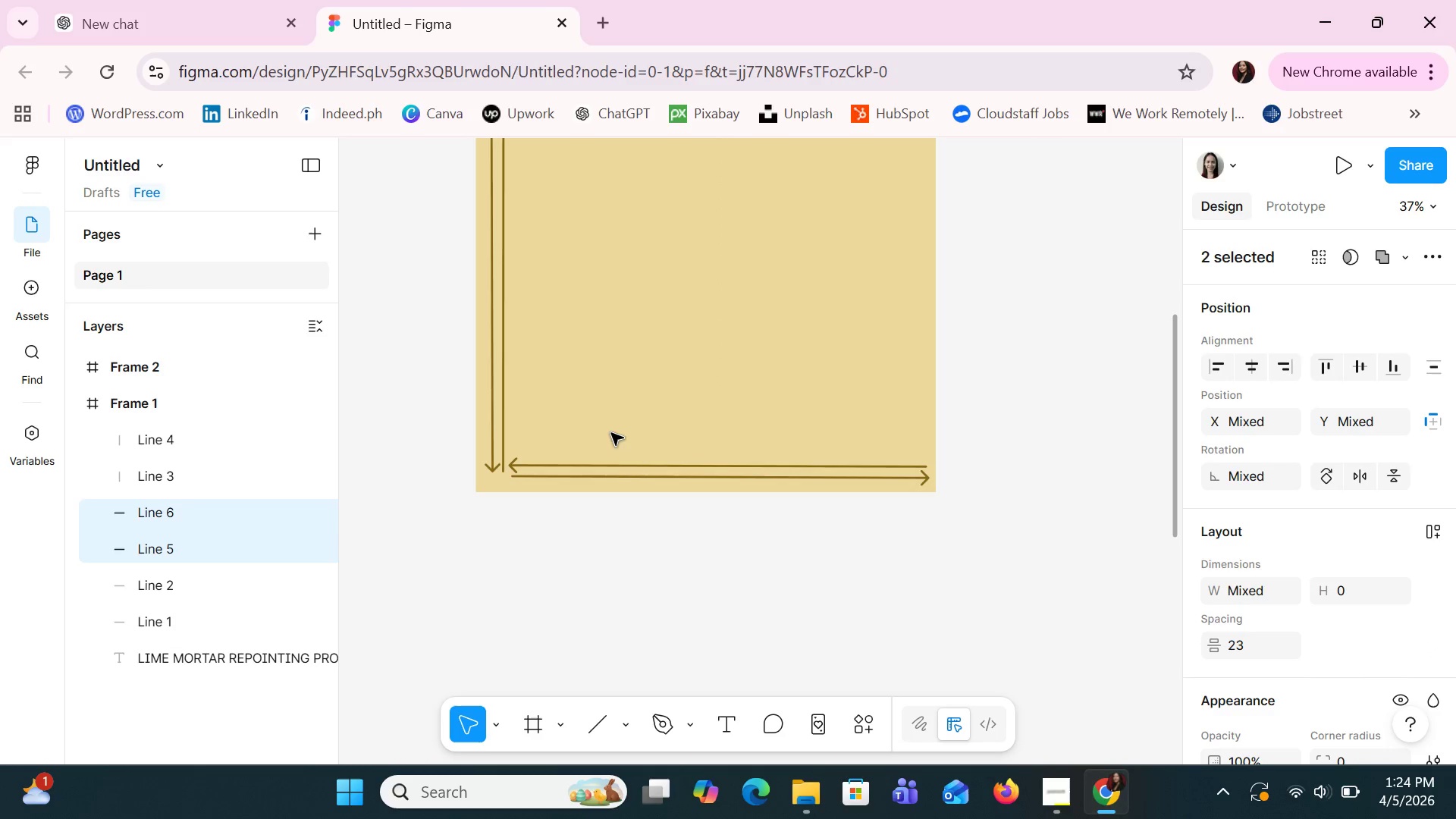 
key(ArrowDown)
 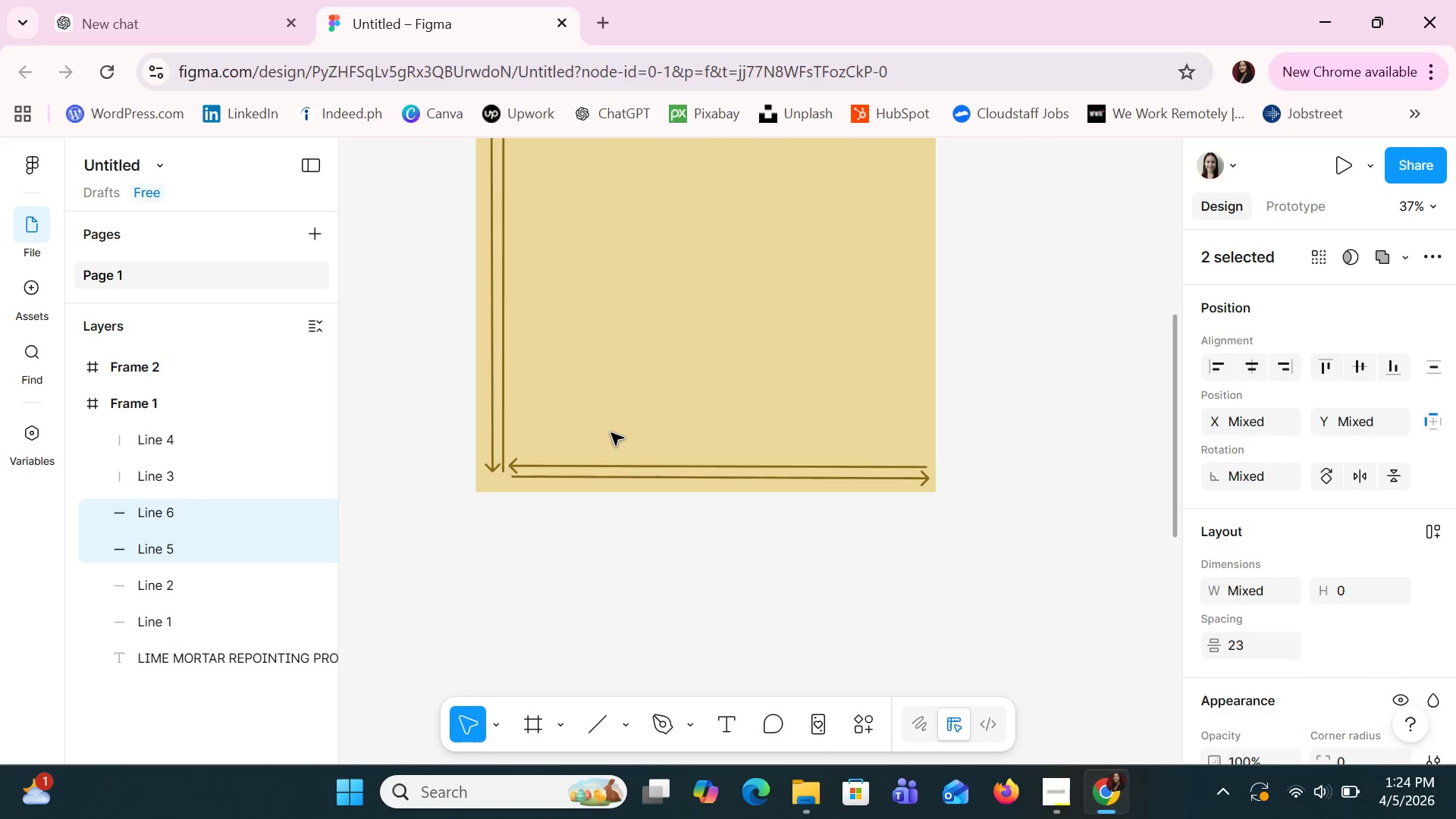 
key(ArrowDown)
 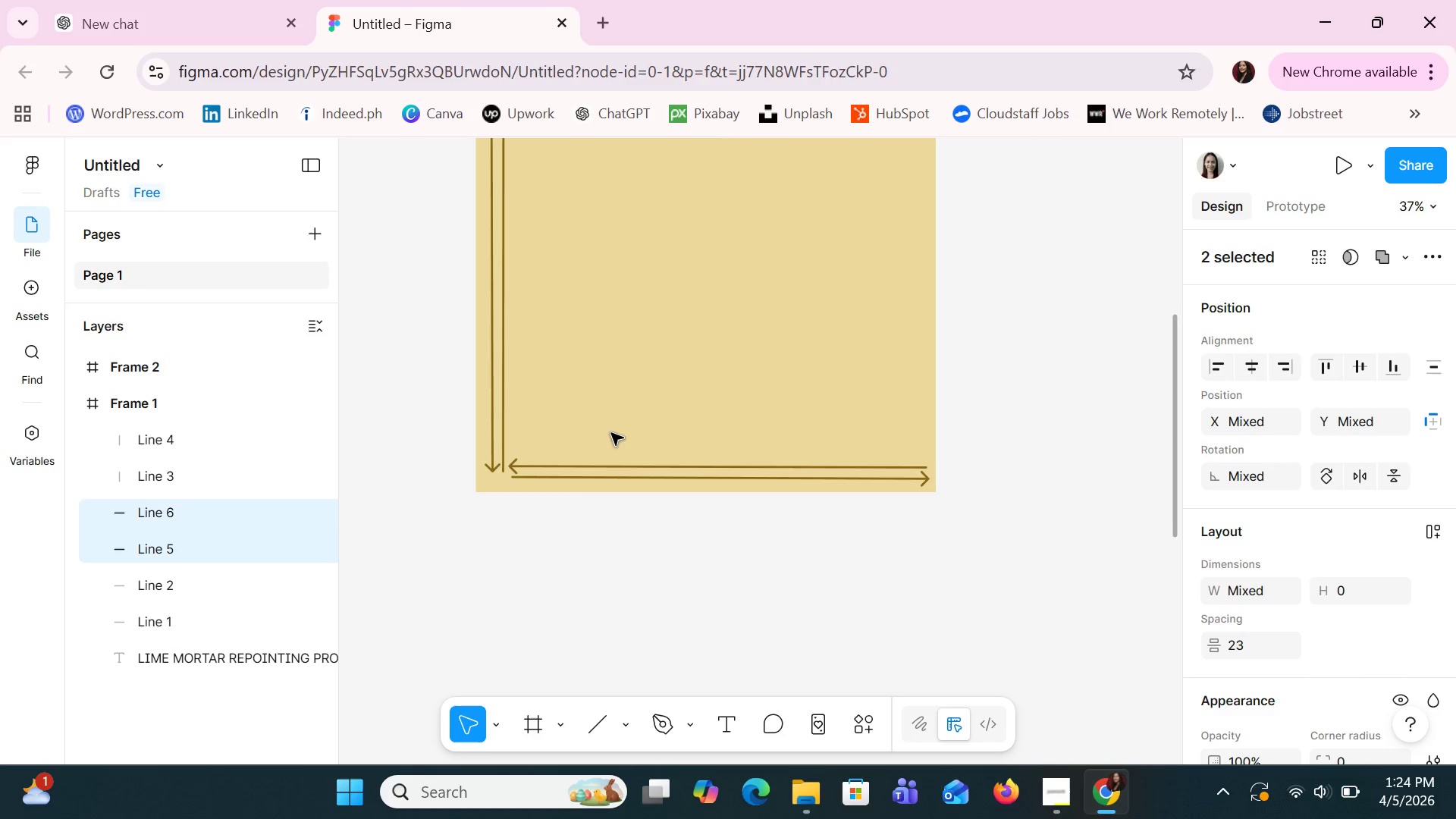 
scroll: coordinate [602, 444], scroll_direction: up, amount: 8.0
 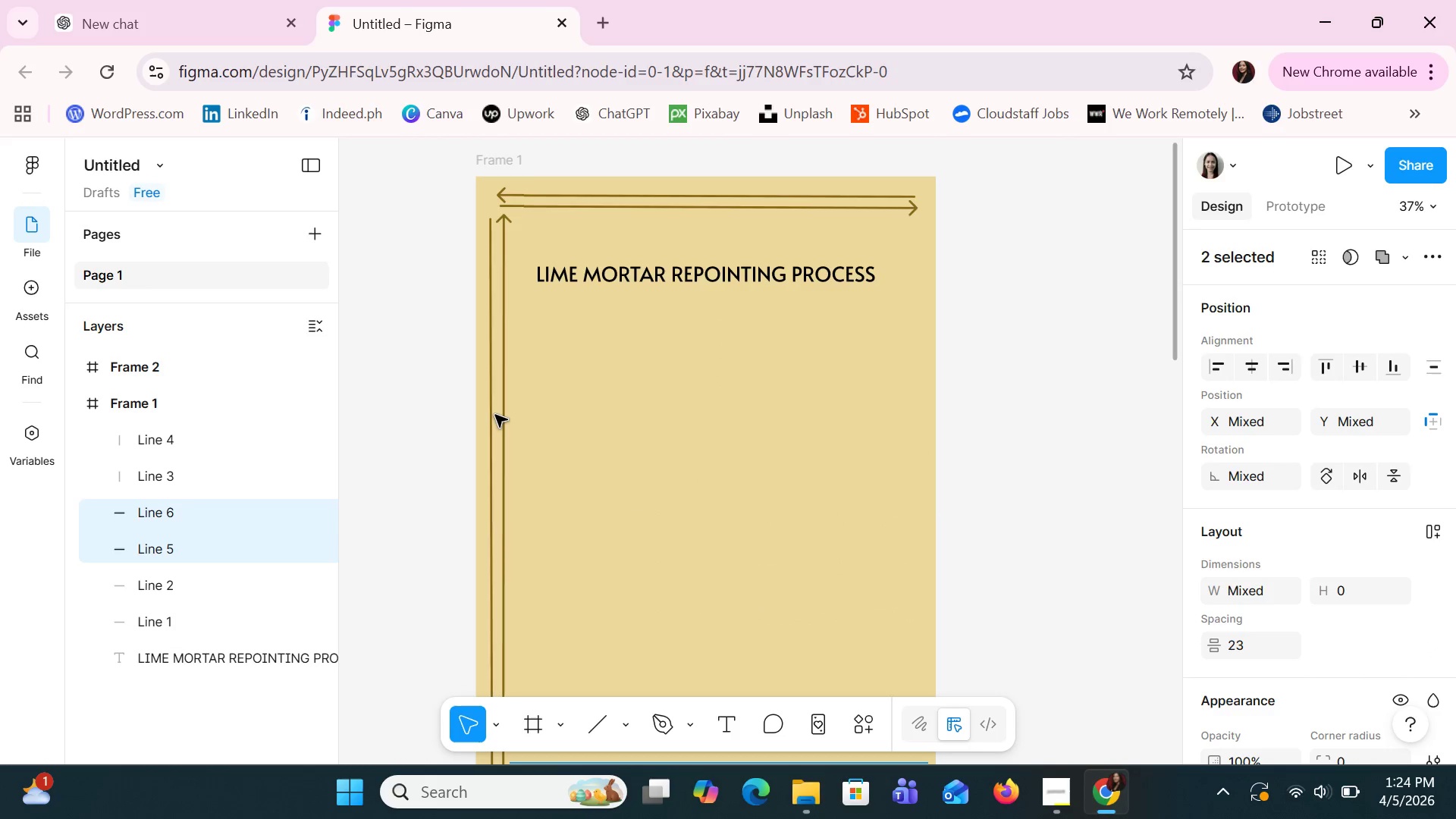 
left_click([495, 415])
 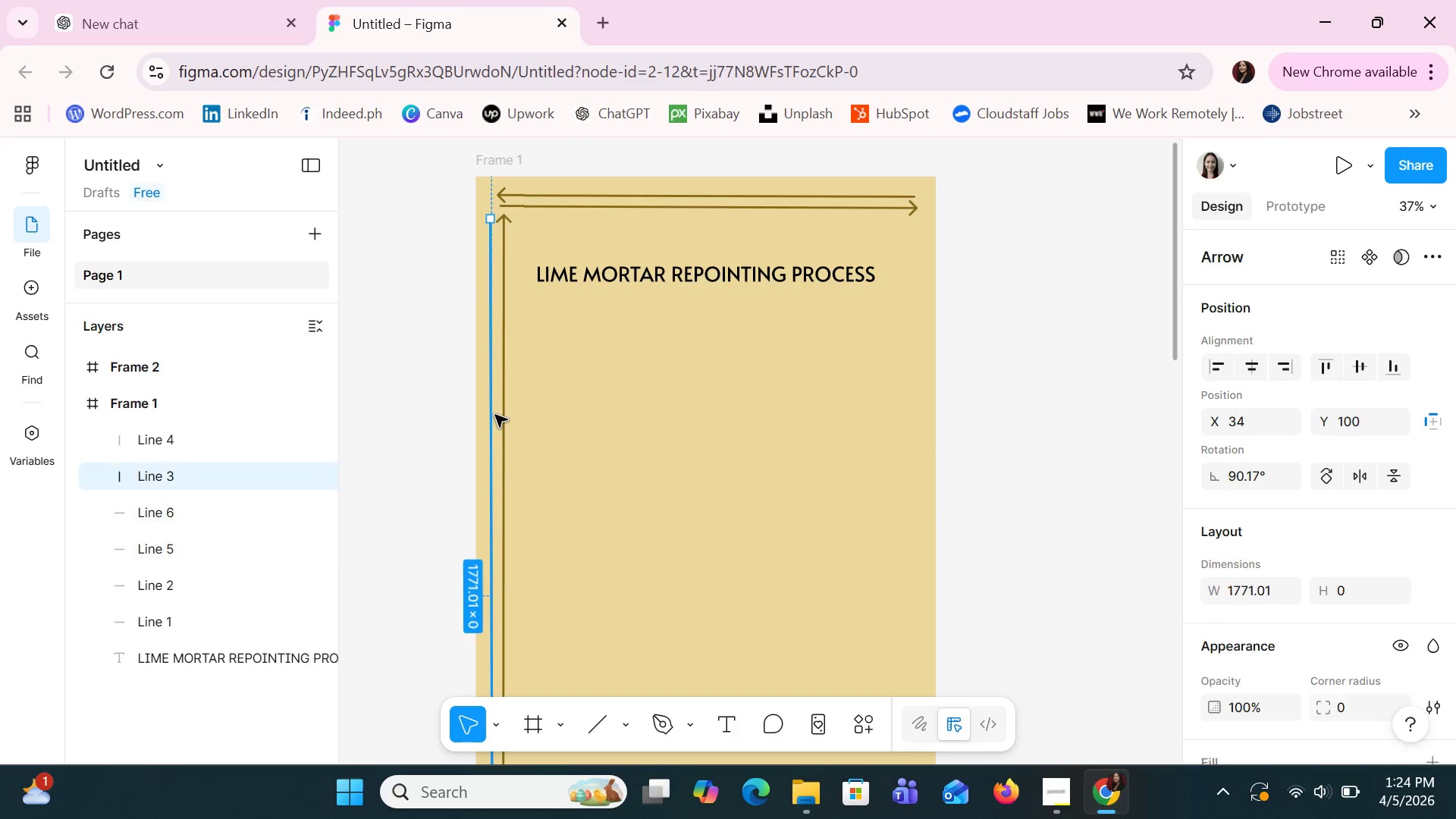 
hold_key(key=ShiftLeft, duration=1.52)
left_click([510, 426])
 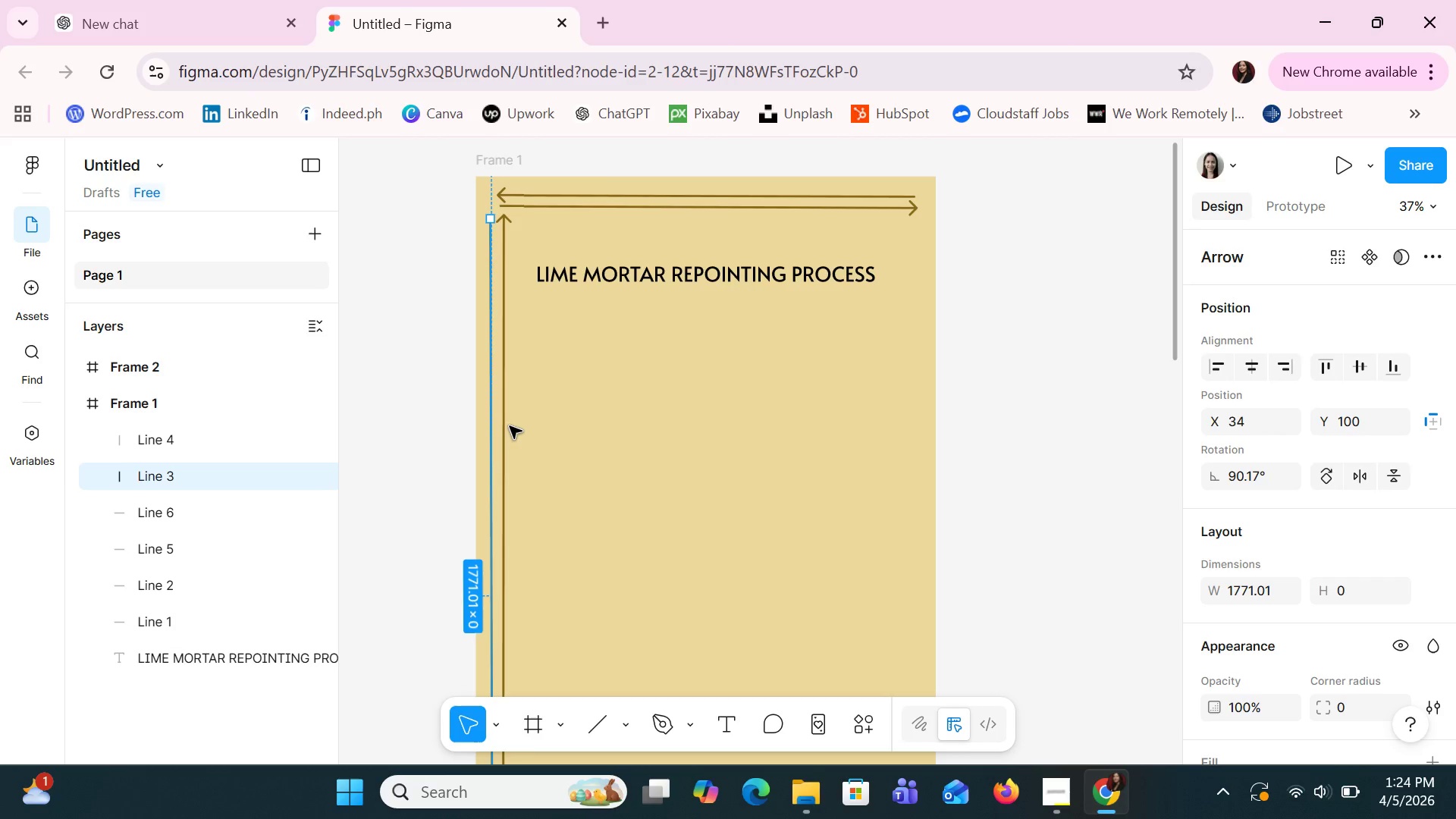 
key(Shift+ShiftLeft)
 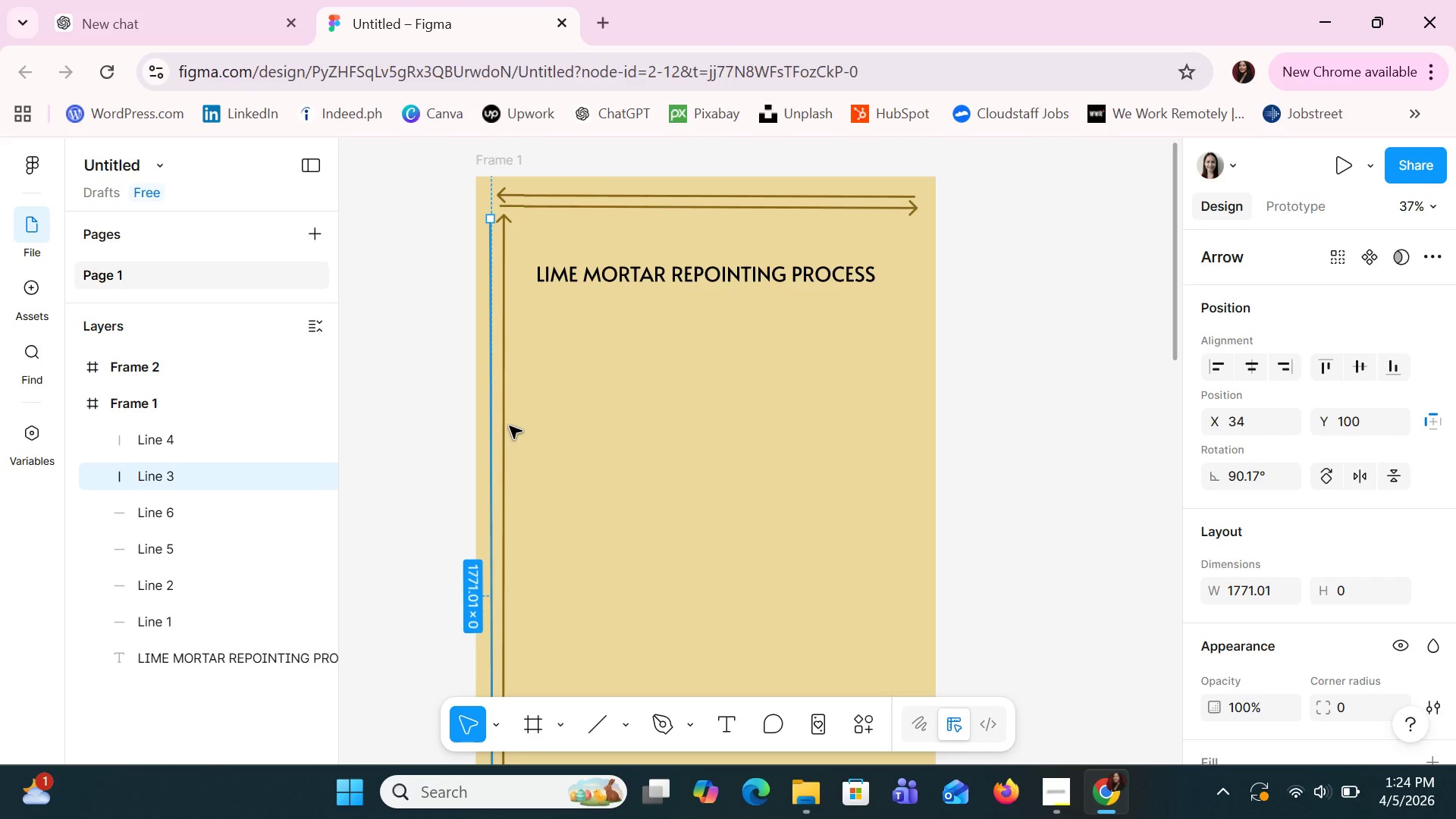 
key(Shift+ShiftLeft)
 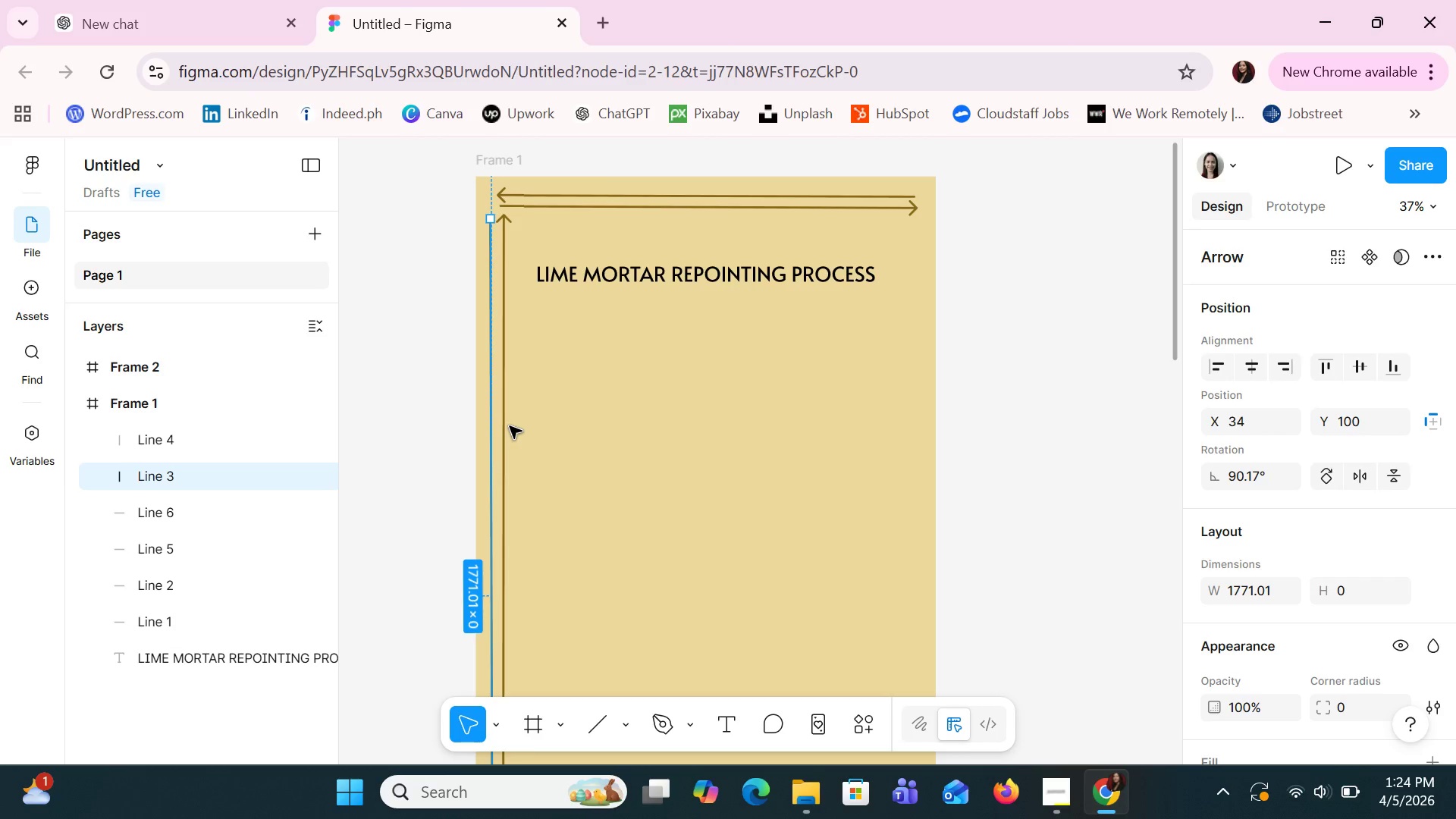 
key(Shift+ShiftLeft)
 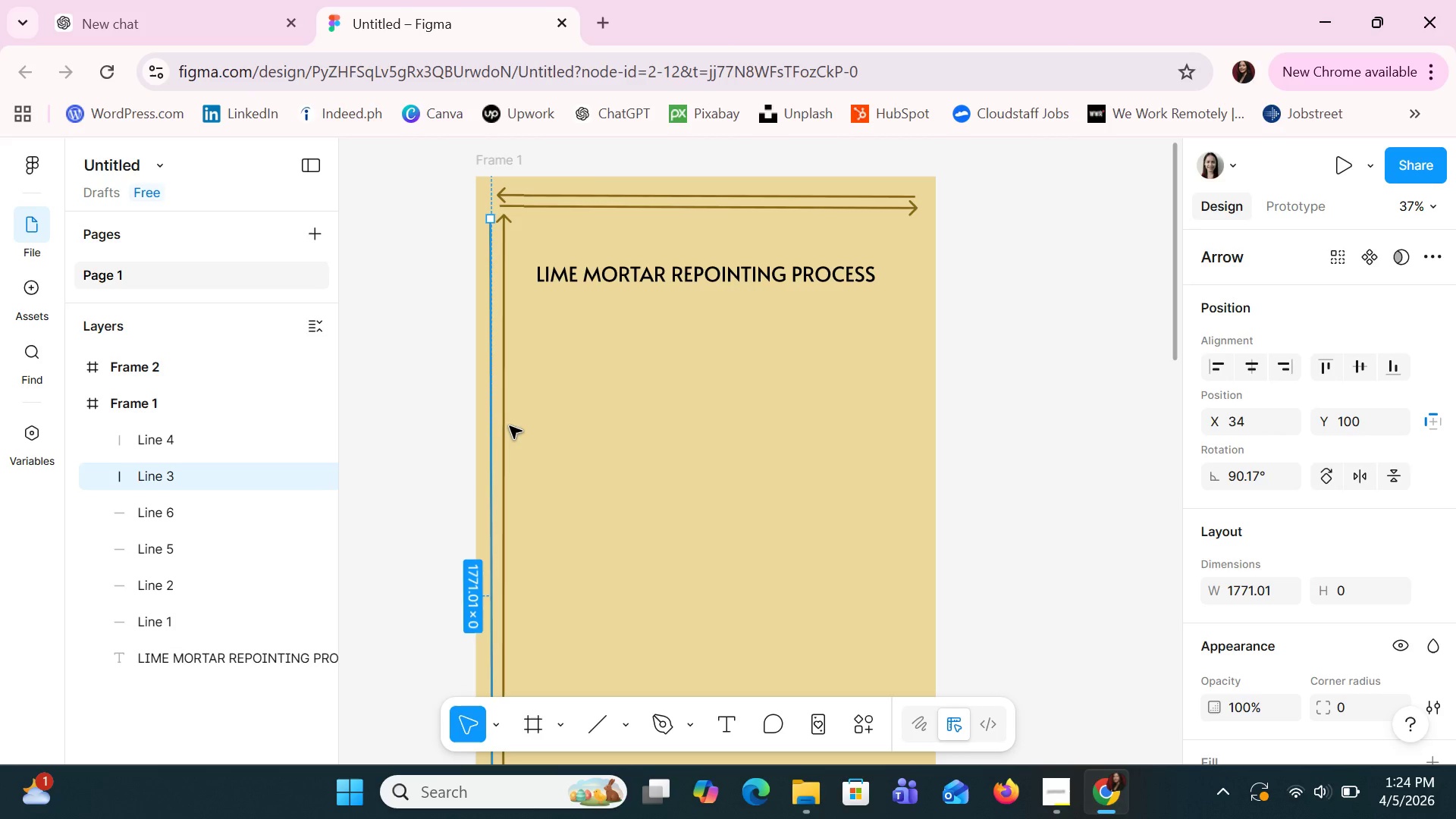 
hold_key(key=ShiftLeft, duration=0.81)
left_click([507, 422])
 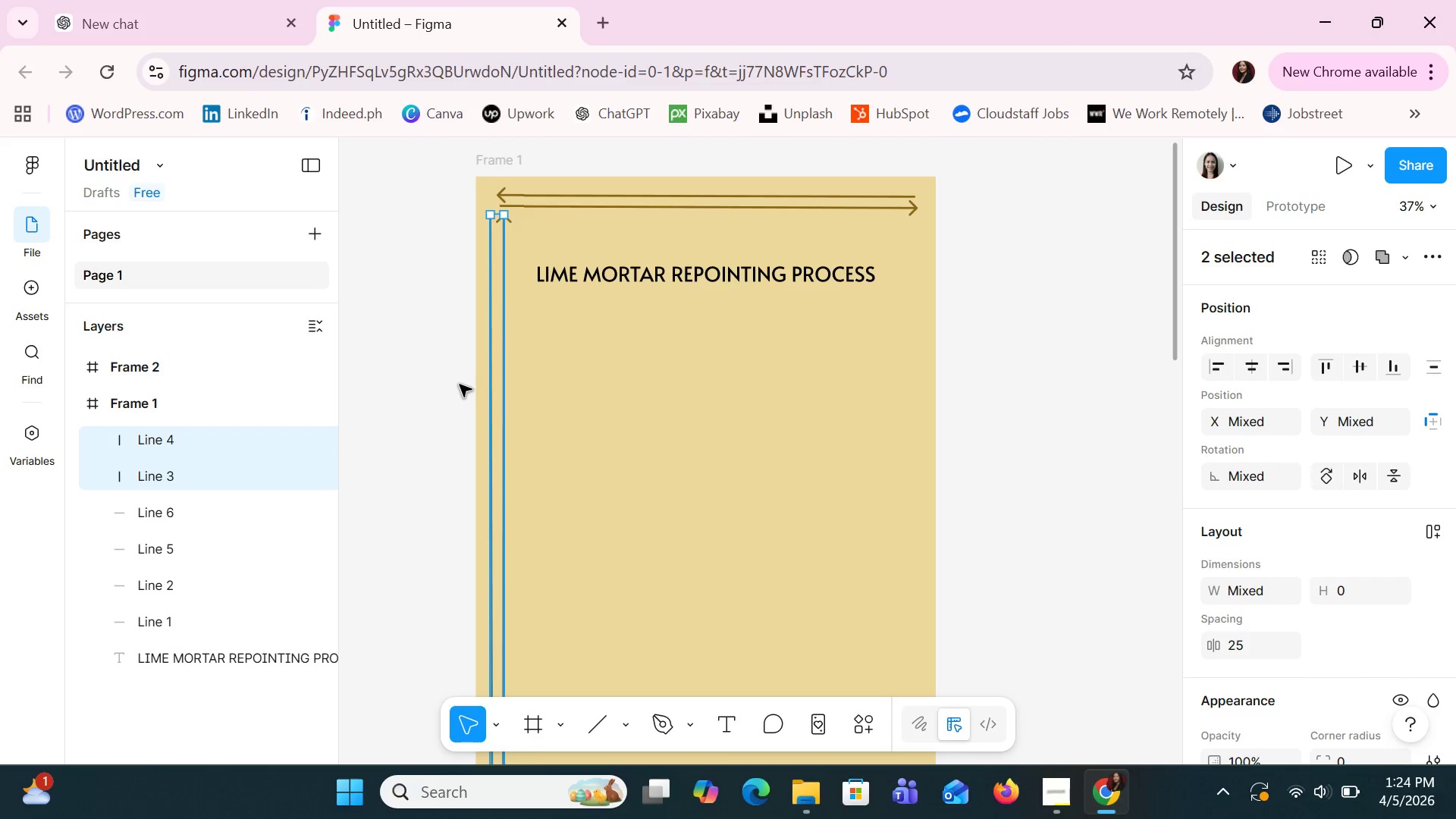 
key(ArrowLeft)
 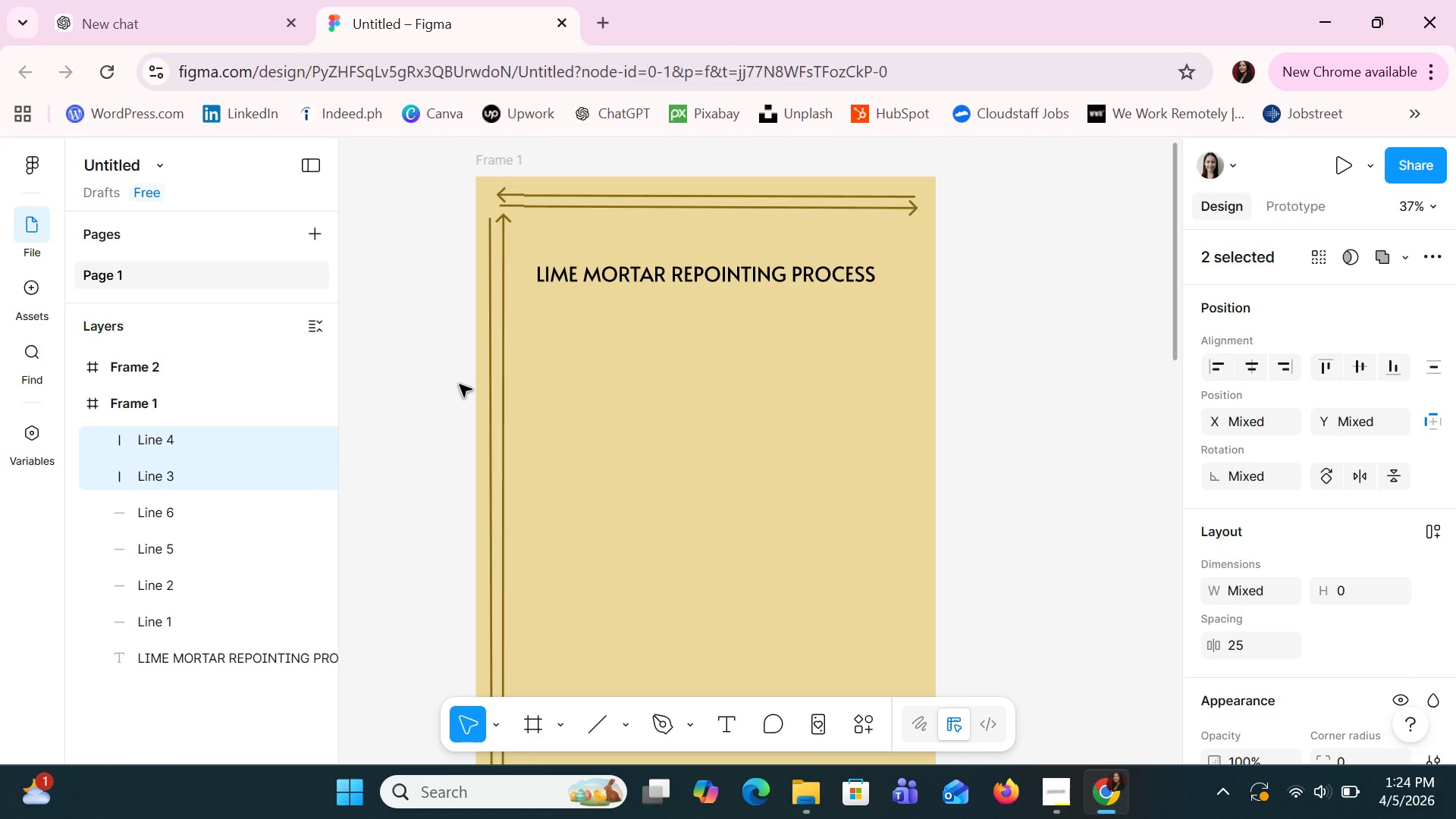 
key(ArrowLeft)
 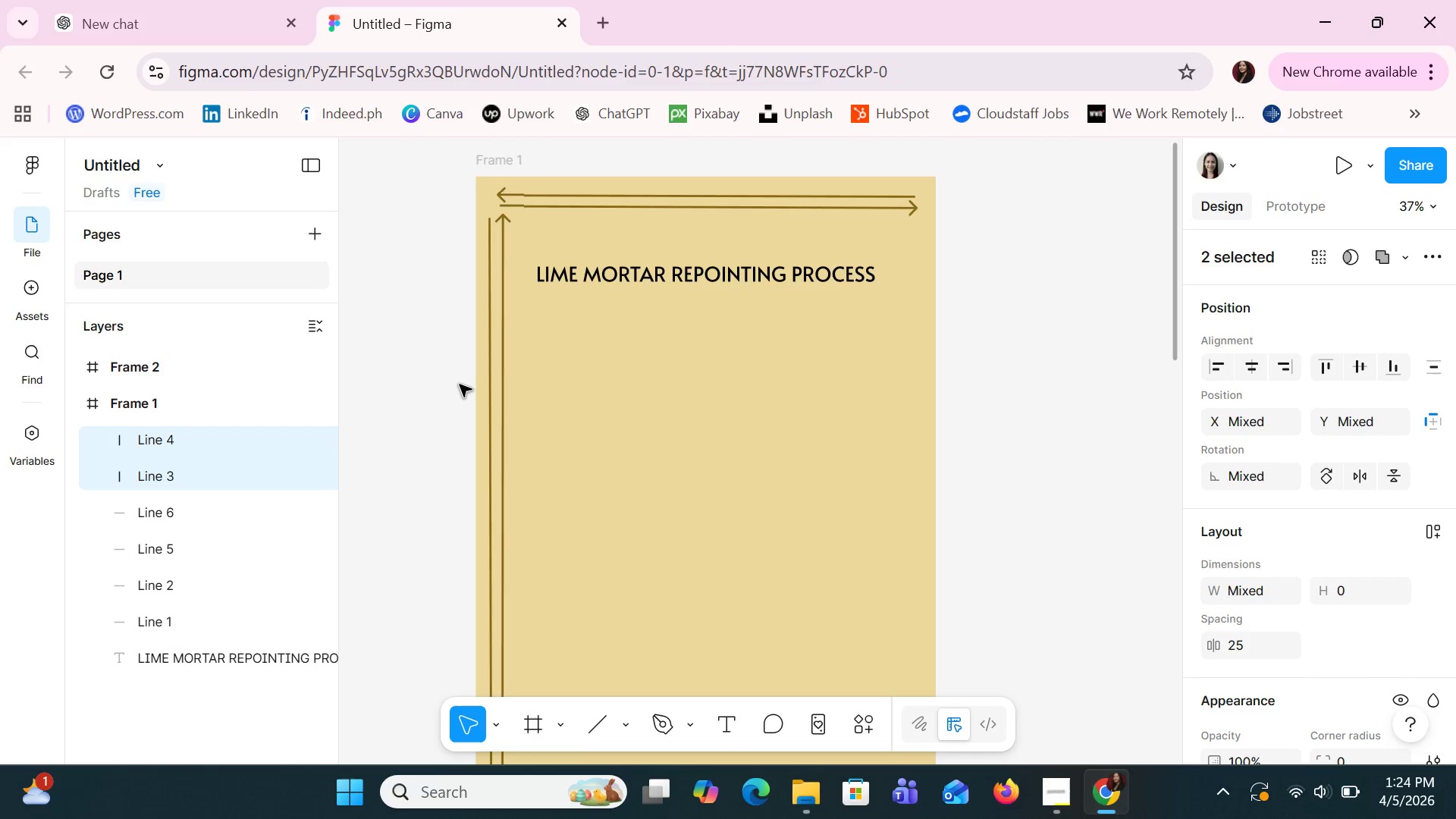 
key(ArrowLeft)
 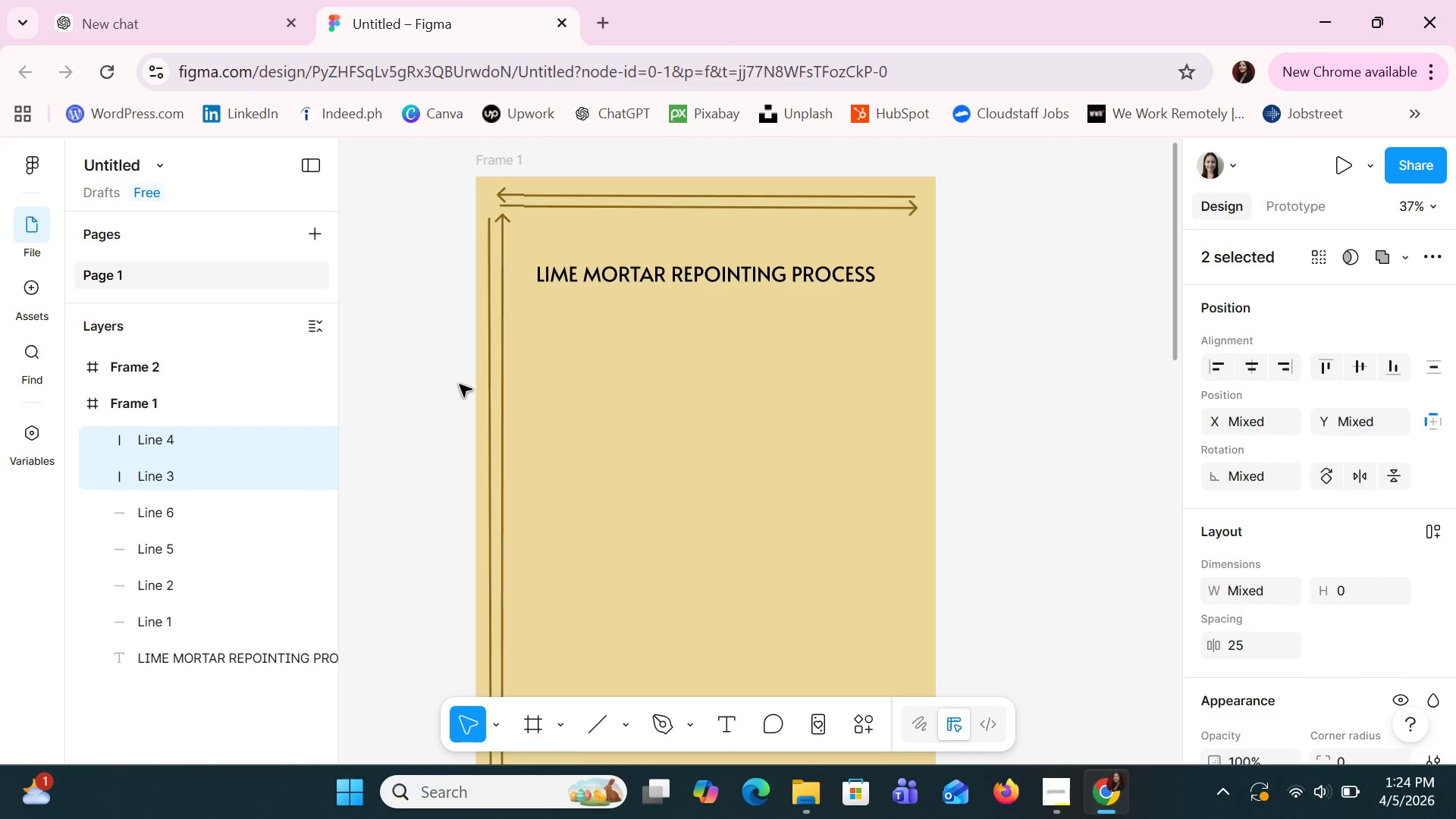 
key(ArrowLeft)
 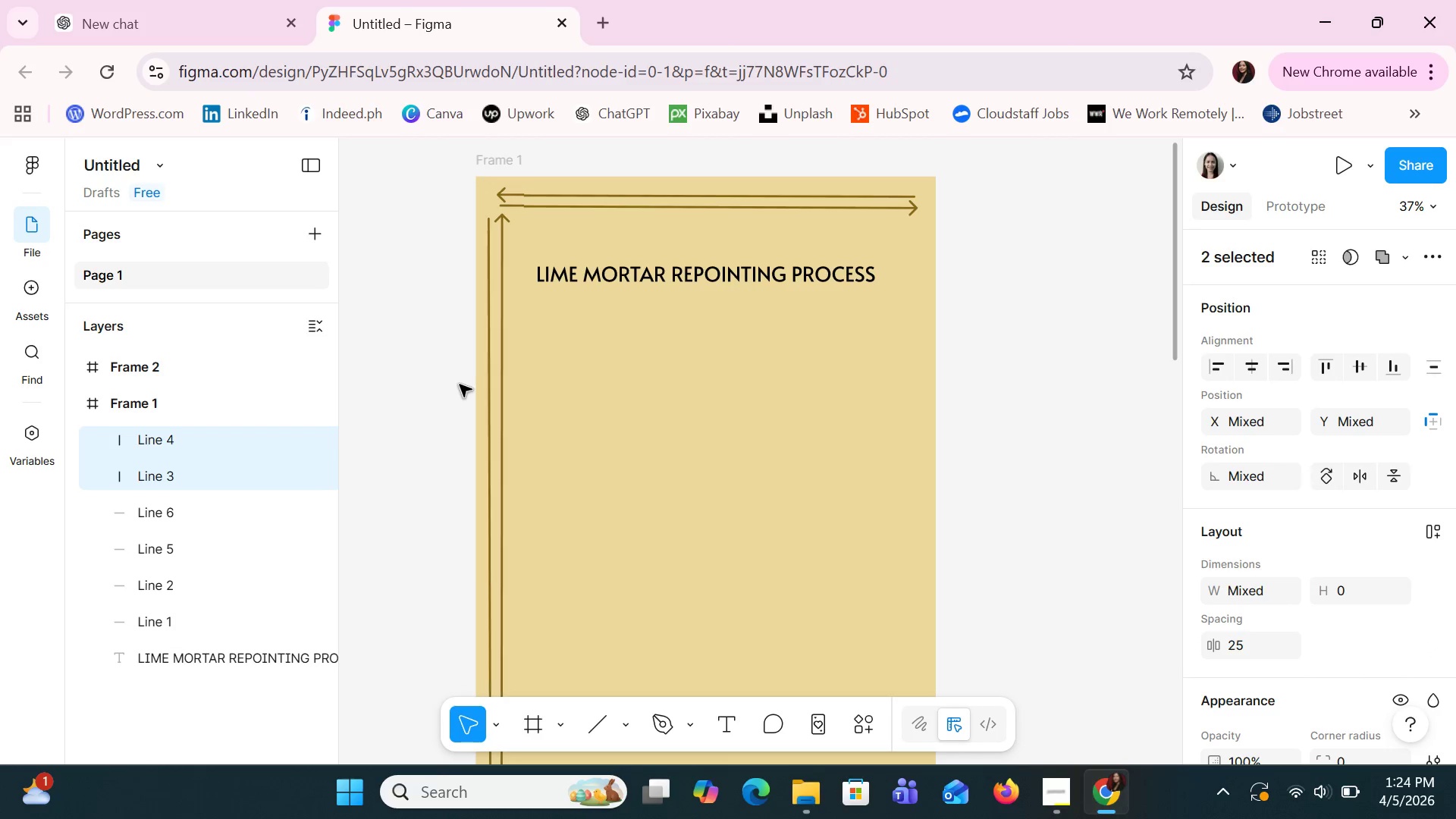 
key(ArrowLeft)
 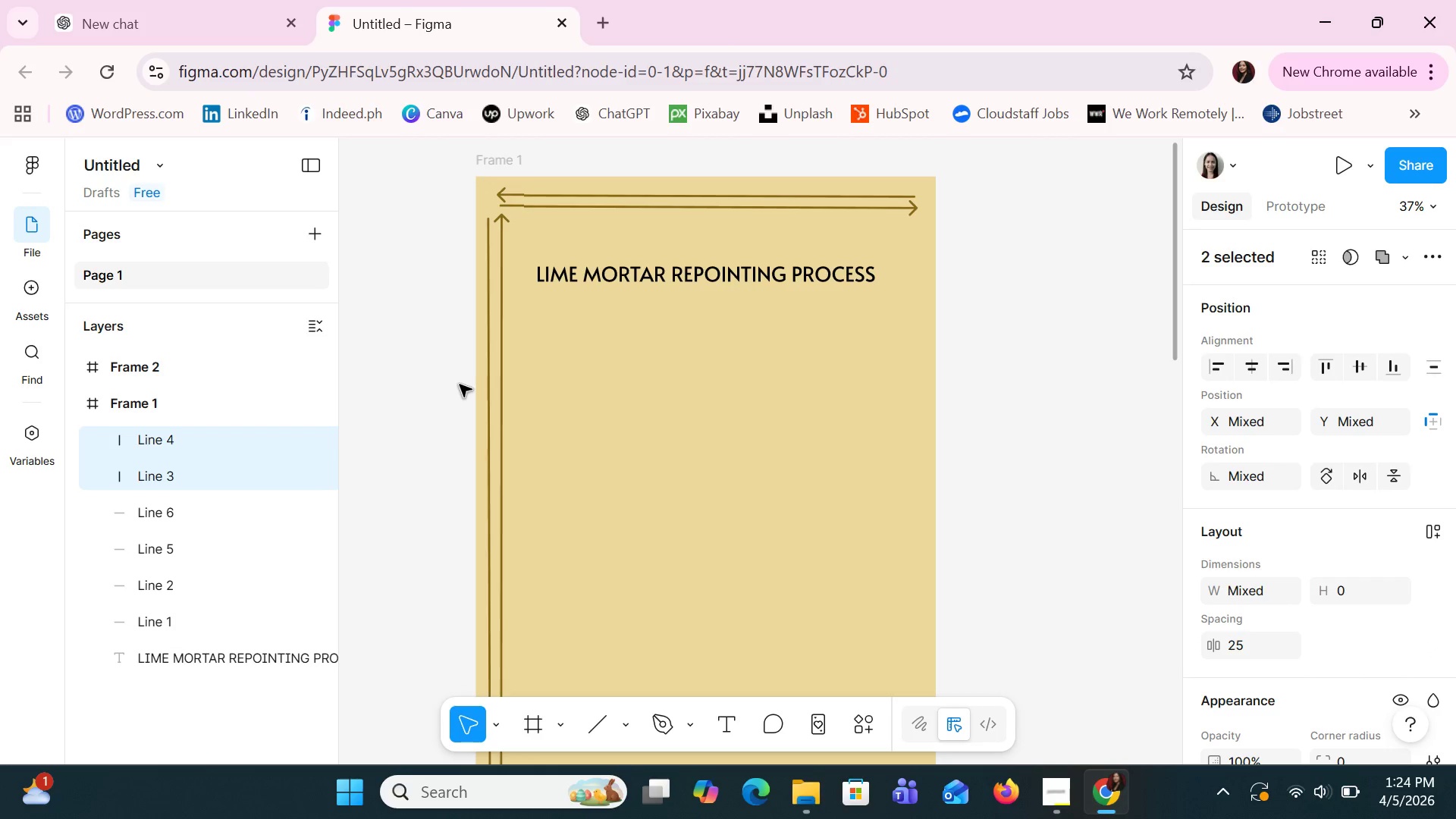 
key(ArrowLeft)
 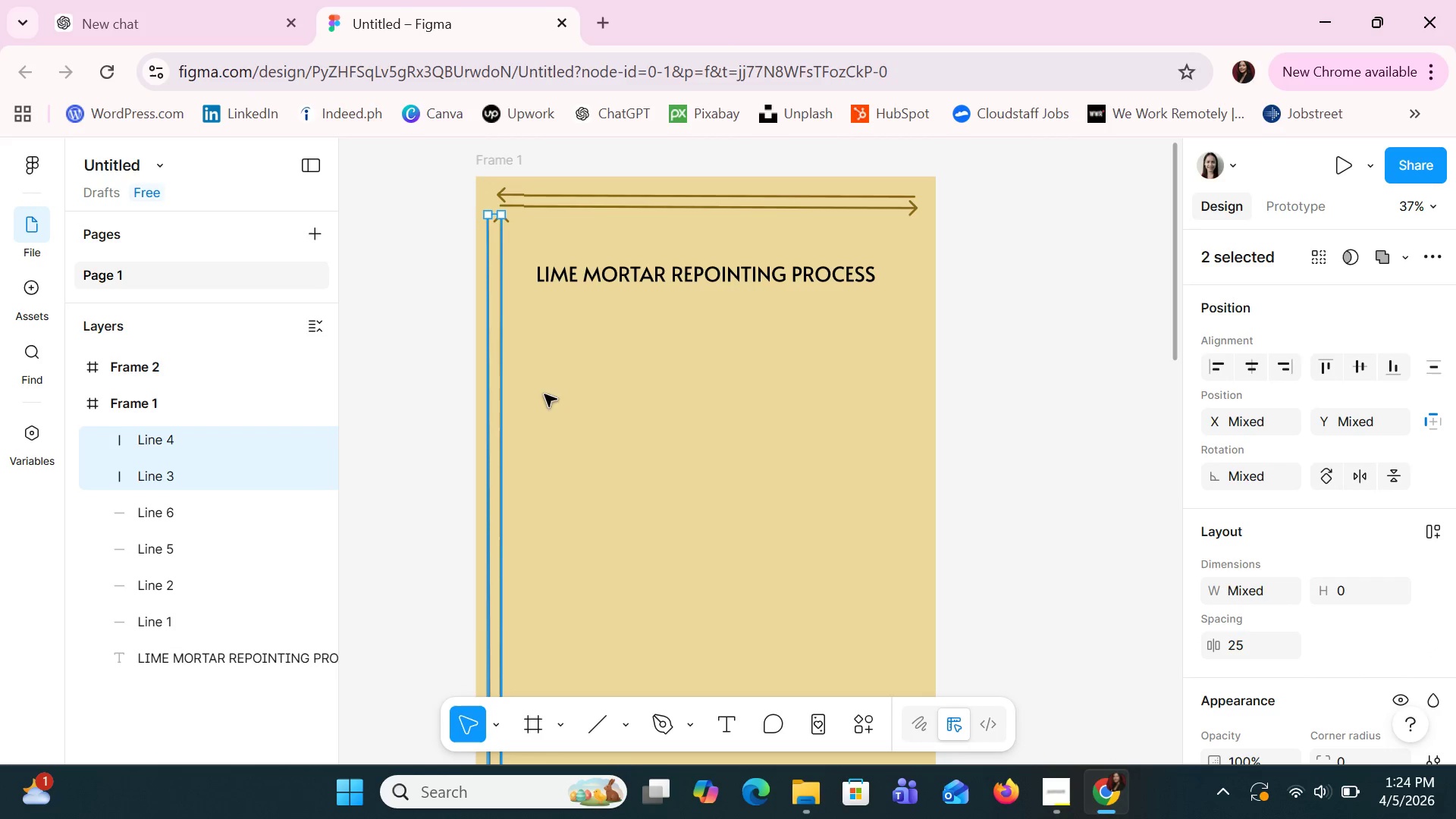 
left_click([640, 406])
 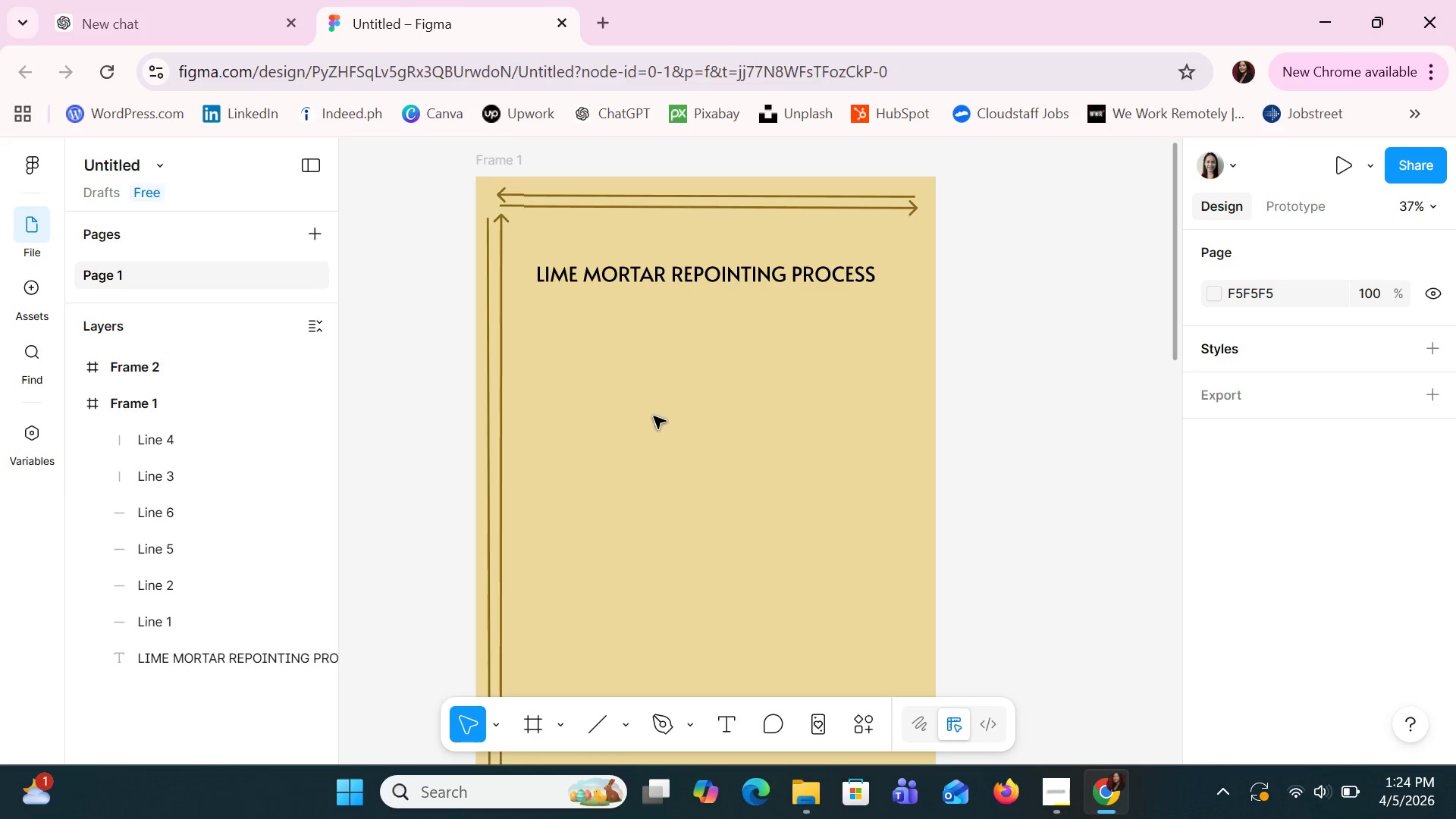 
scroll: coordinate [655, 417], scroll_direction: down, amount: 7.0
 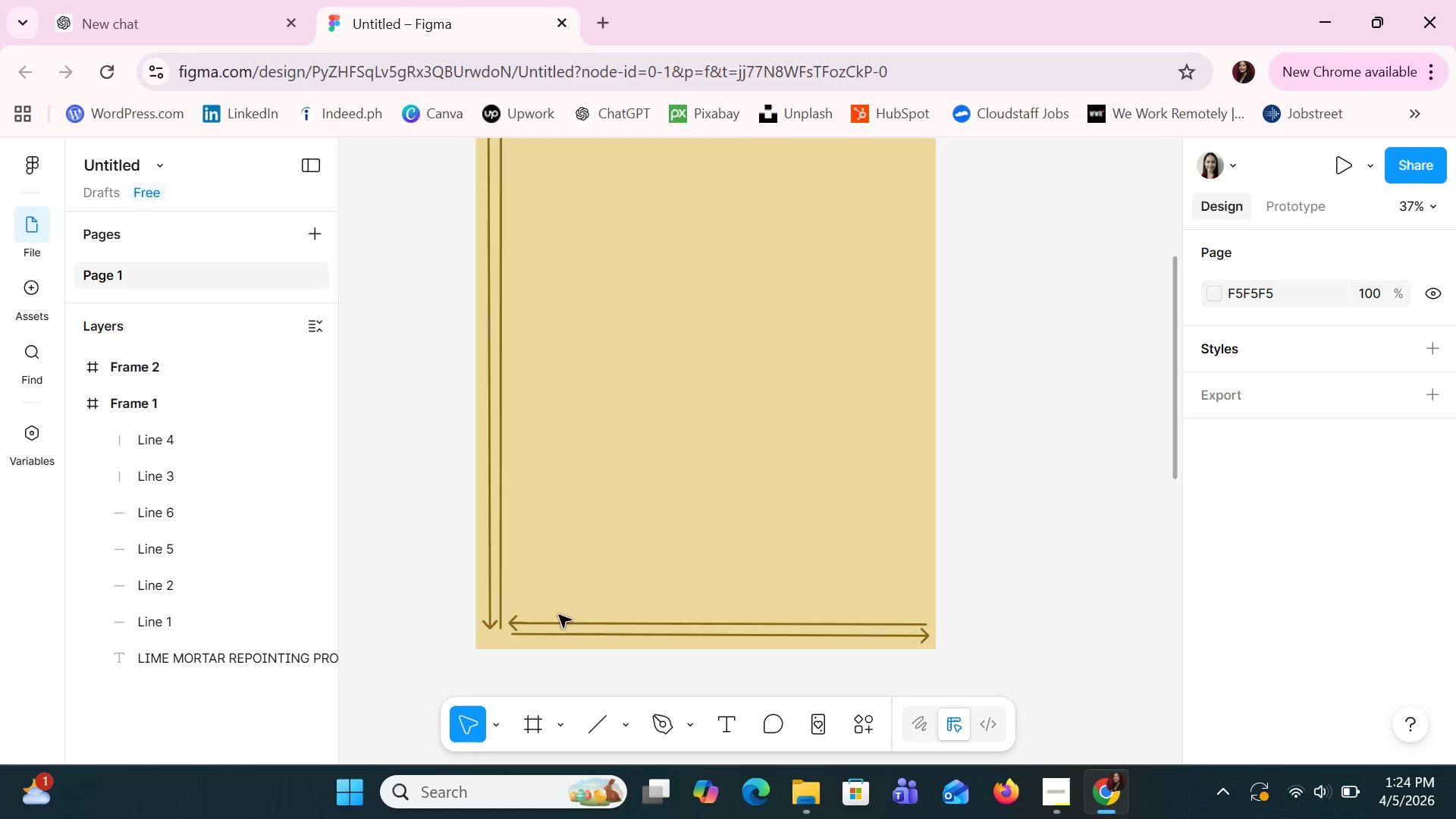 
left_click([559, 625])
 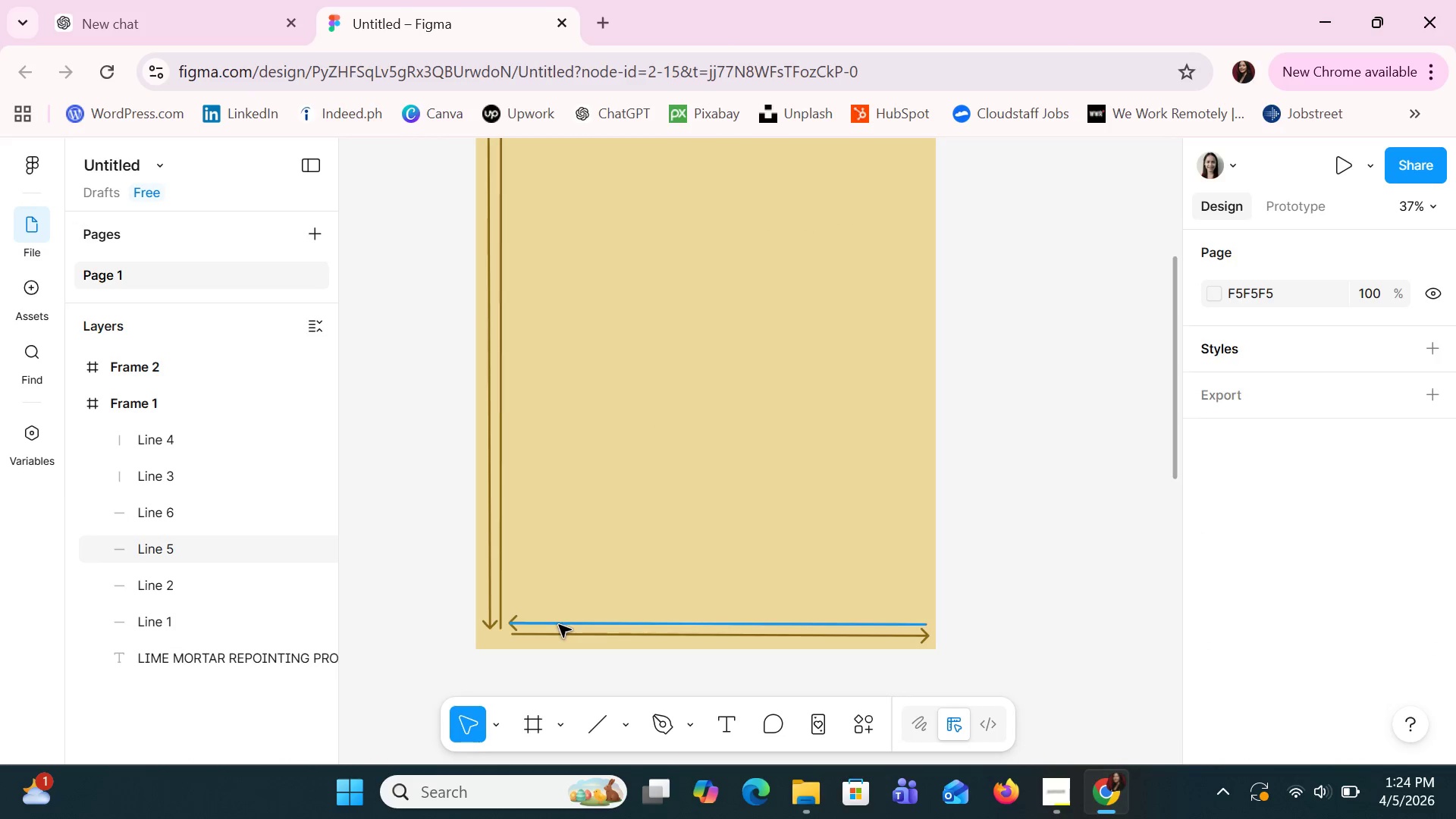 
hold_key(key=ShiftLeft, duration=1.45)
left_click([560, 634])
 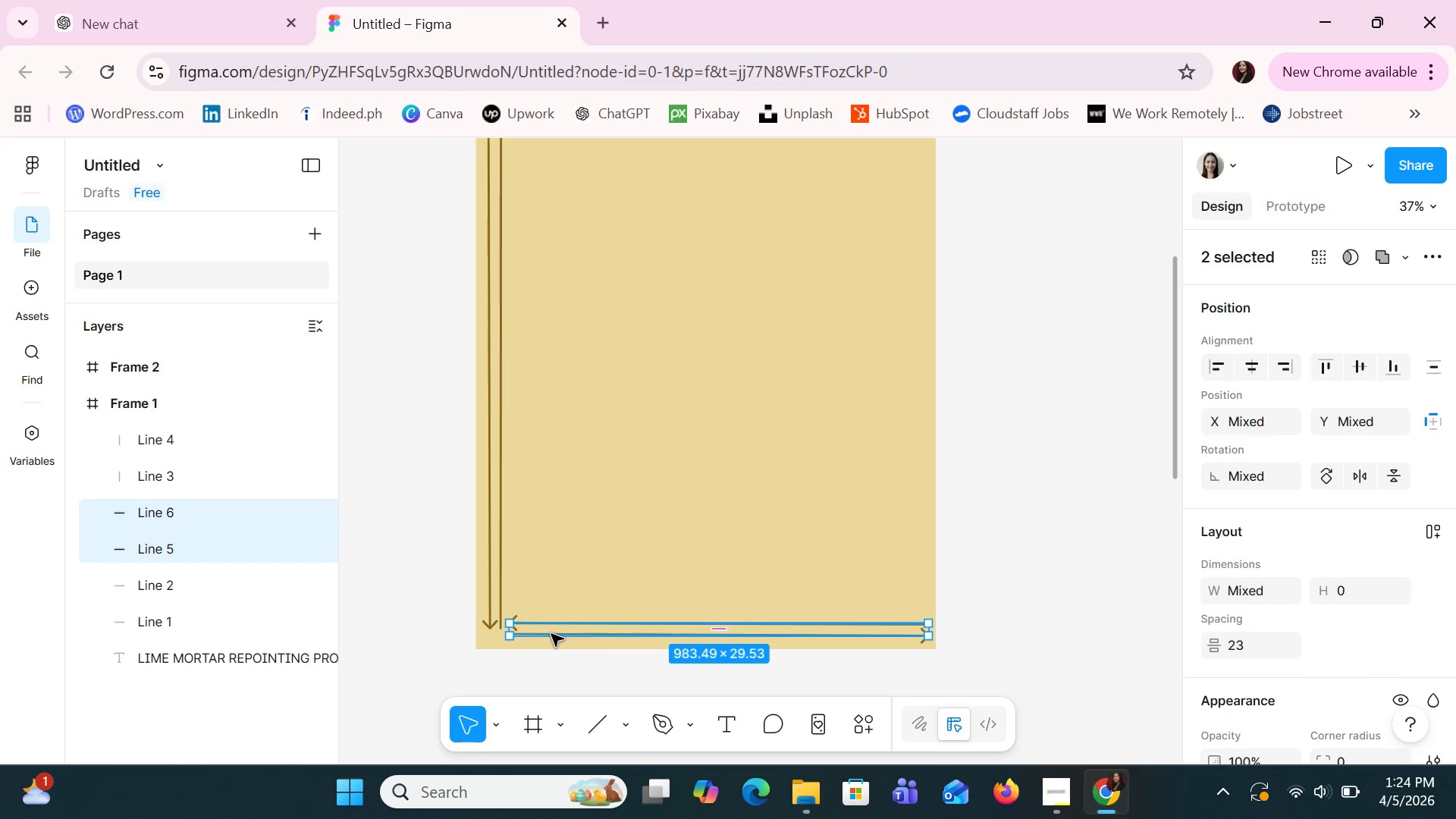 
key(ArrowDown)
 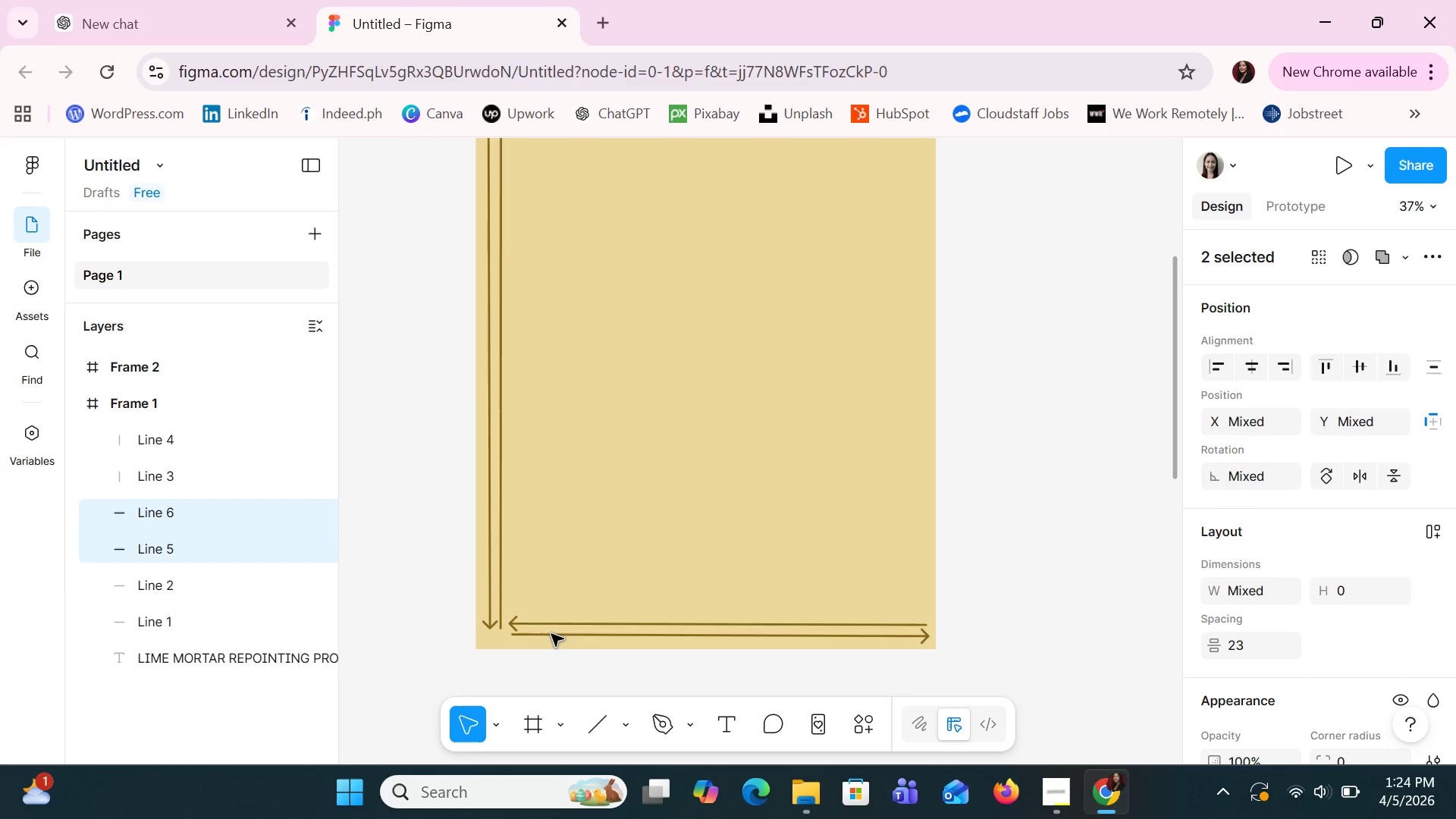 
key(ArrowDown)
 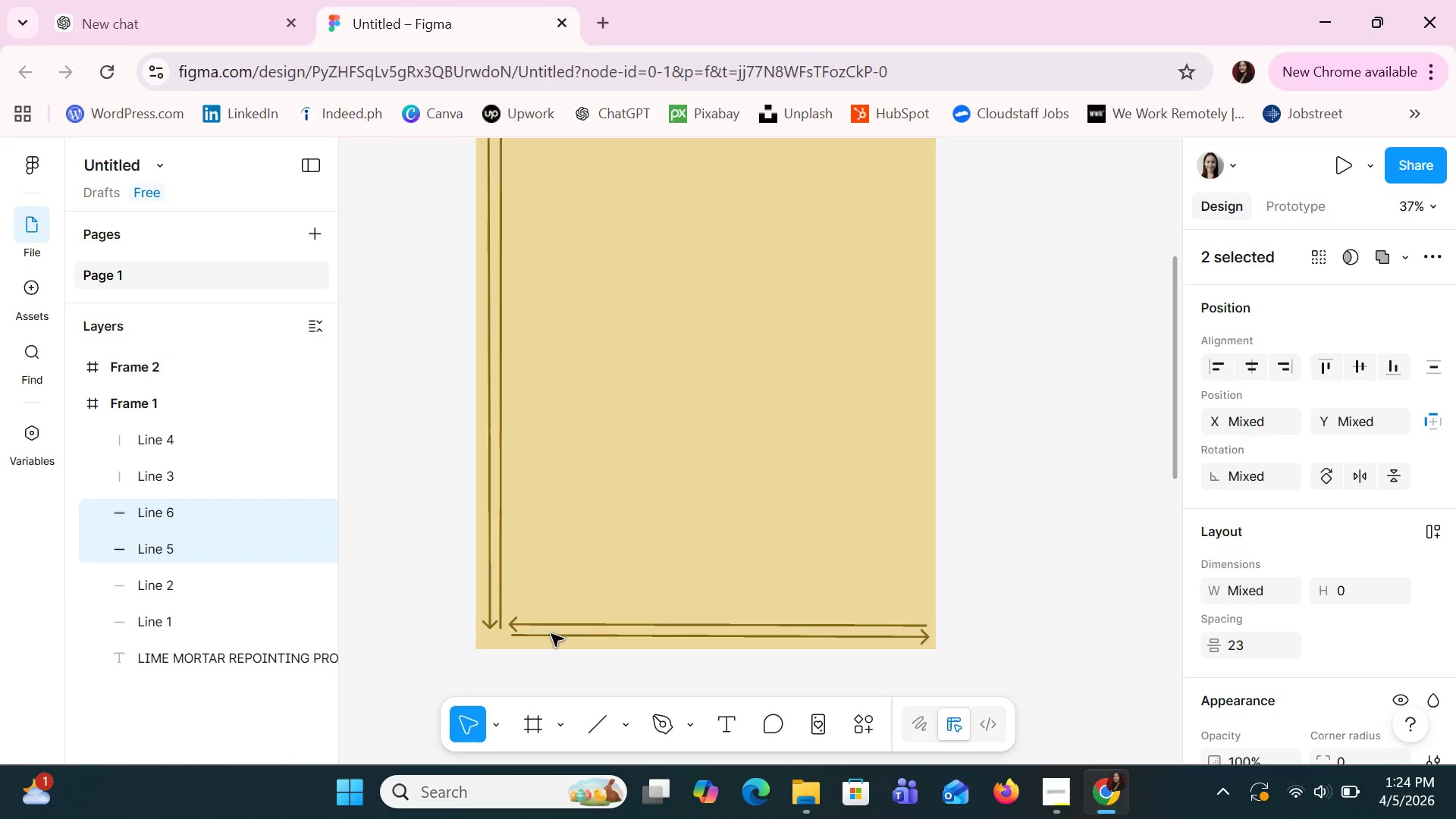 
key(ArrowDown)
 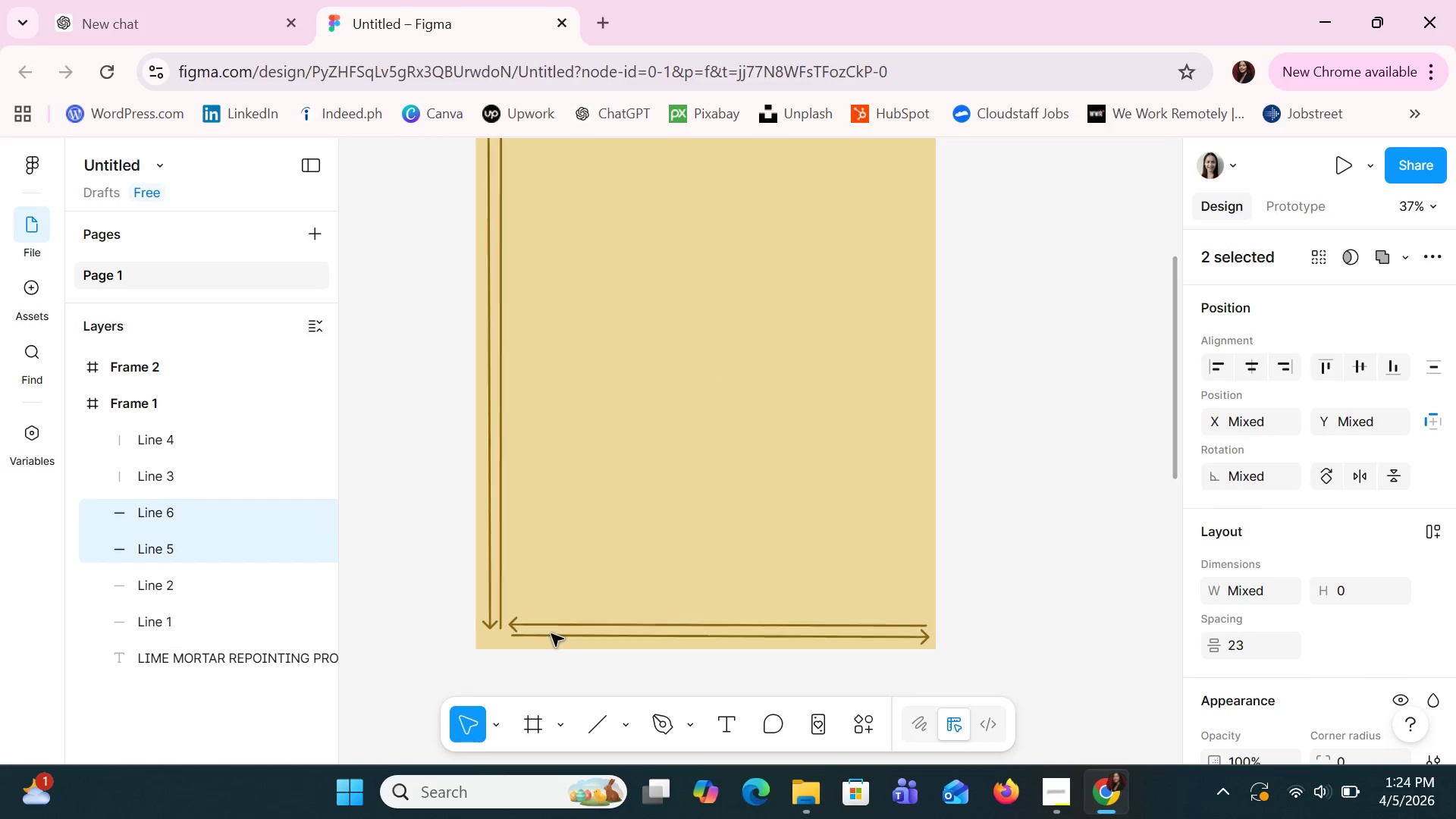 
key(ArrowLeft)
 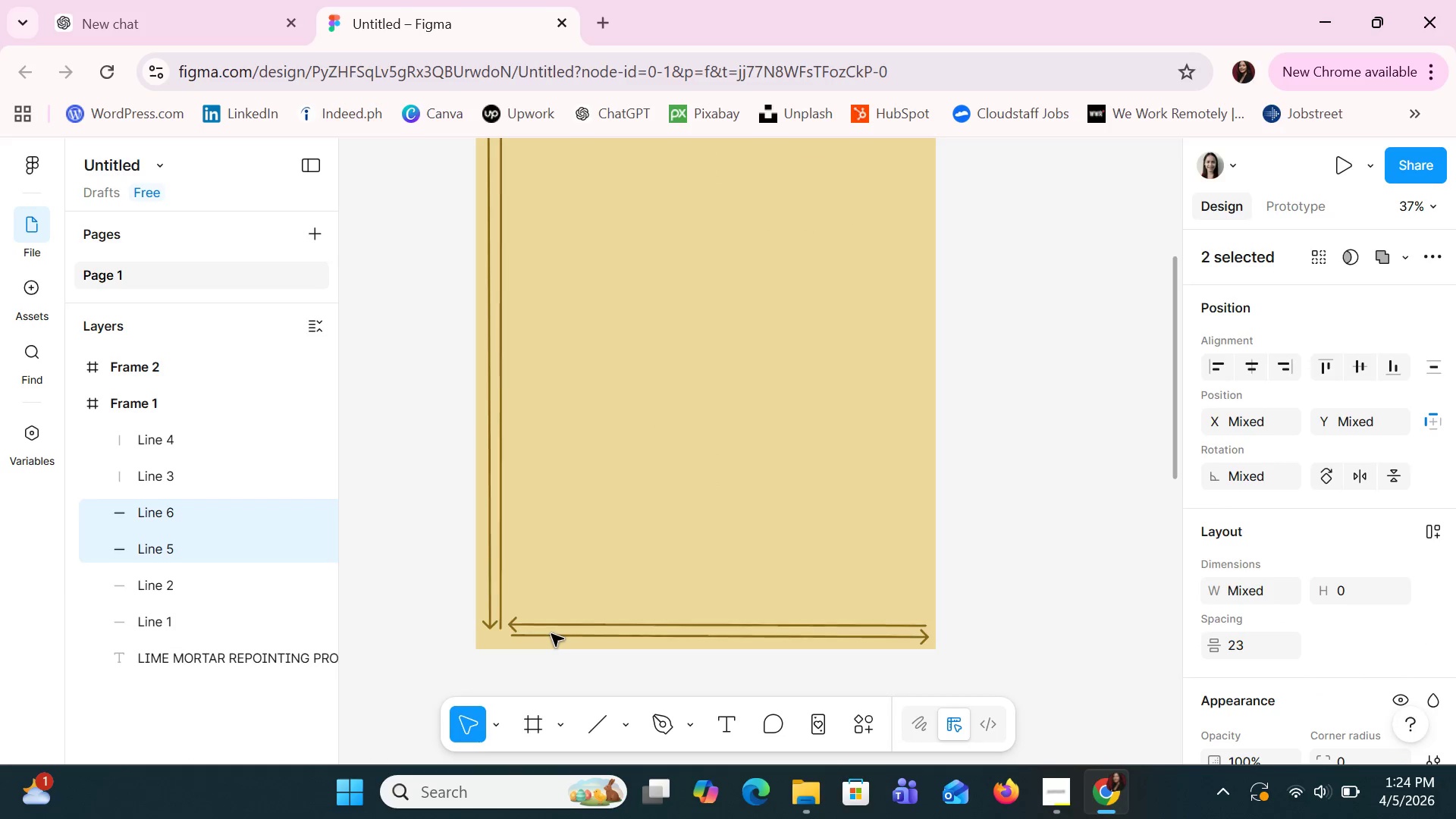 
key(ArrowLeft)
 